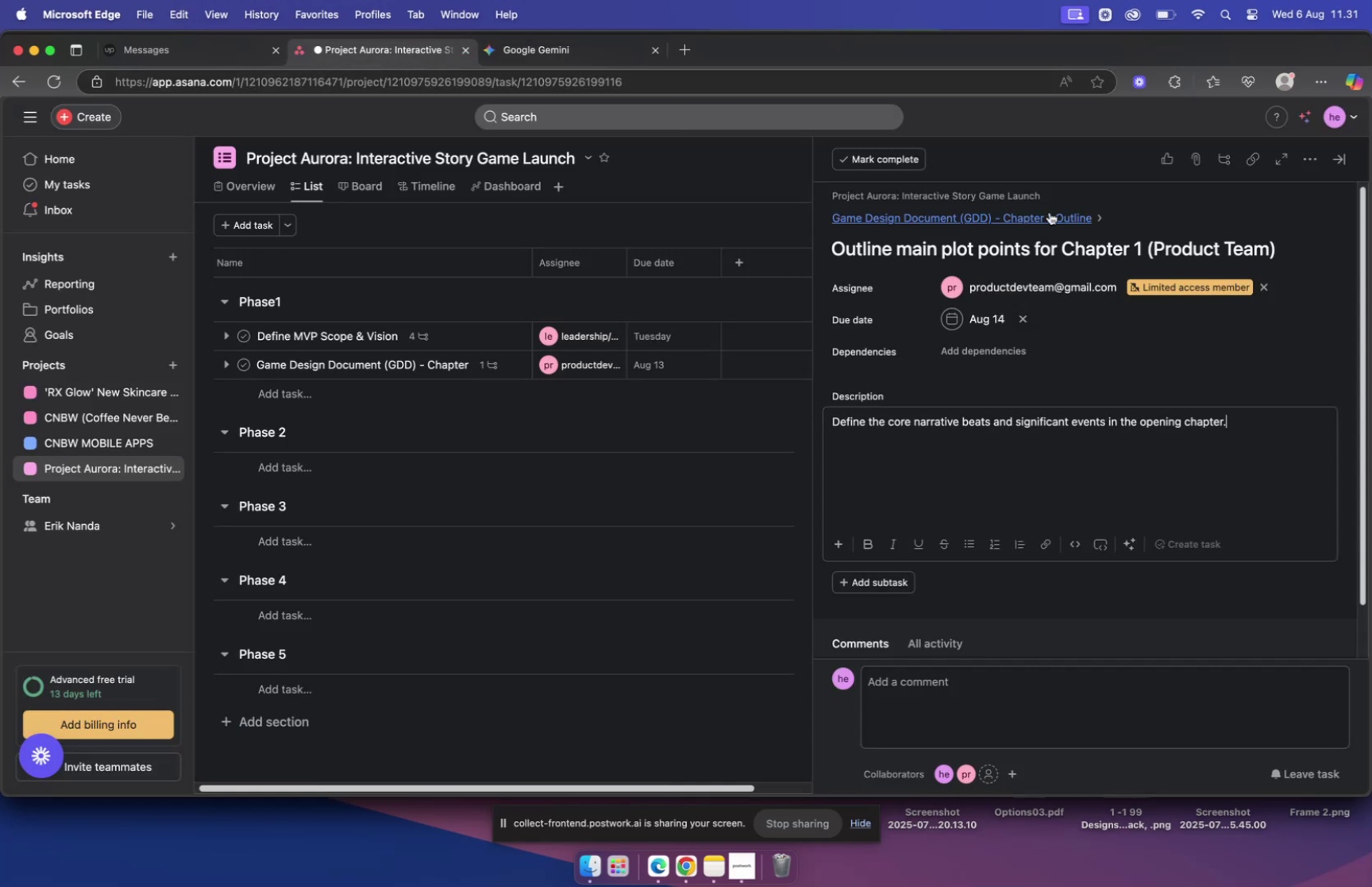 
mouse_move([1338, 164])
 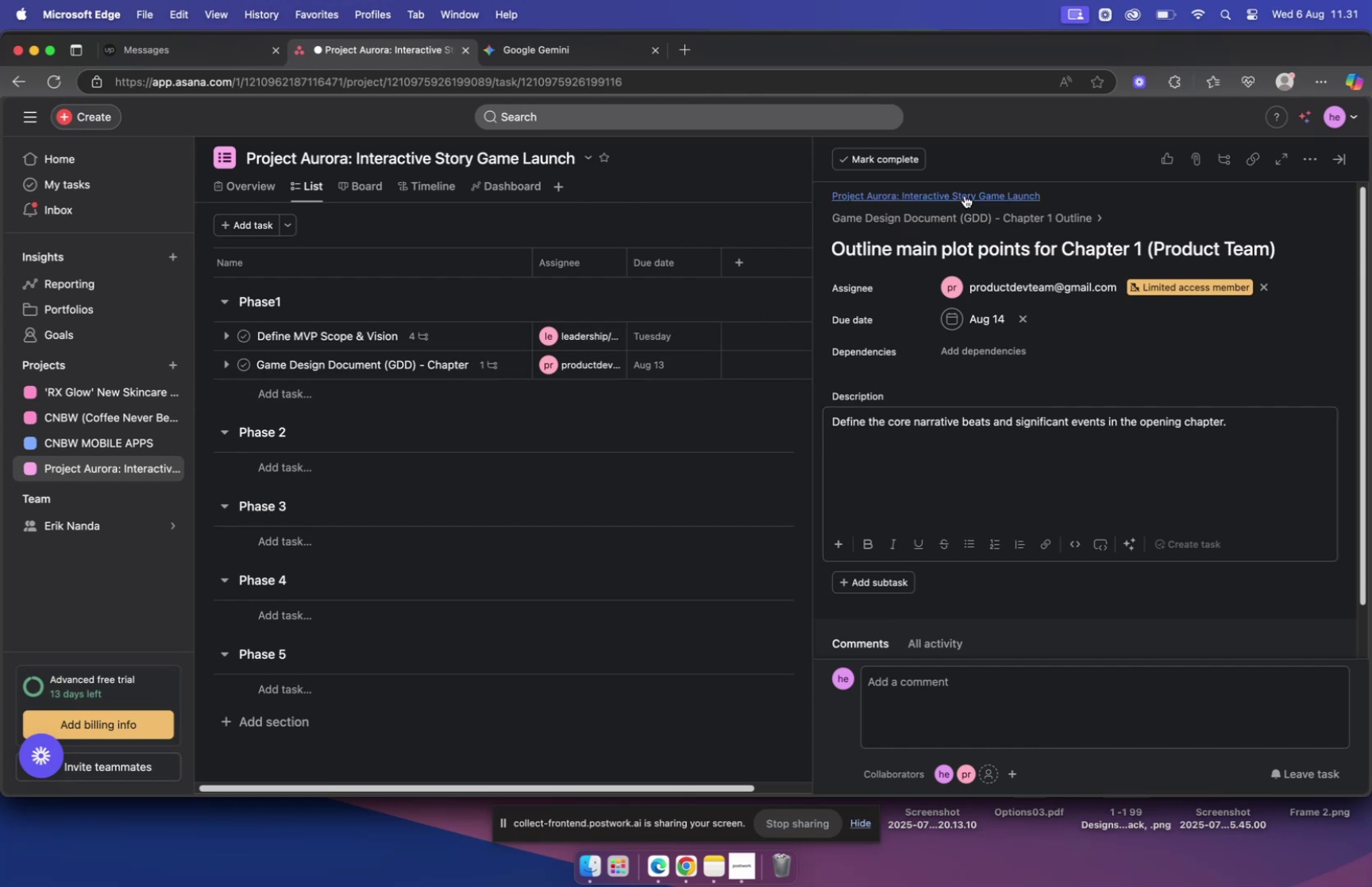 
left_click([971, 212])
 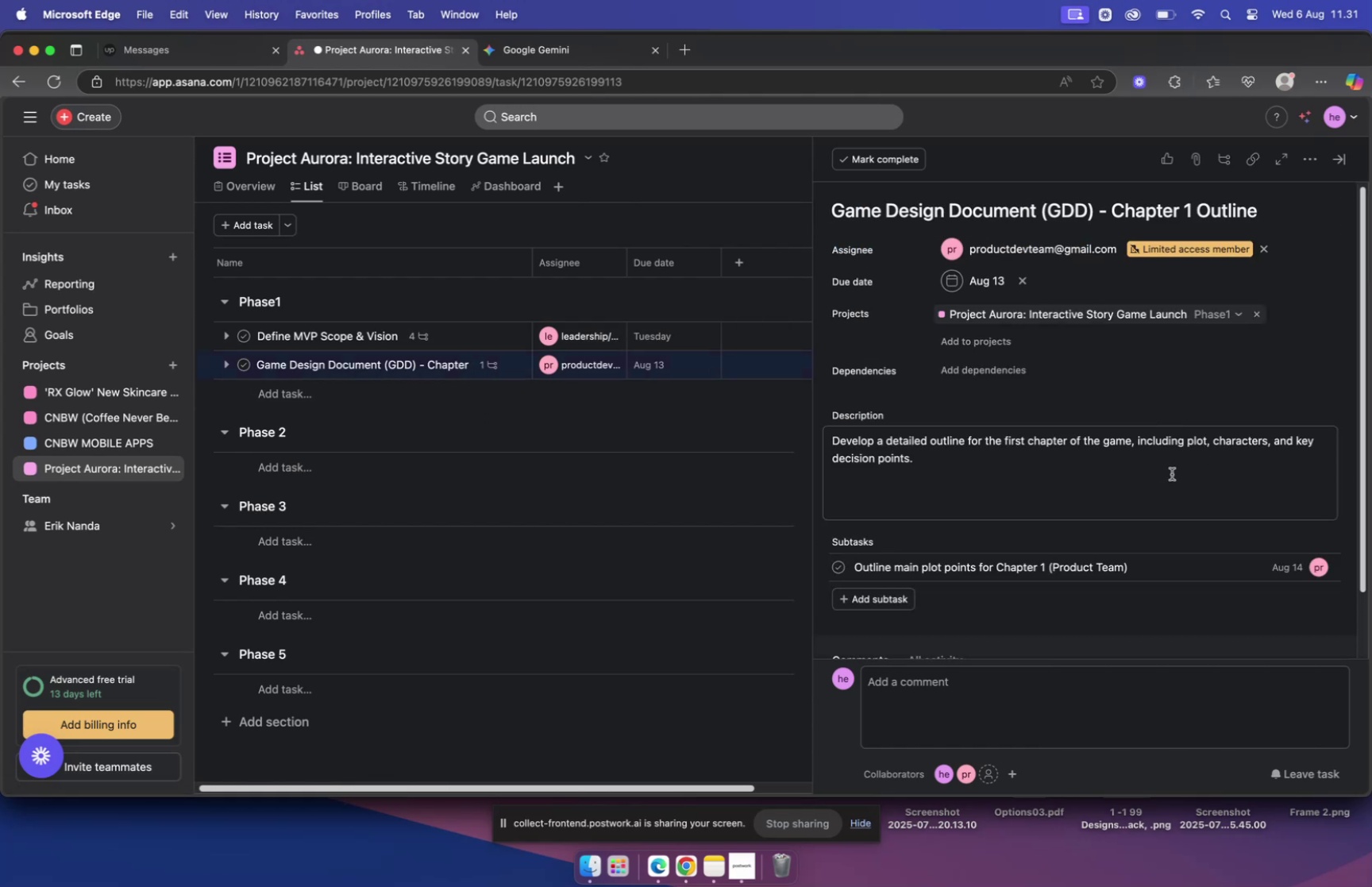 
left_click([1150, 562])
 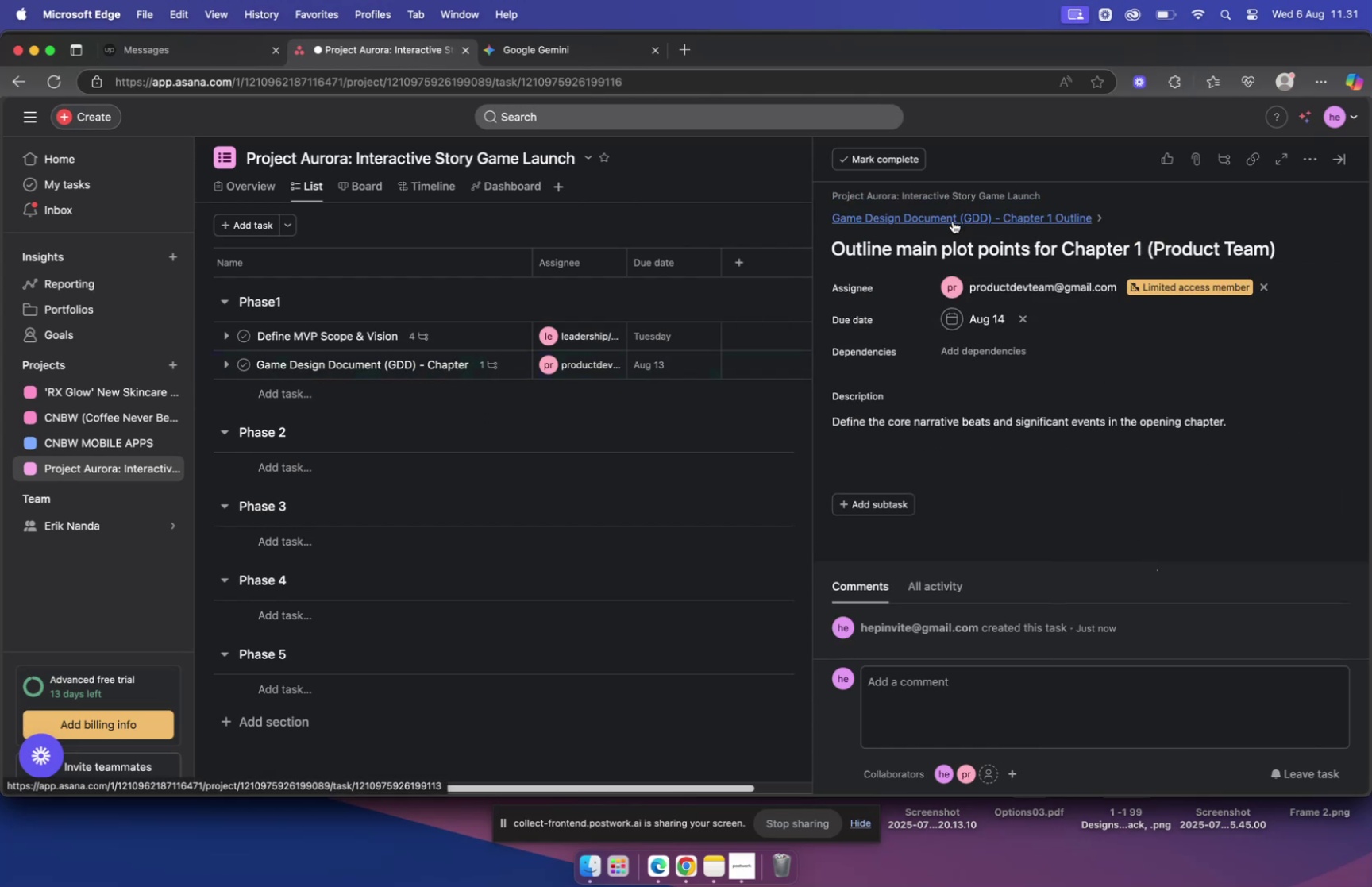 
left_click([953, 221])
 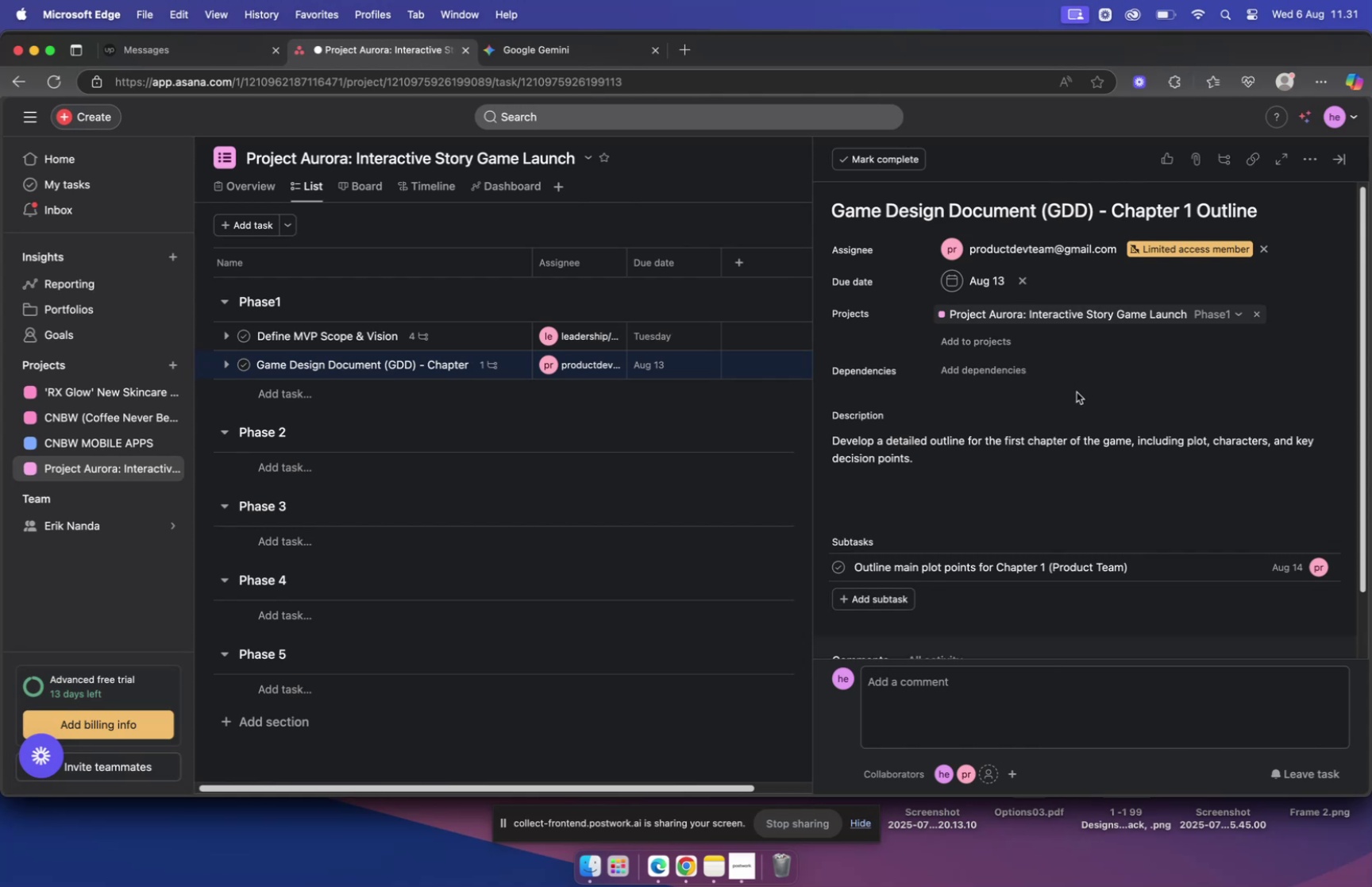 
scroll: coordinate [1046, 437], scroll_direction: down, amount: 3.0
 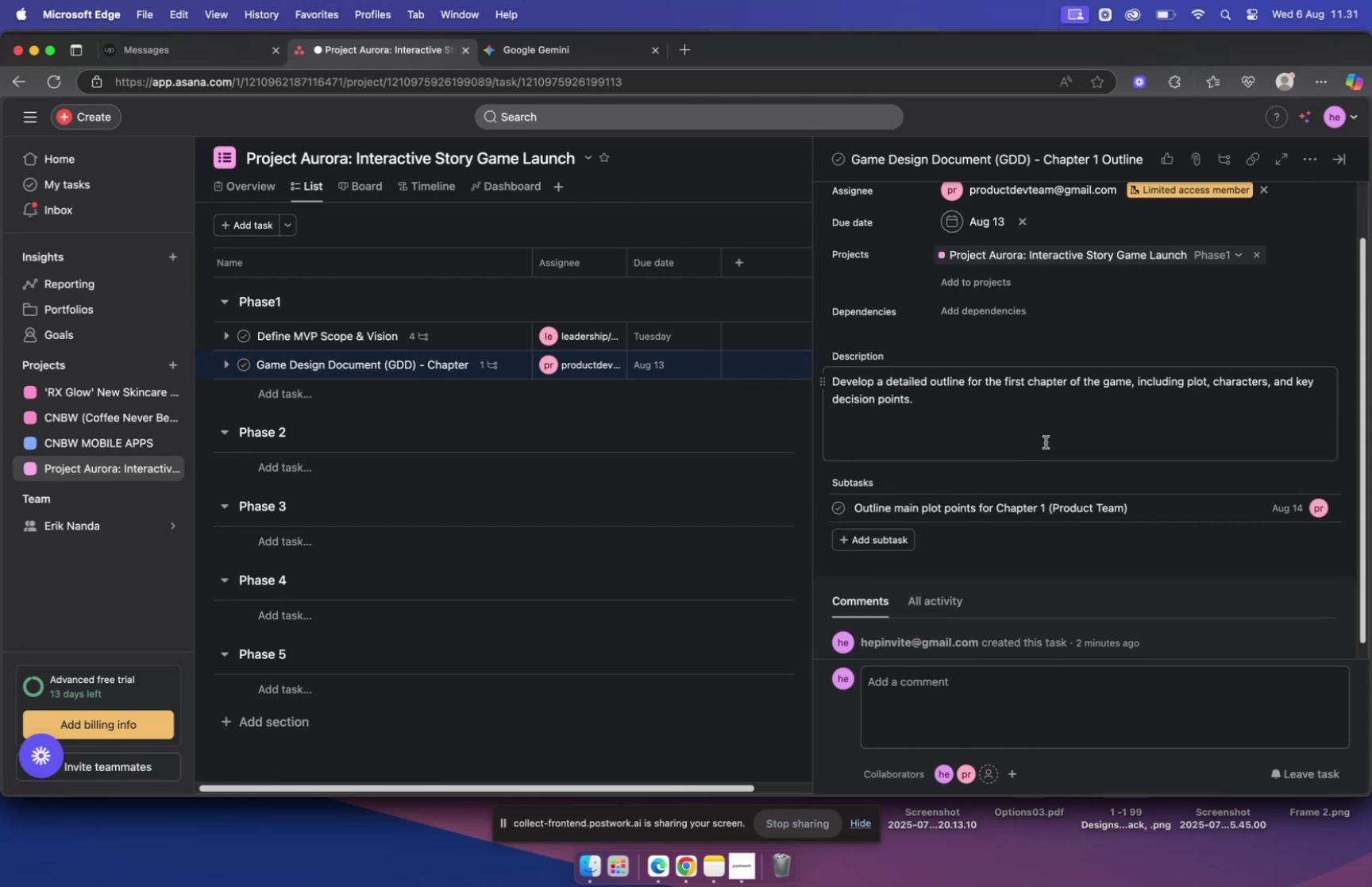 
scroll: coordinate [1046, 442], scroll_direction: up, amount: 2.0
 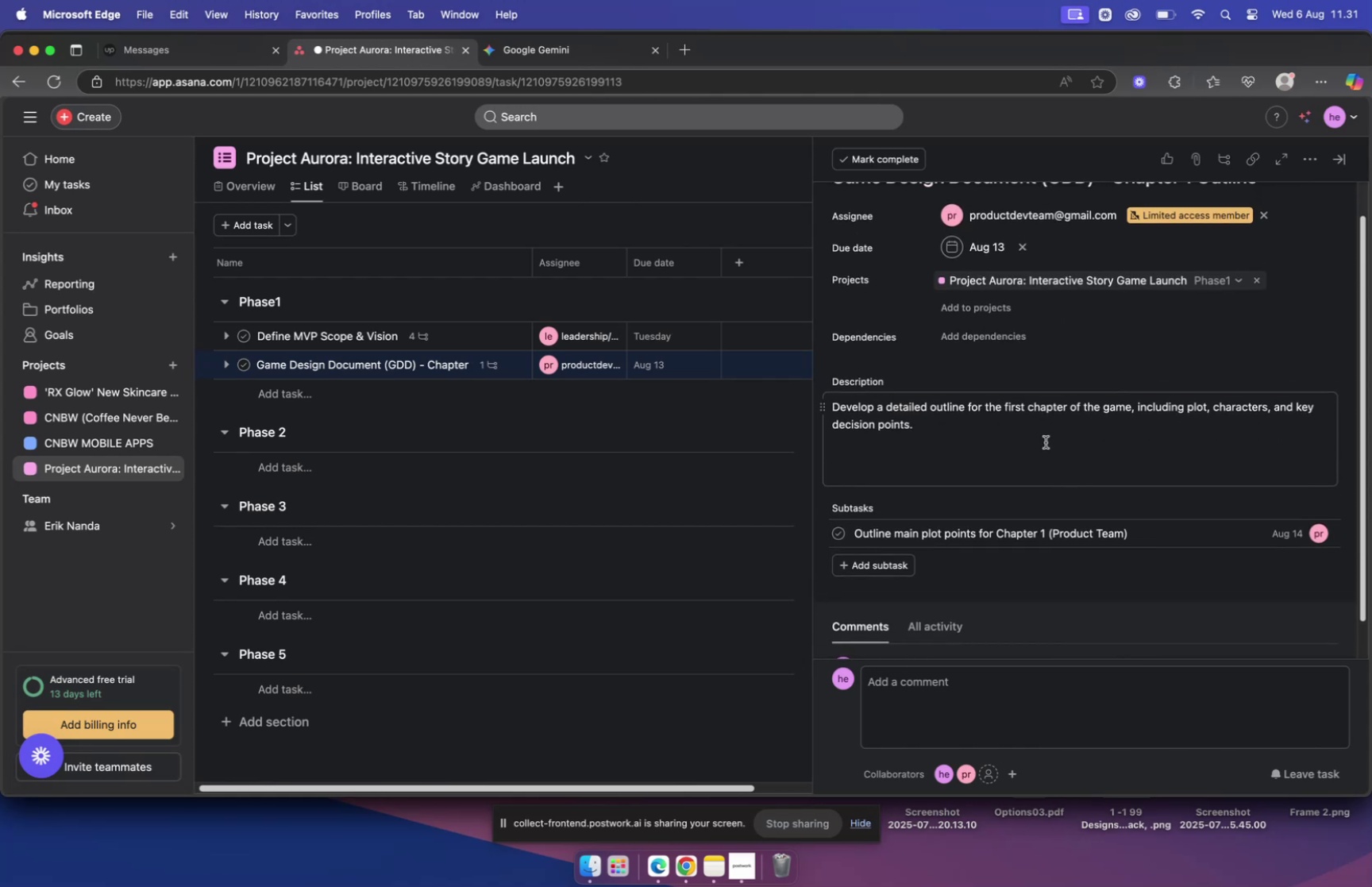 
scroll: coordinate [1046, 439], scroll_direction: down, amount: 5.0
 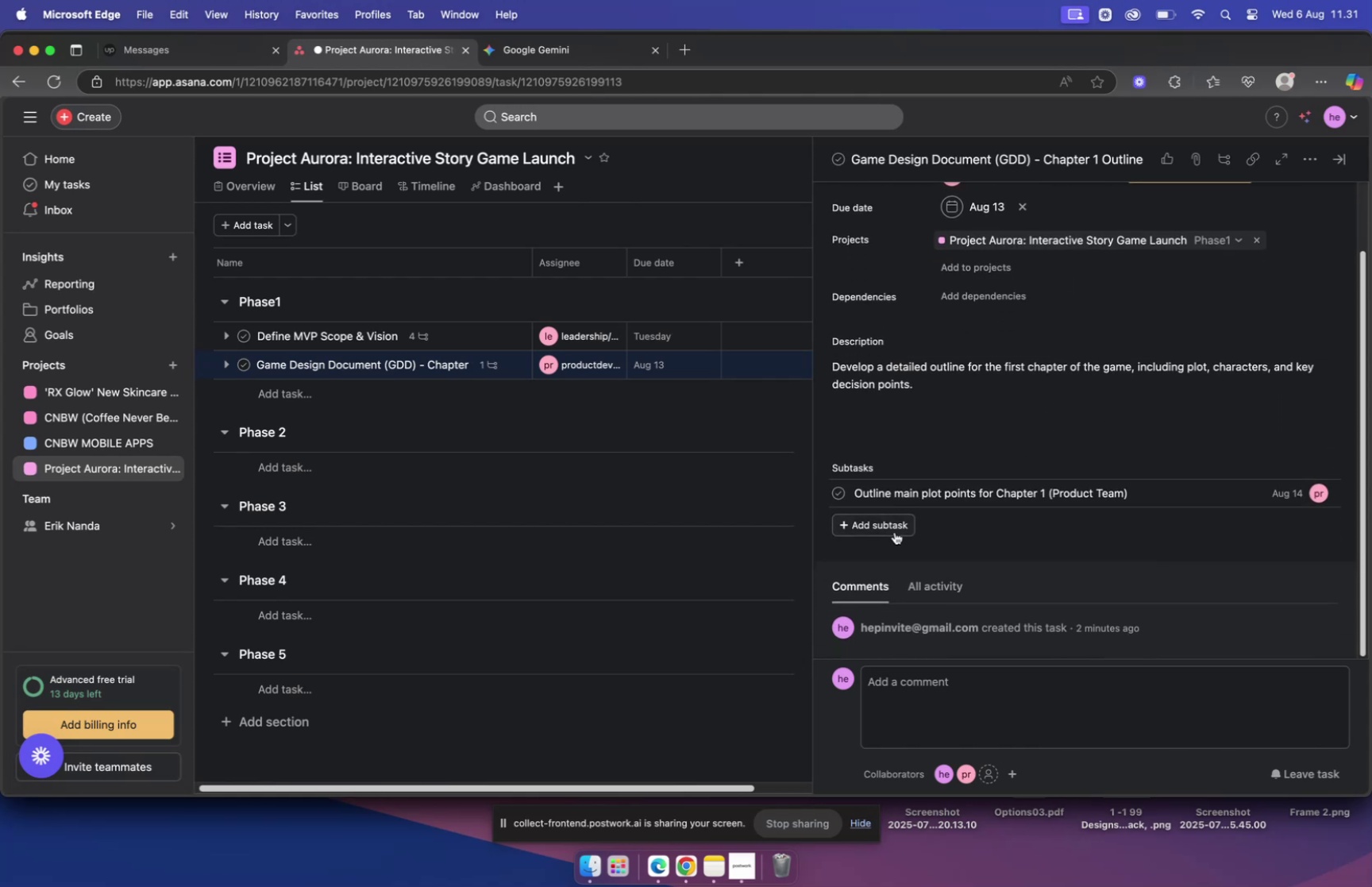 
left_click([890, 524])
 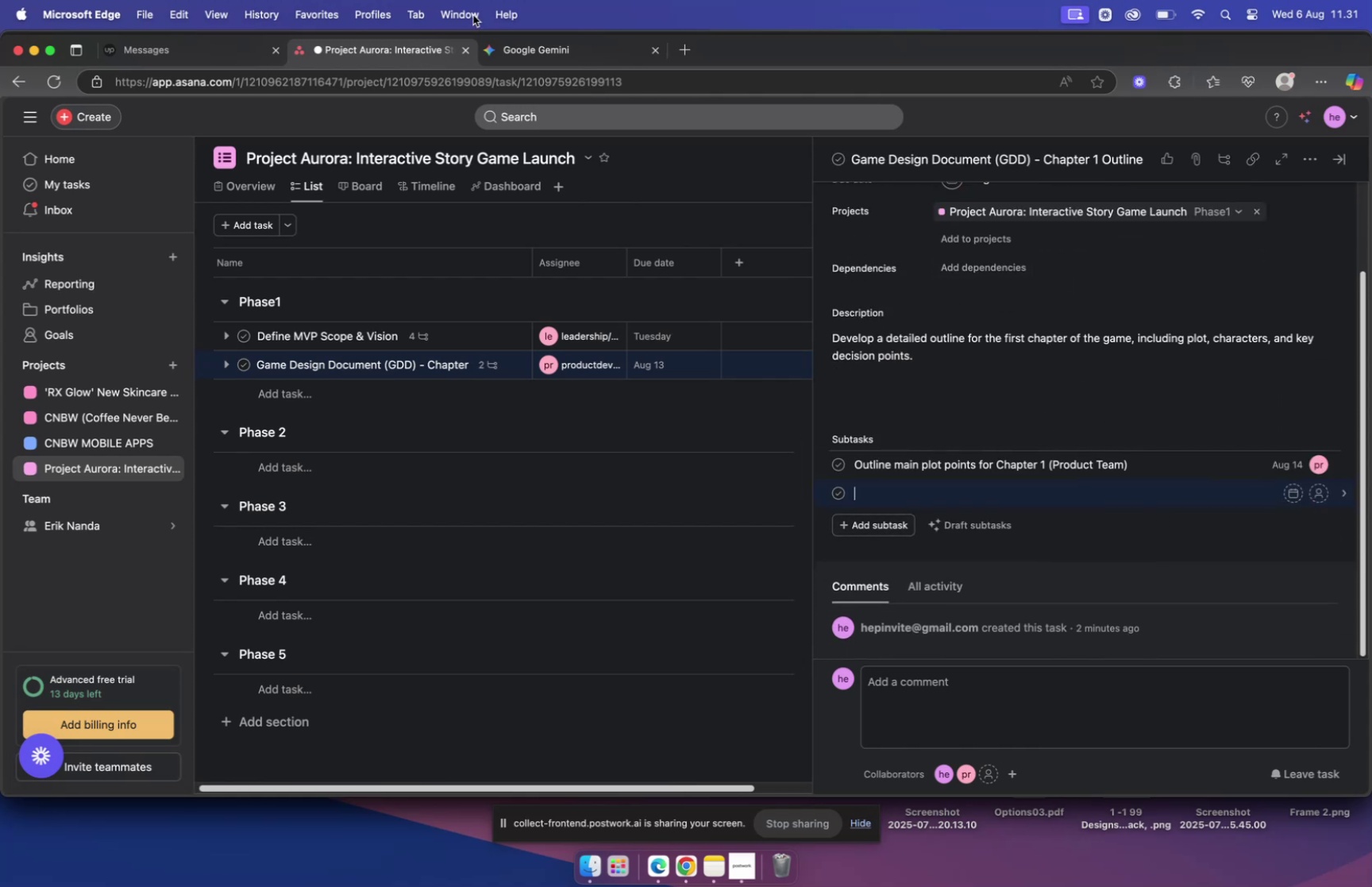 
left_click([538, 44])
 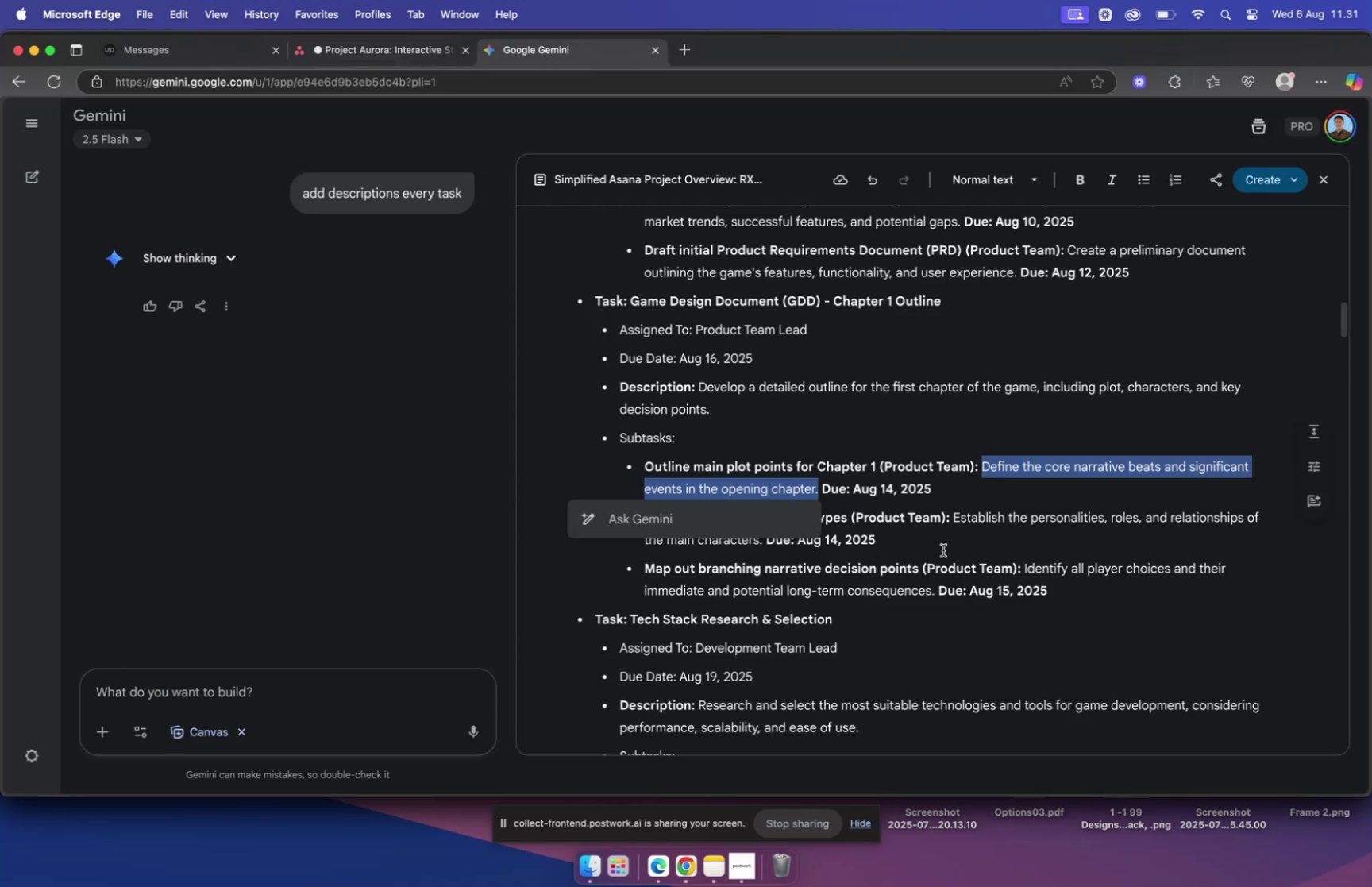 
left_click([928, 522])
 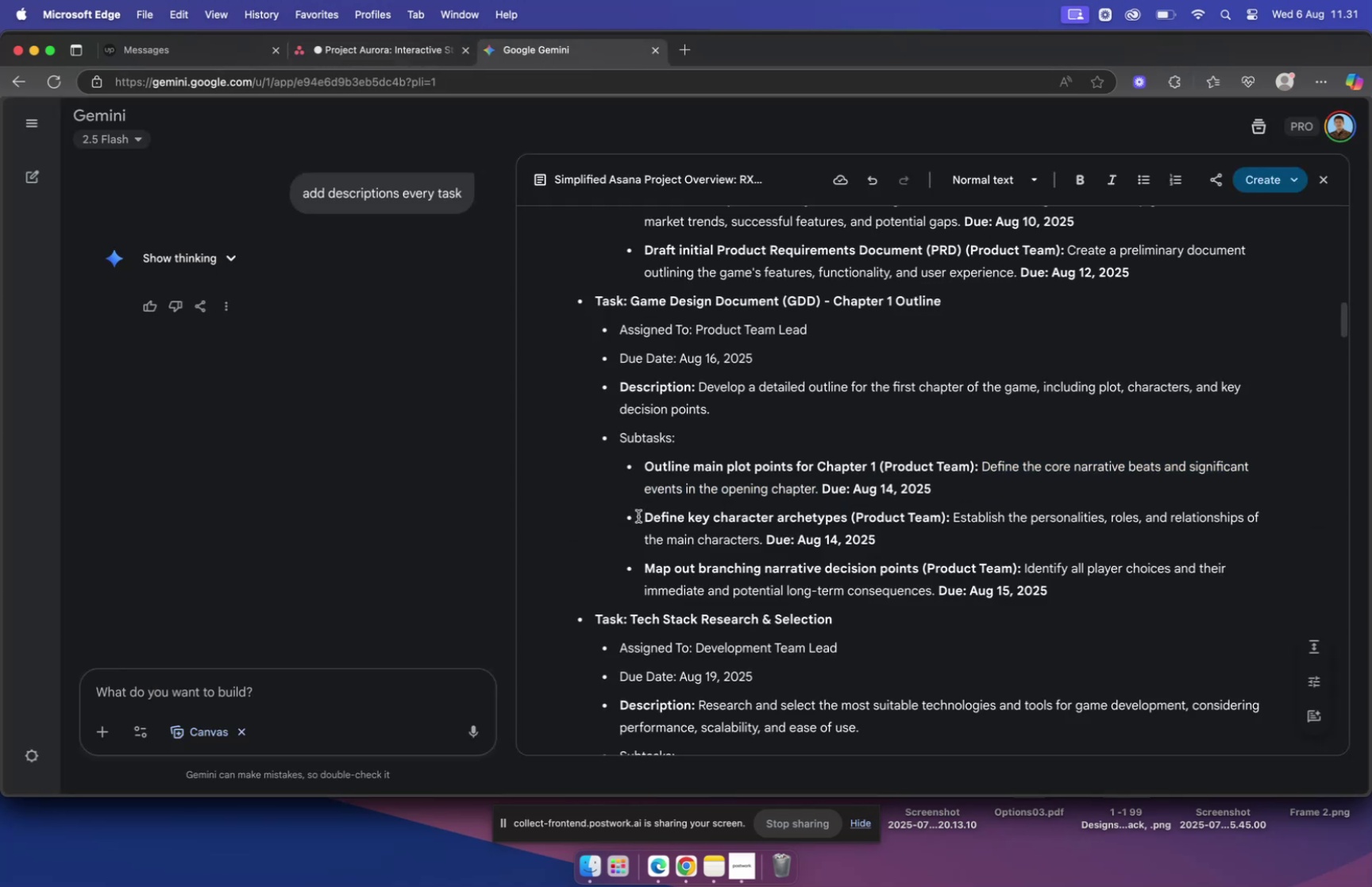 
left_click_drag(start_coordinate=[645, 516], to_coordinate=[850, 517])
 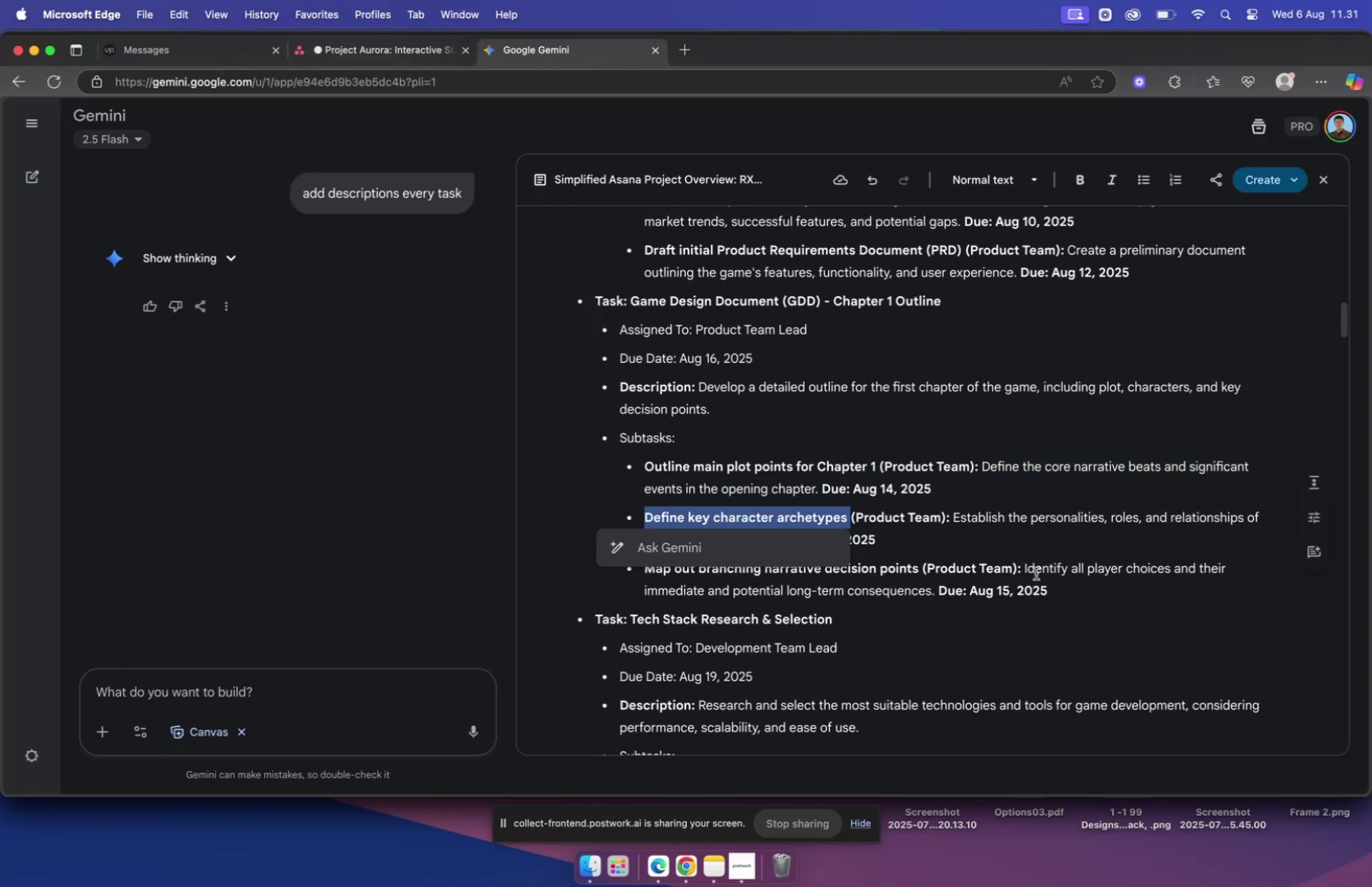 
key(Meta+C)
 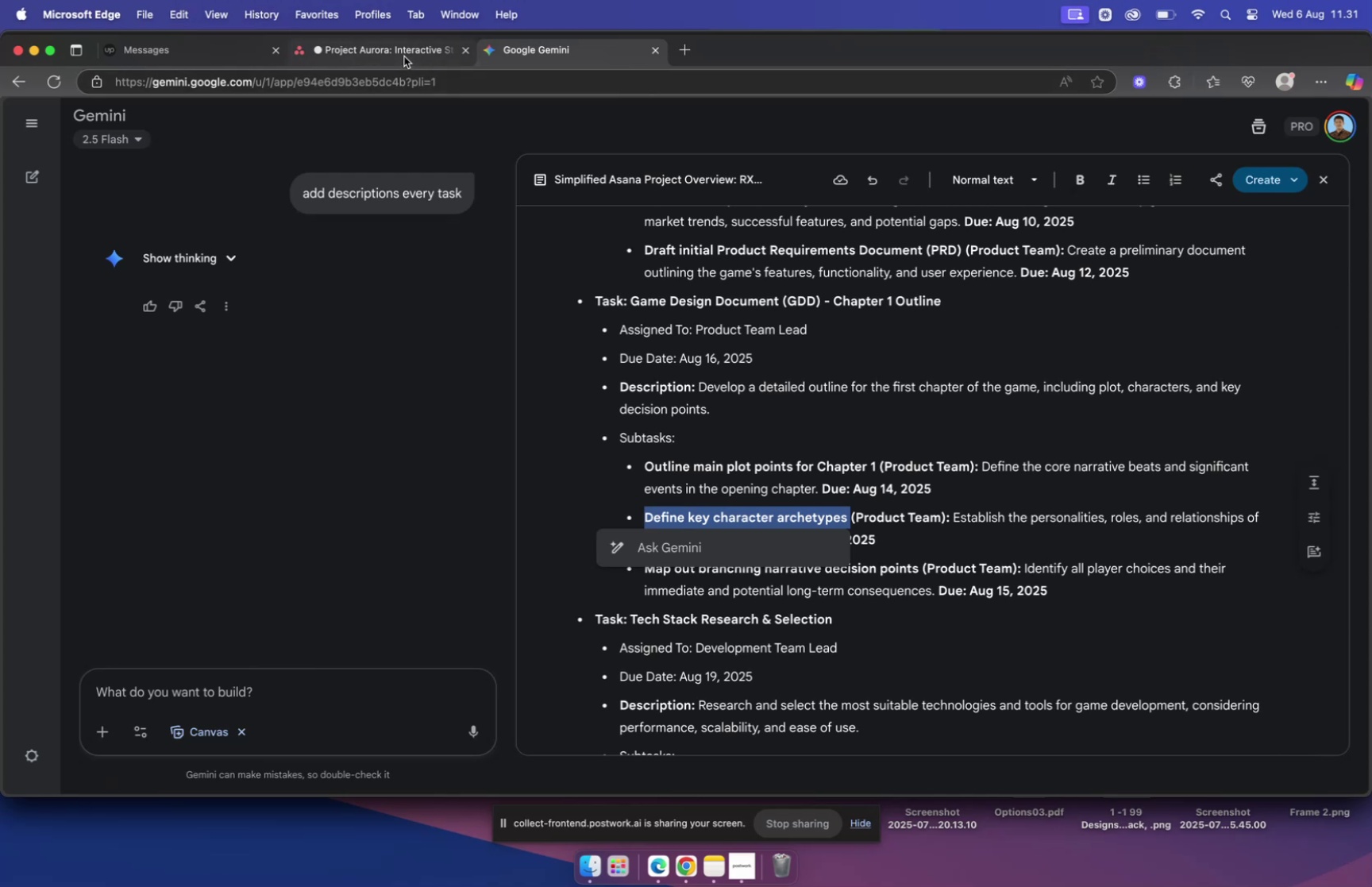 
left_click([405, 57])
 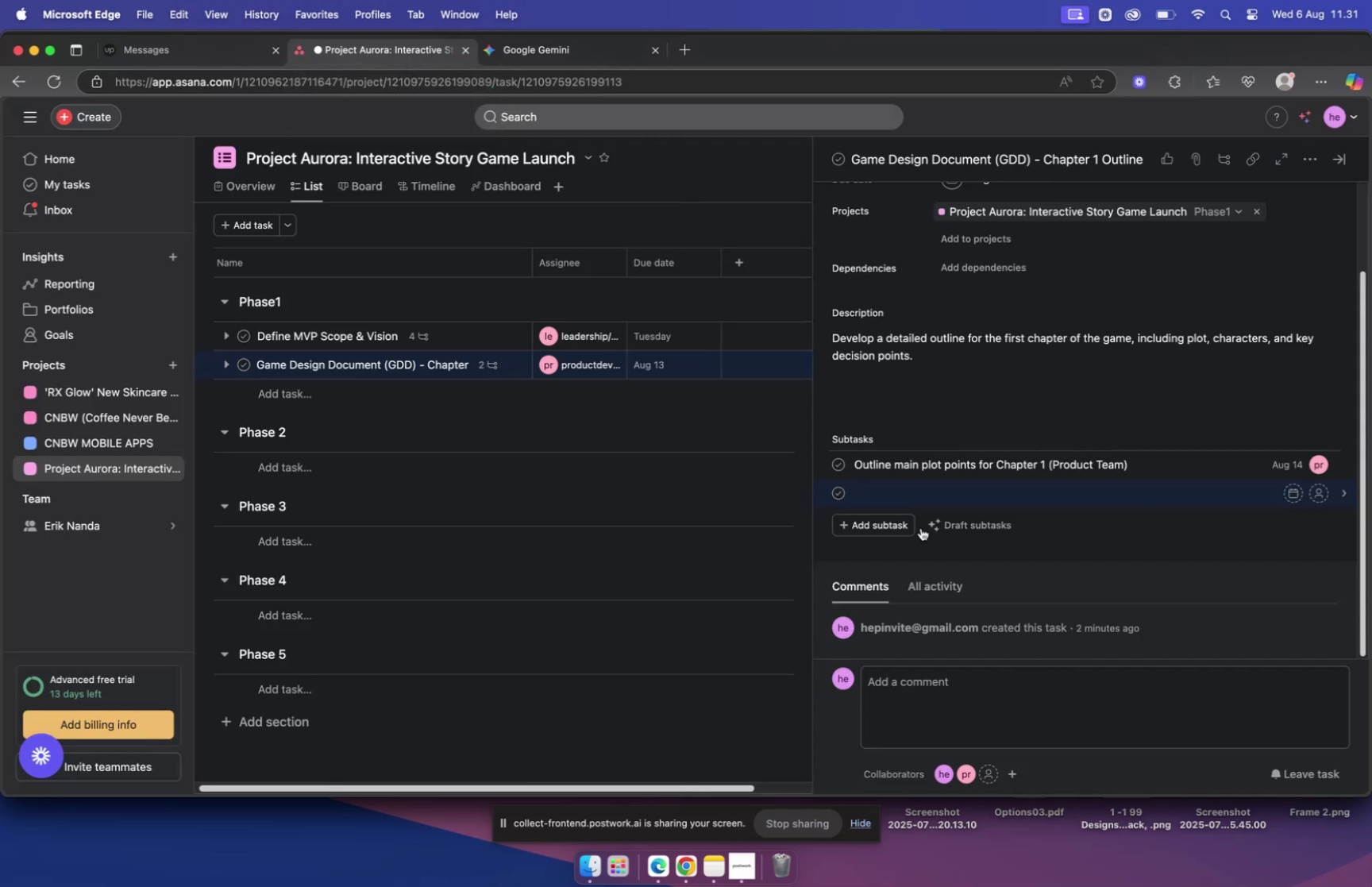 
key(Meta+V)
 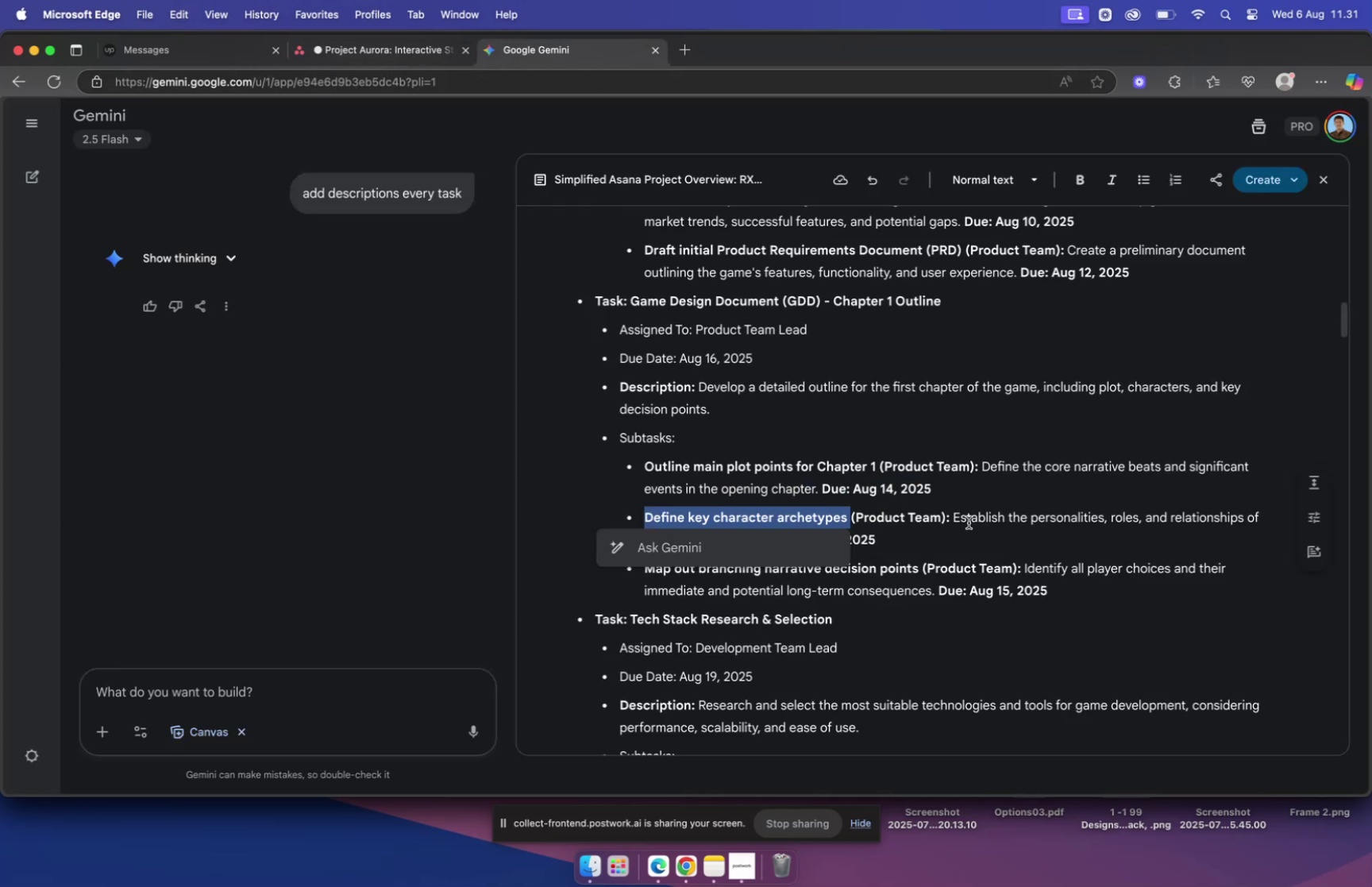 
left_click_drag(start_coordinate=[954, 517], to_coordinate=[757, 534])
 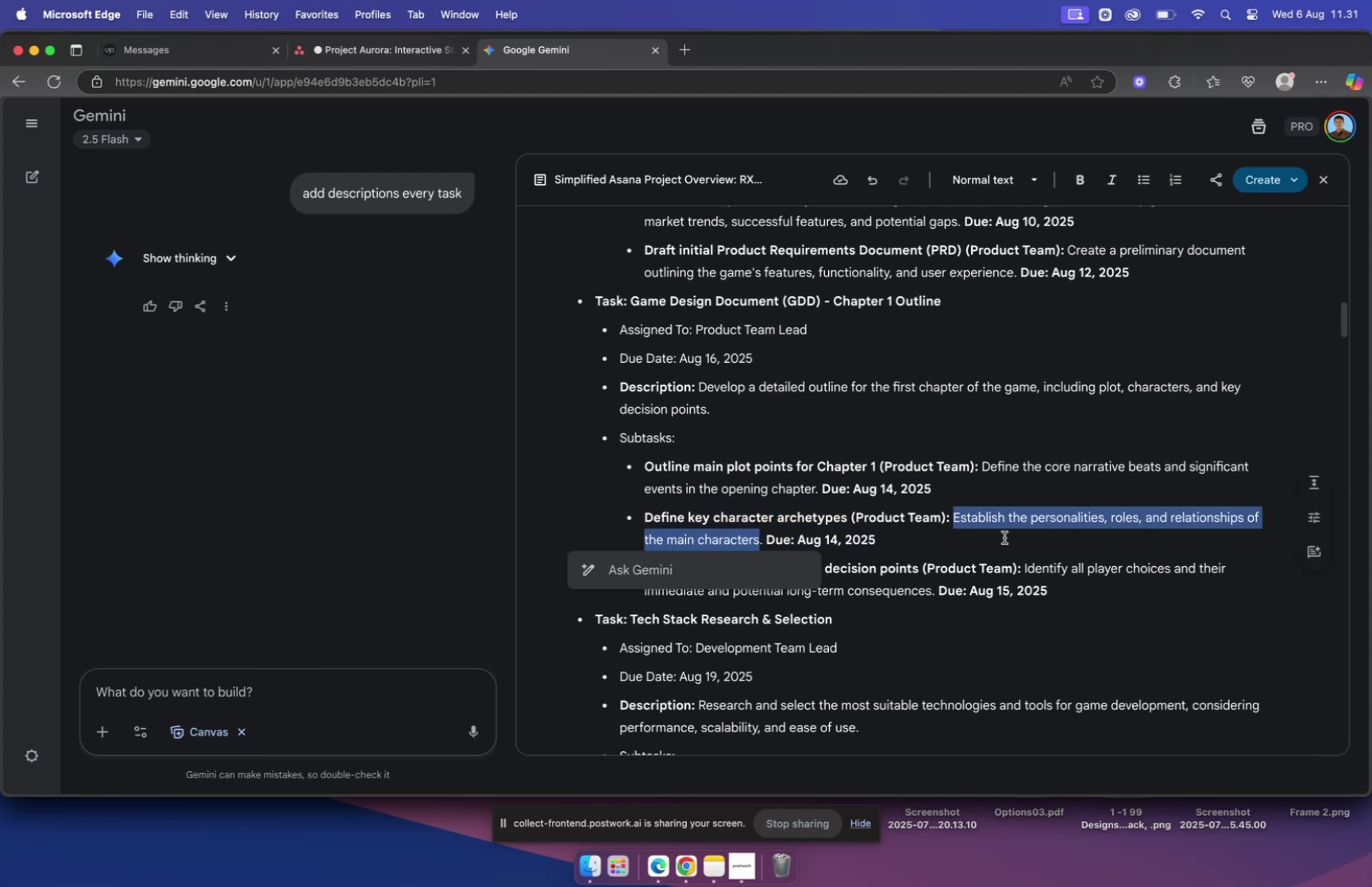 
key(Meta+C)
 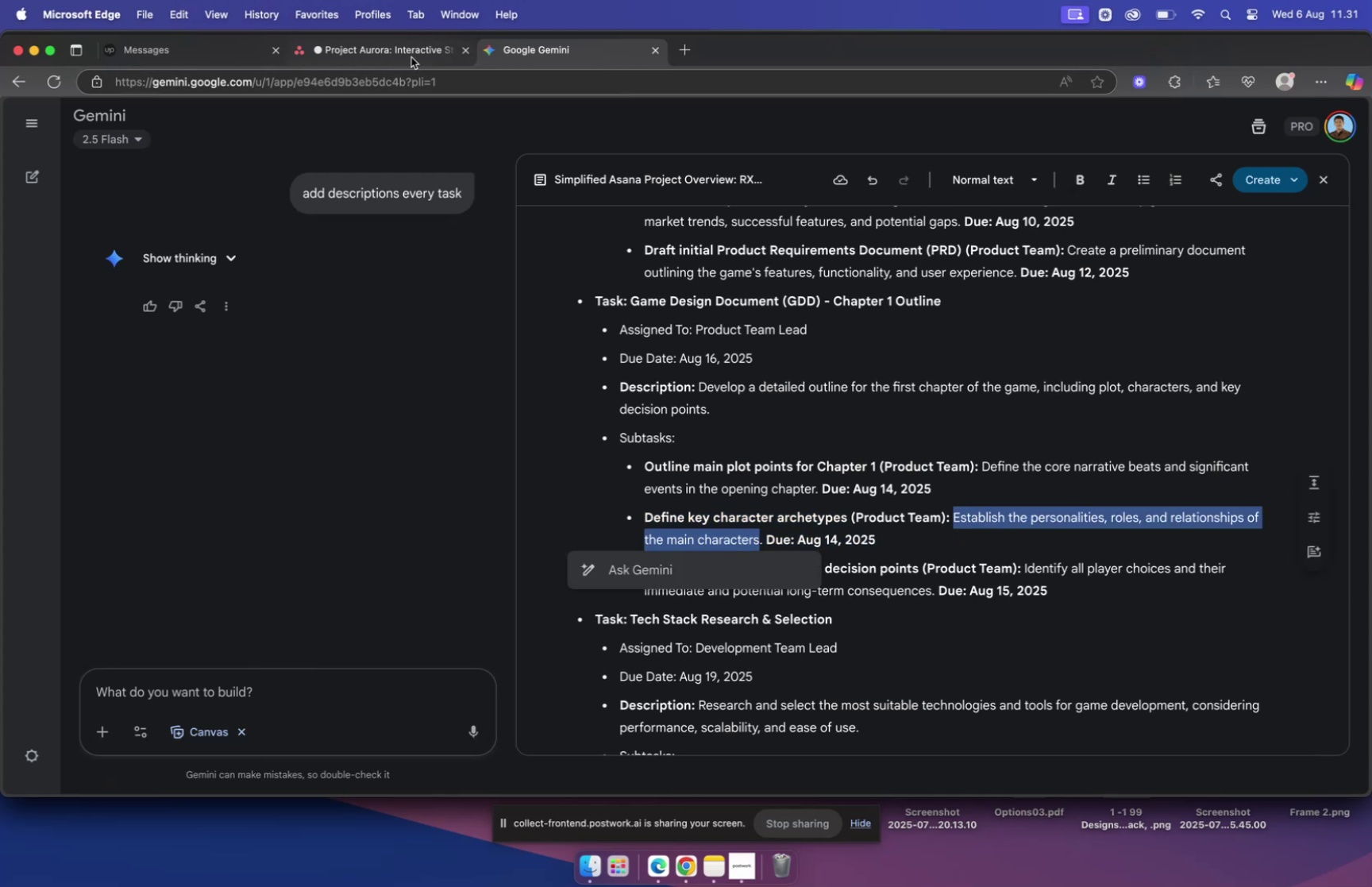 
left_click([410, 56])
 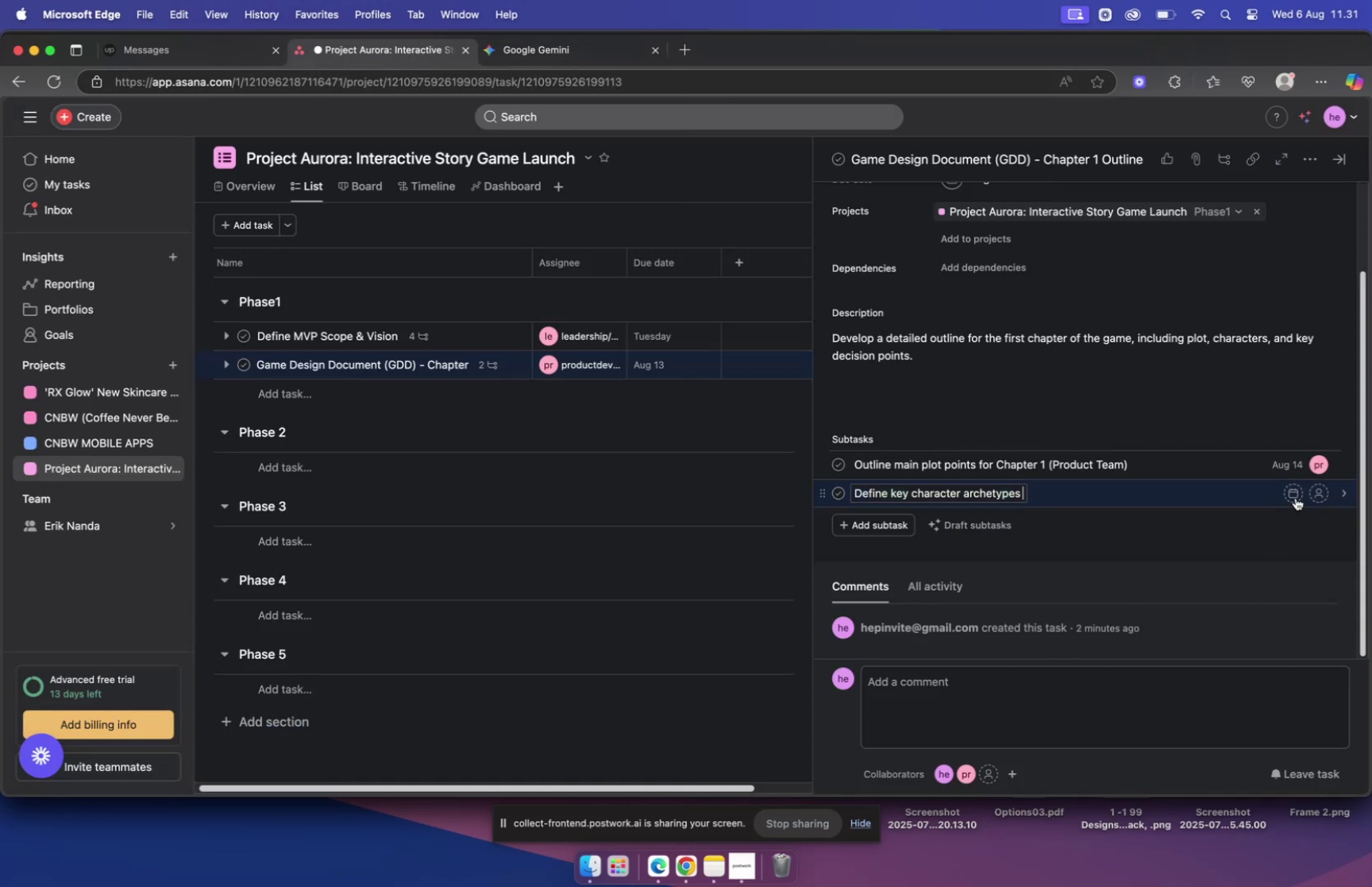 
left_click([1294, 496])
 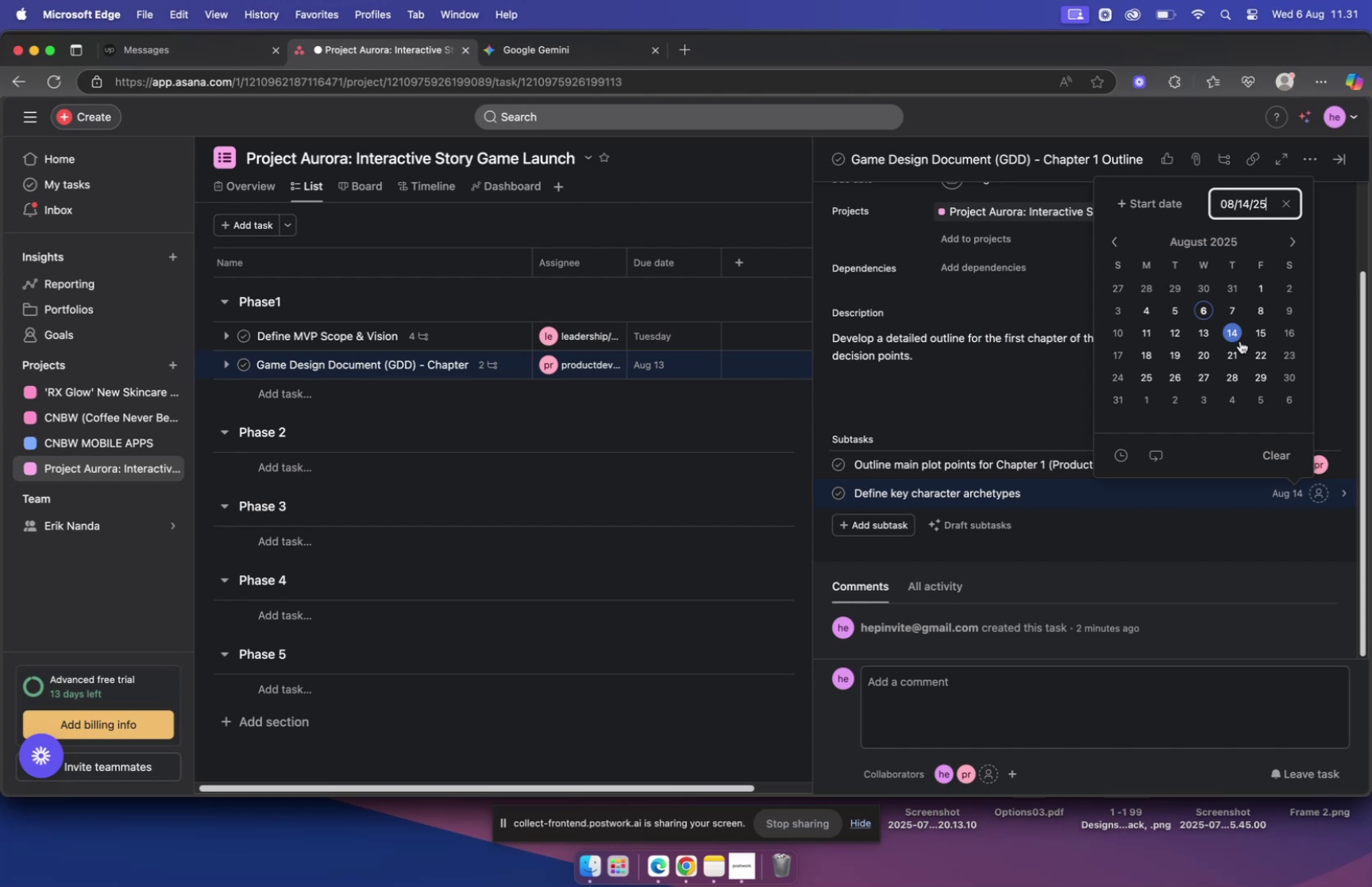 
wait(8.35)
 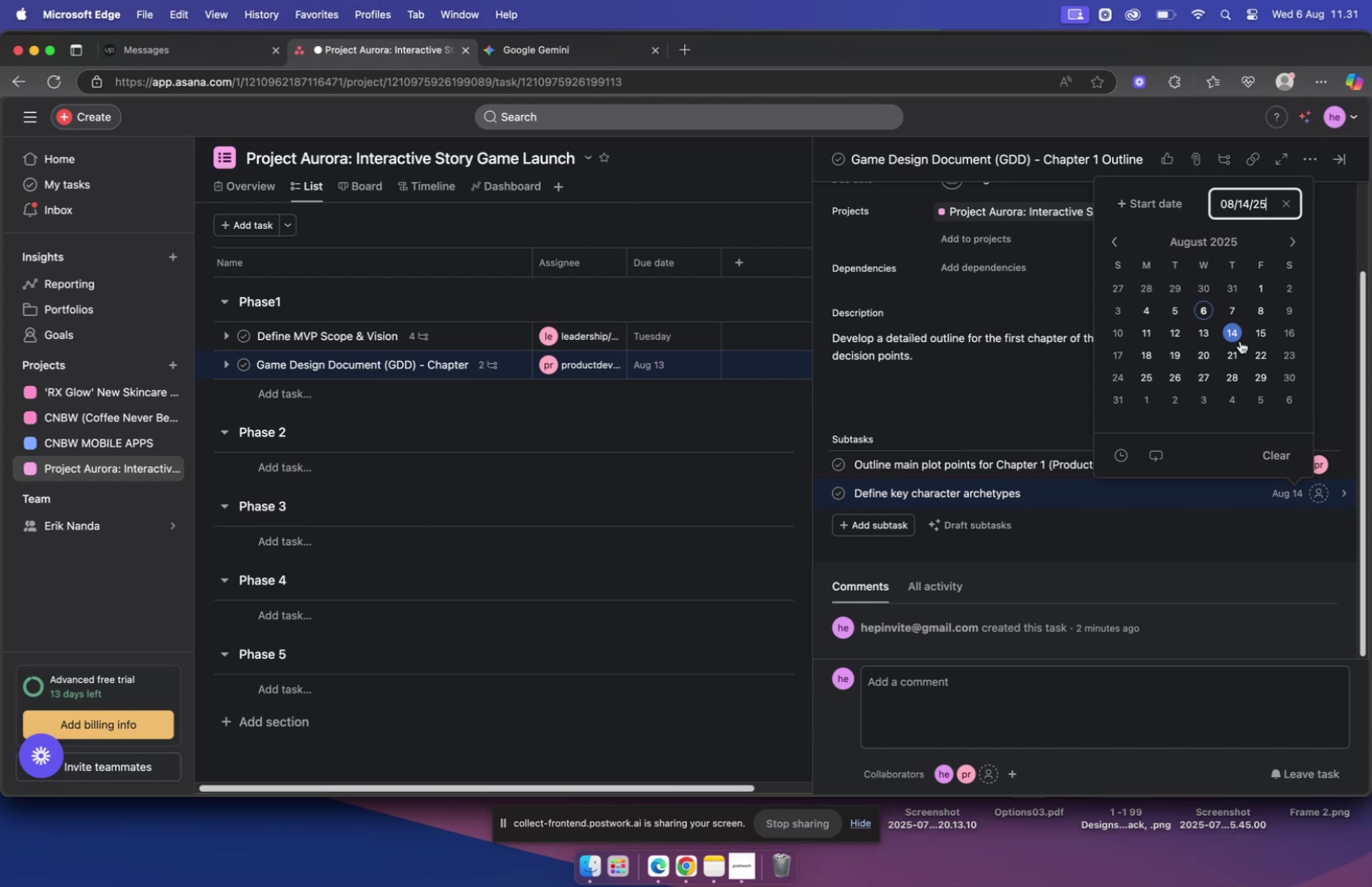 
left_click([921, 427])
 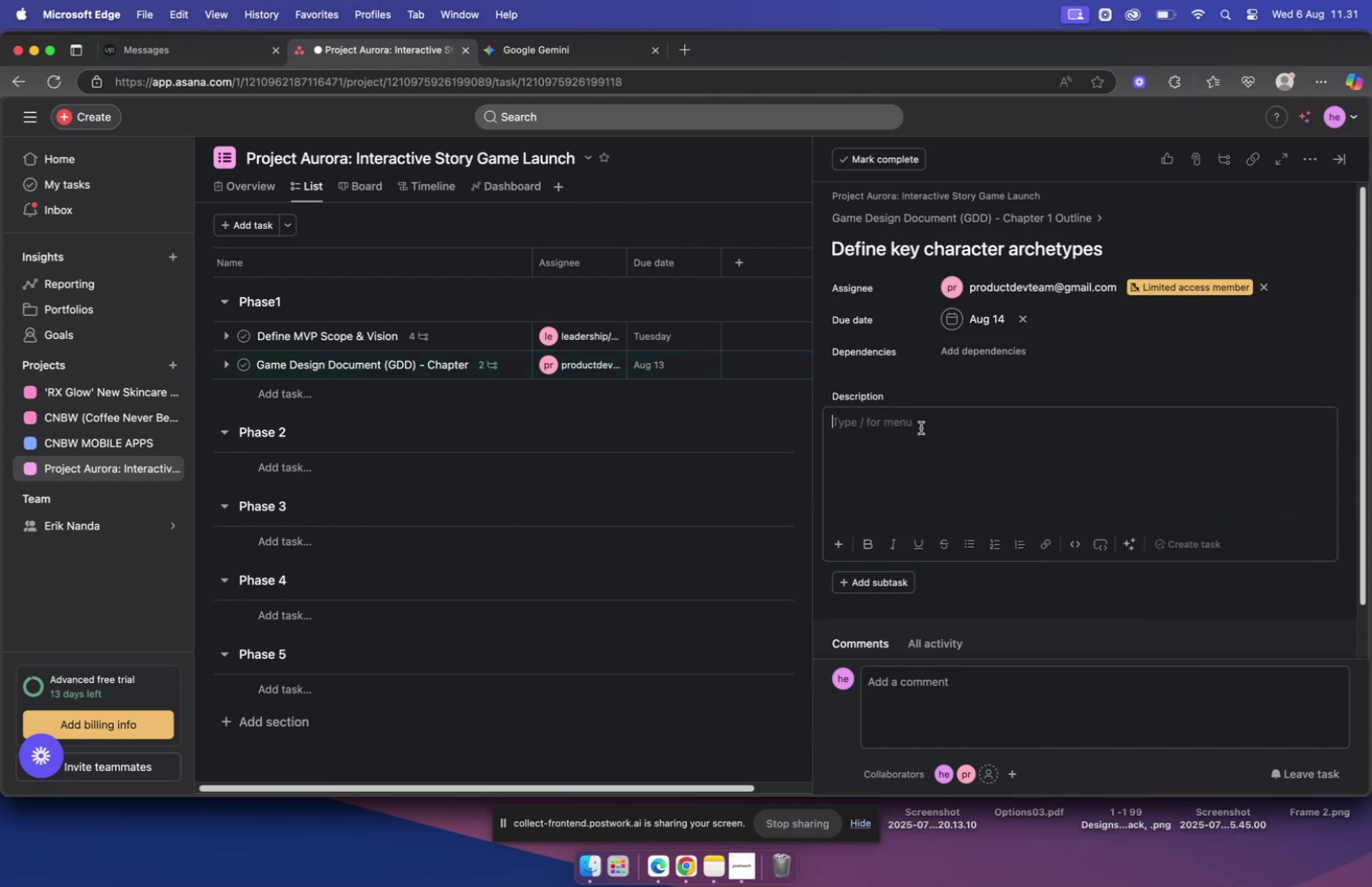 
key(Meta+V)
 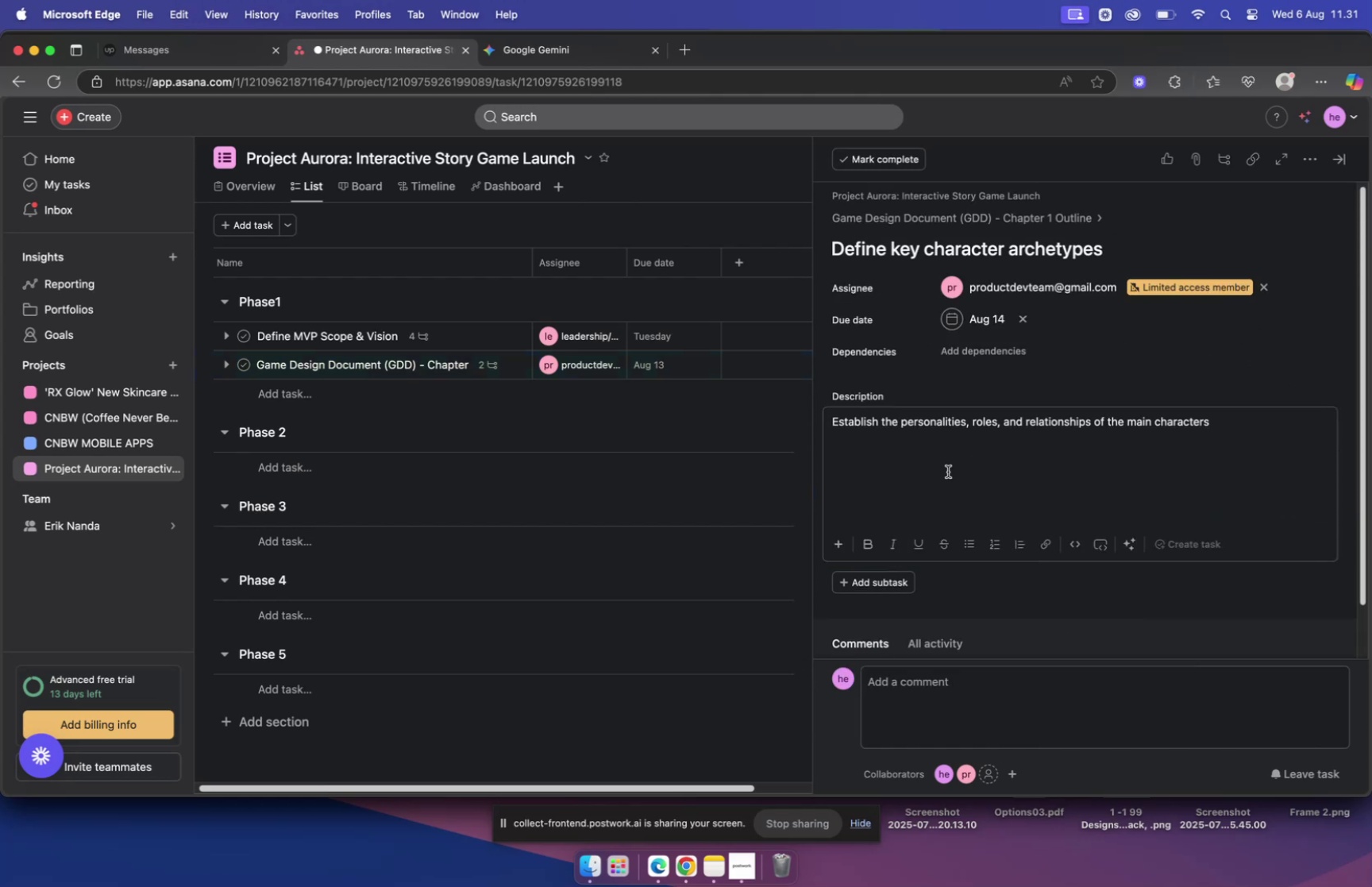 
left_click([947, 471])
 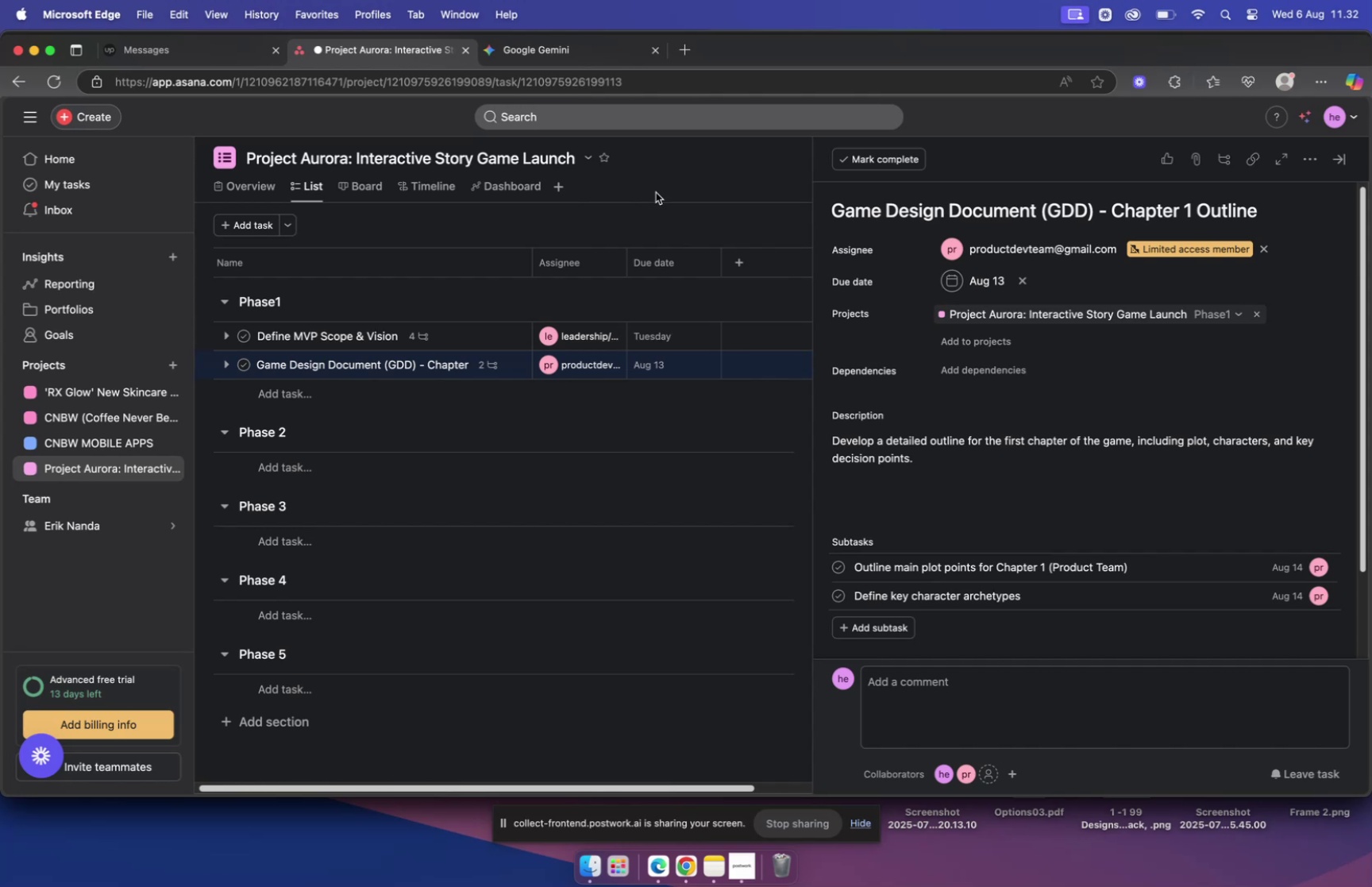 
left_click([542, 51])
 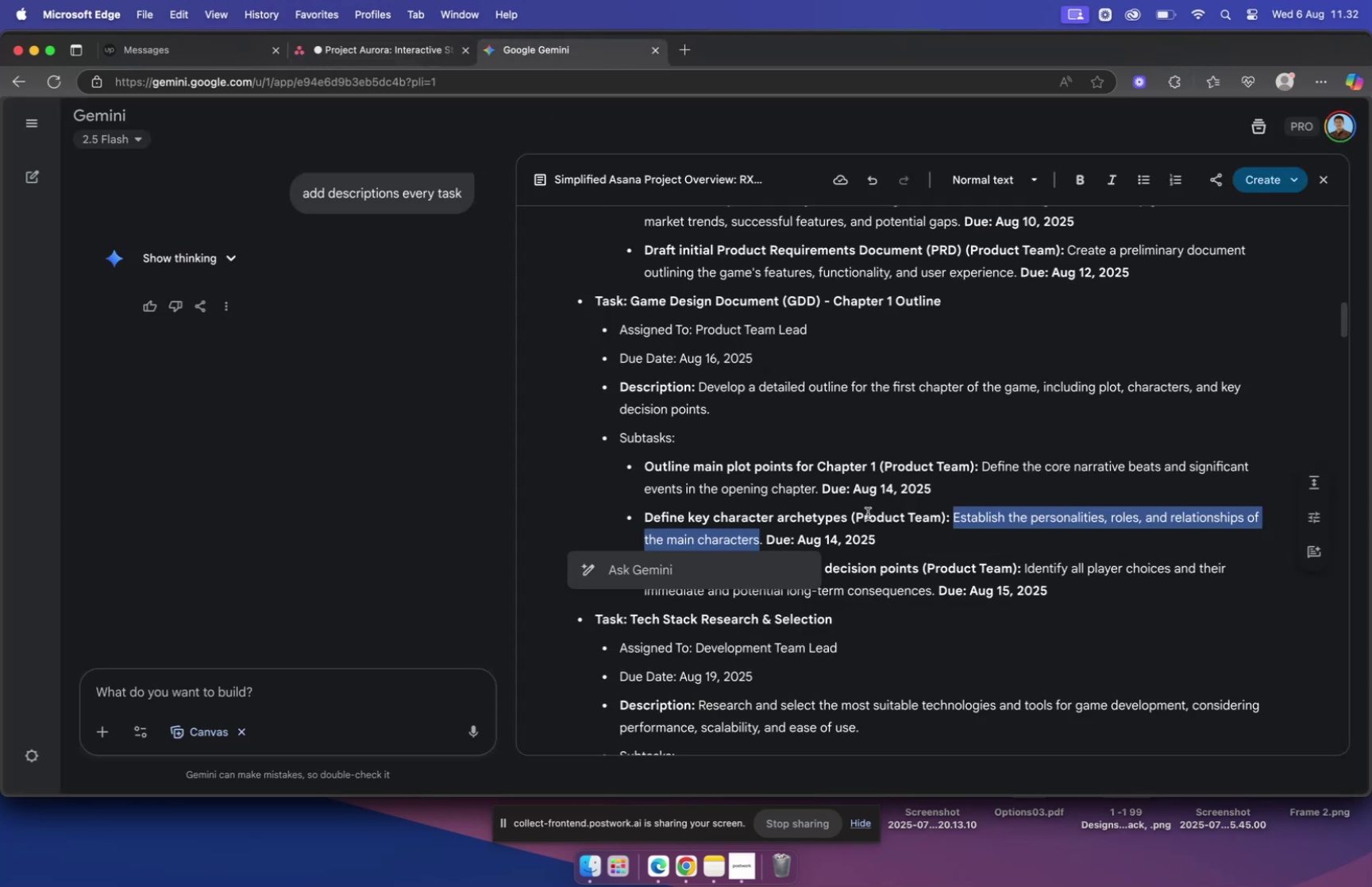 
left_click([883, 513])
 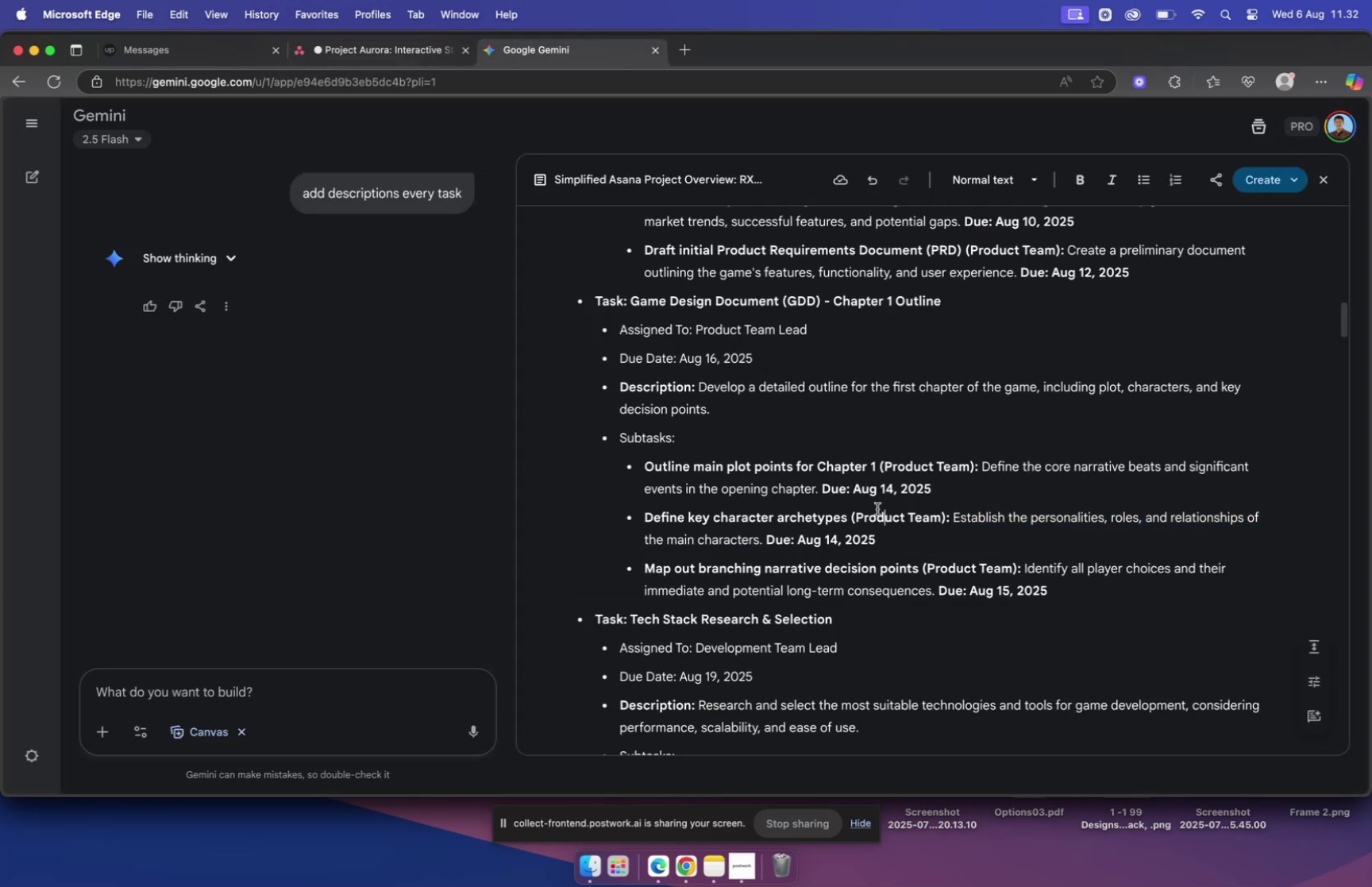 
scroll: coordinate [877, 514], scroll_direction: down, amount: 2.0
 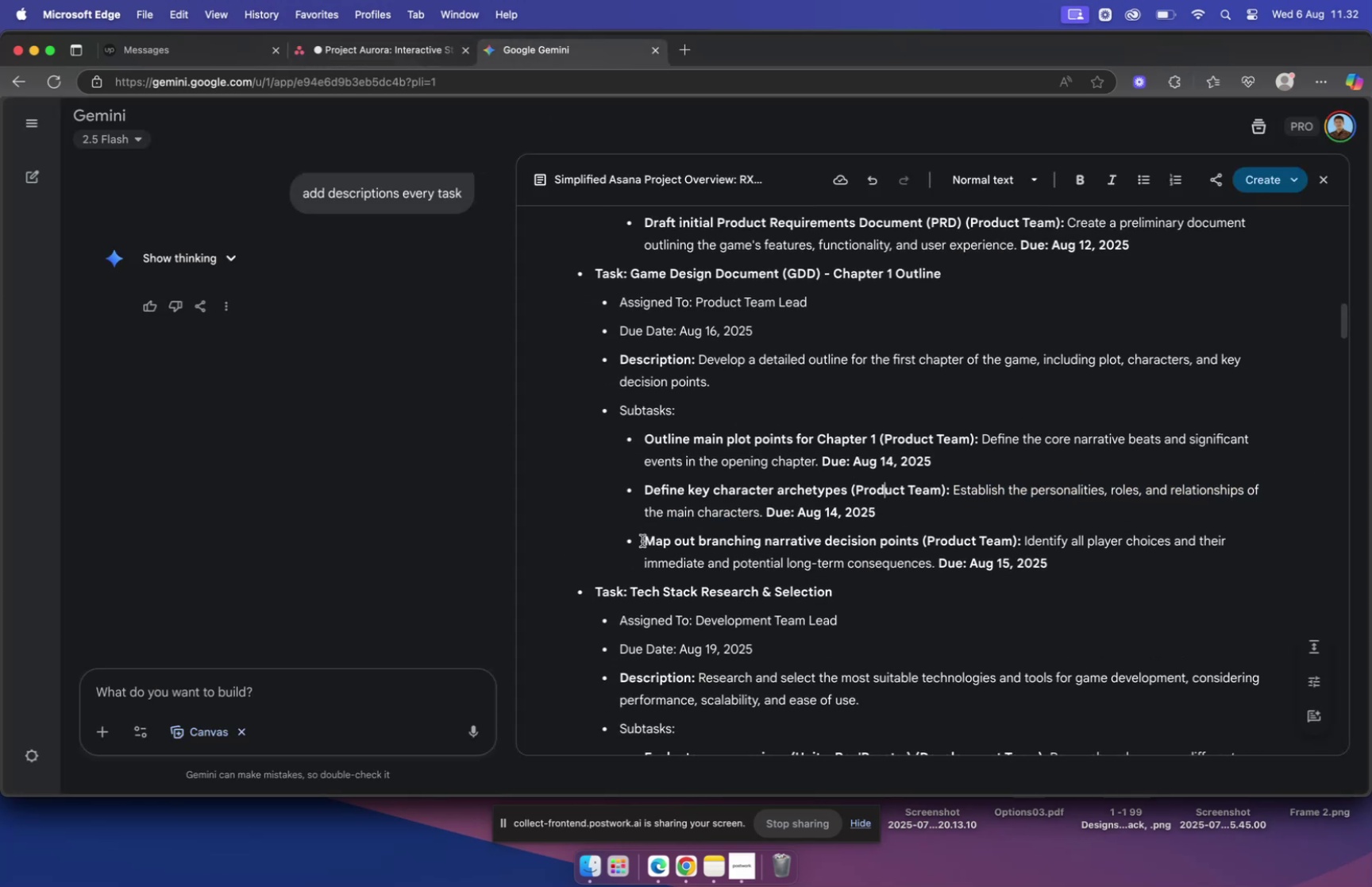 
left_click_drag(start_coordinate=[646, 541], to_coordinate=[921, 546])
 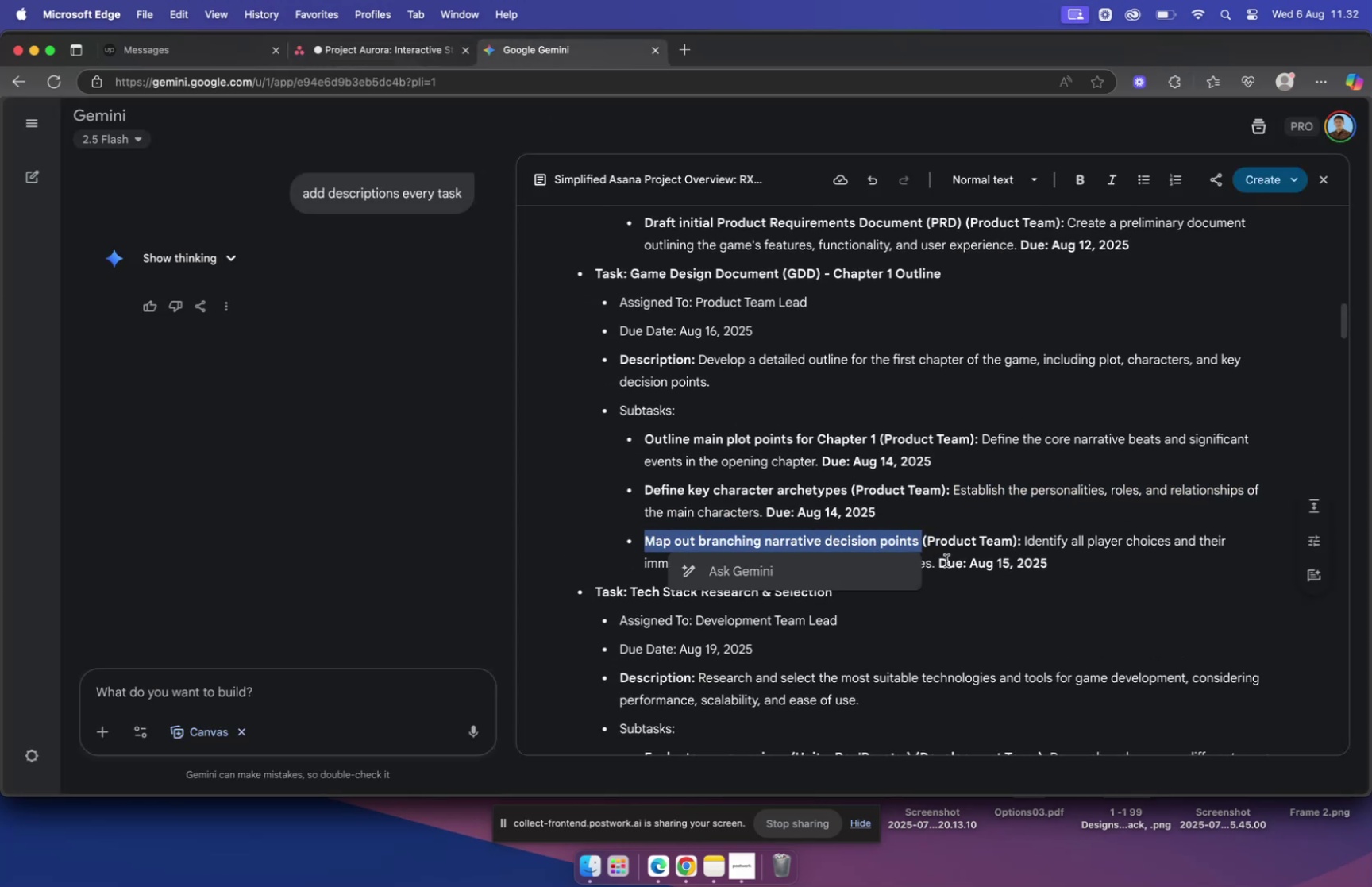 
key(Meta+C)
 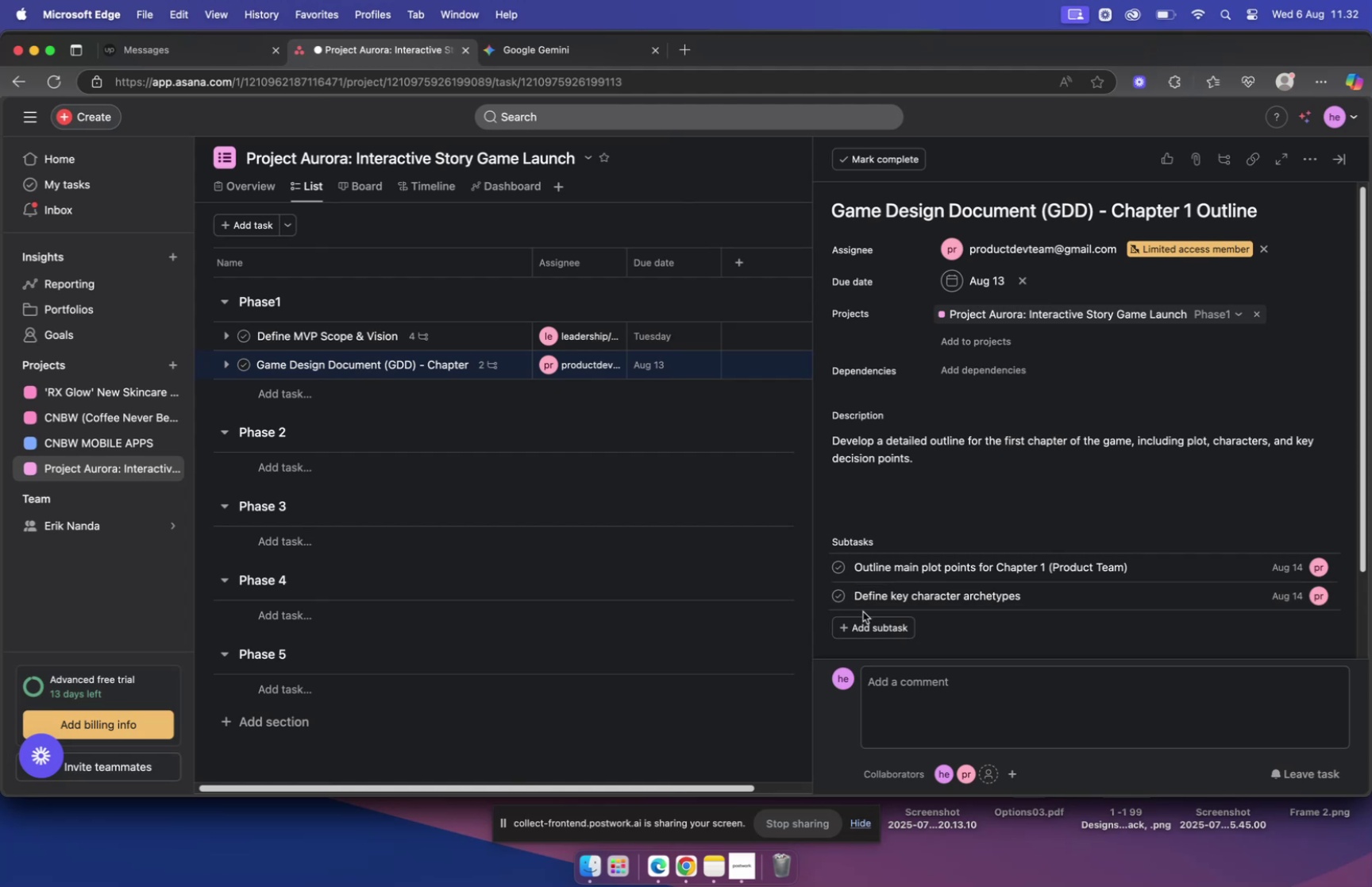 
left_click([862, 623])
 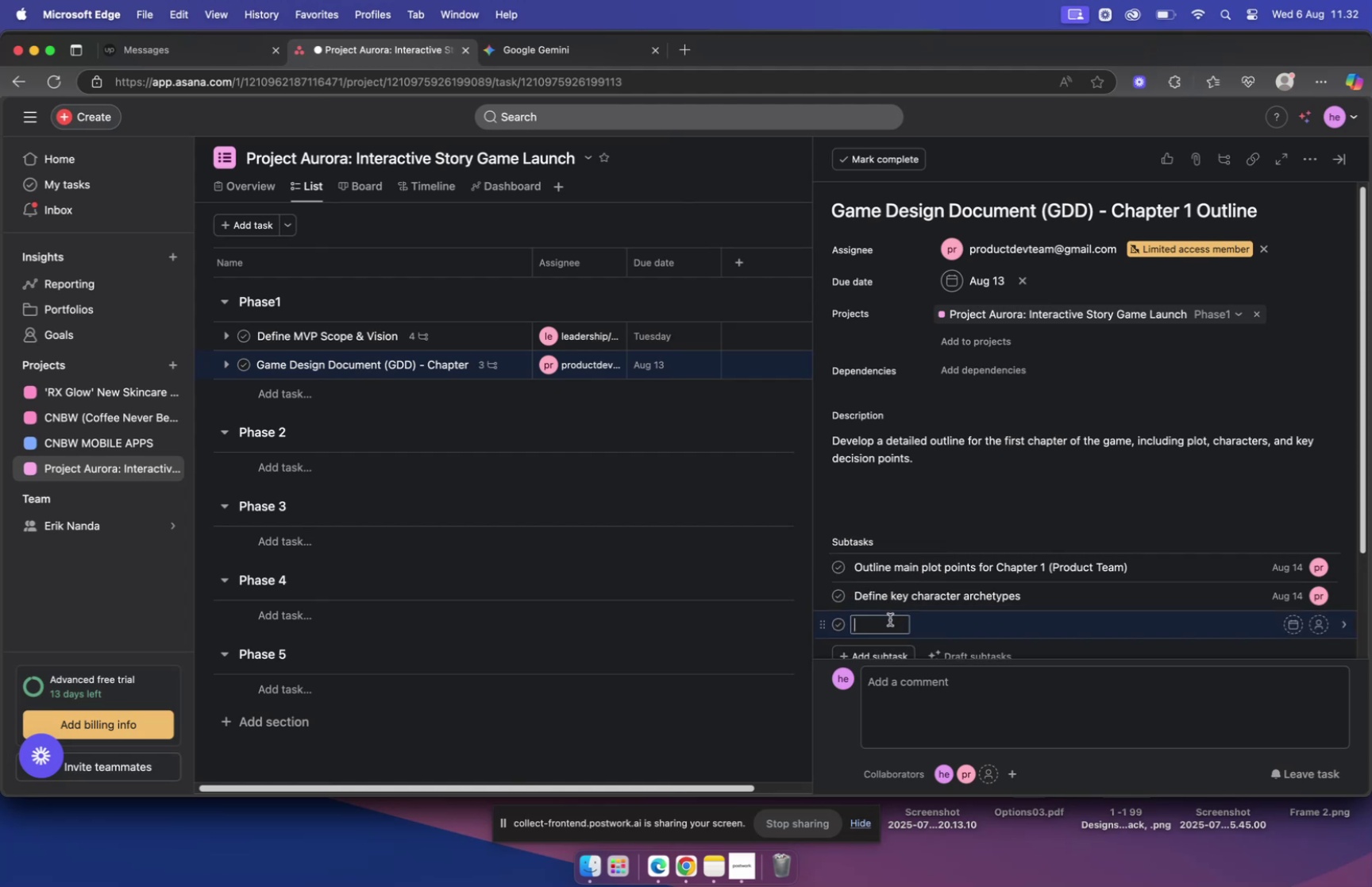 
key(Meta+V)
 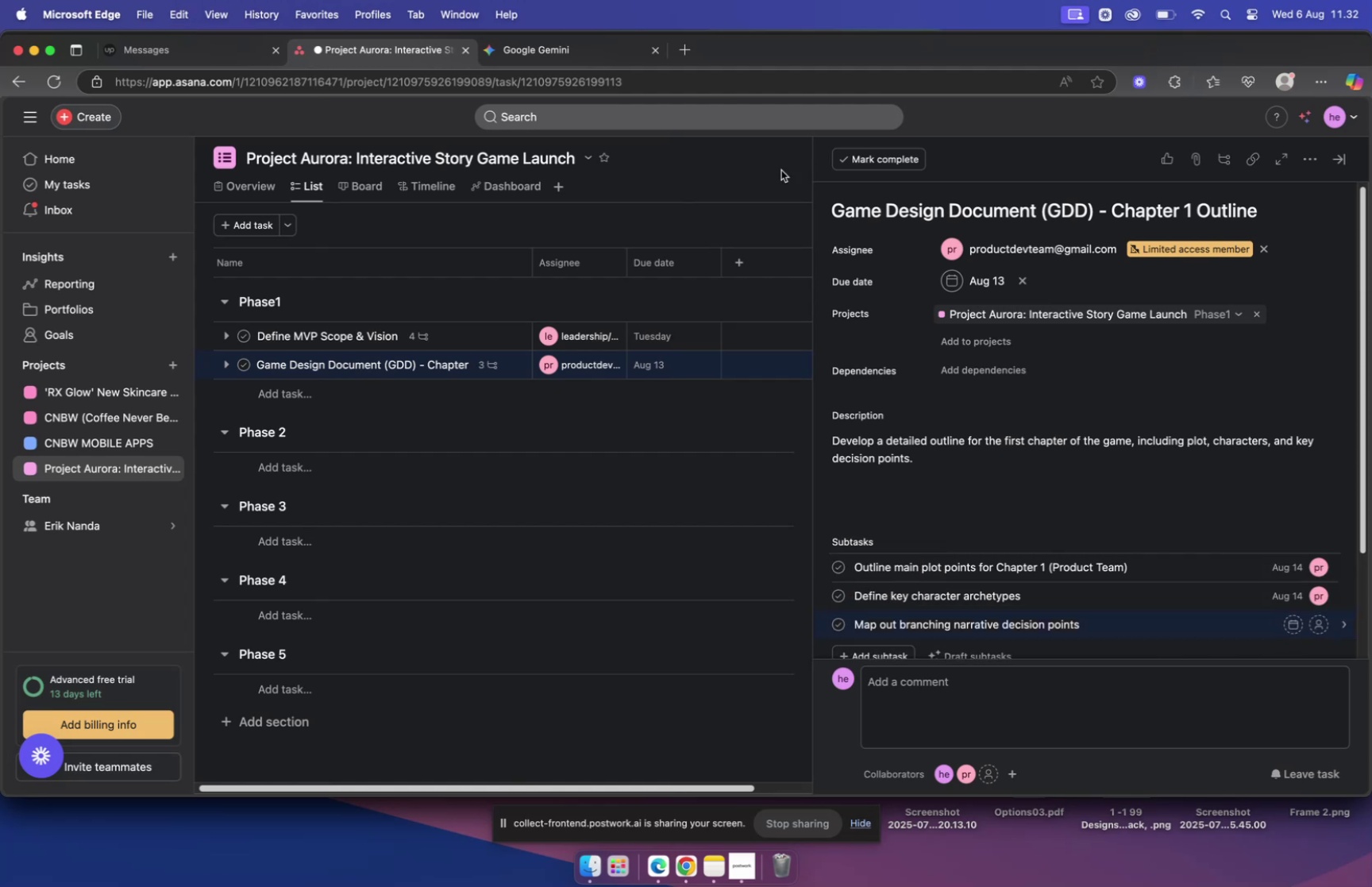 
left_click([542, 52])
 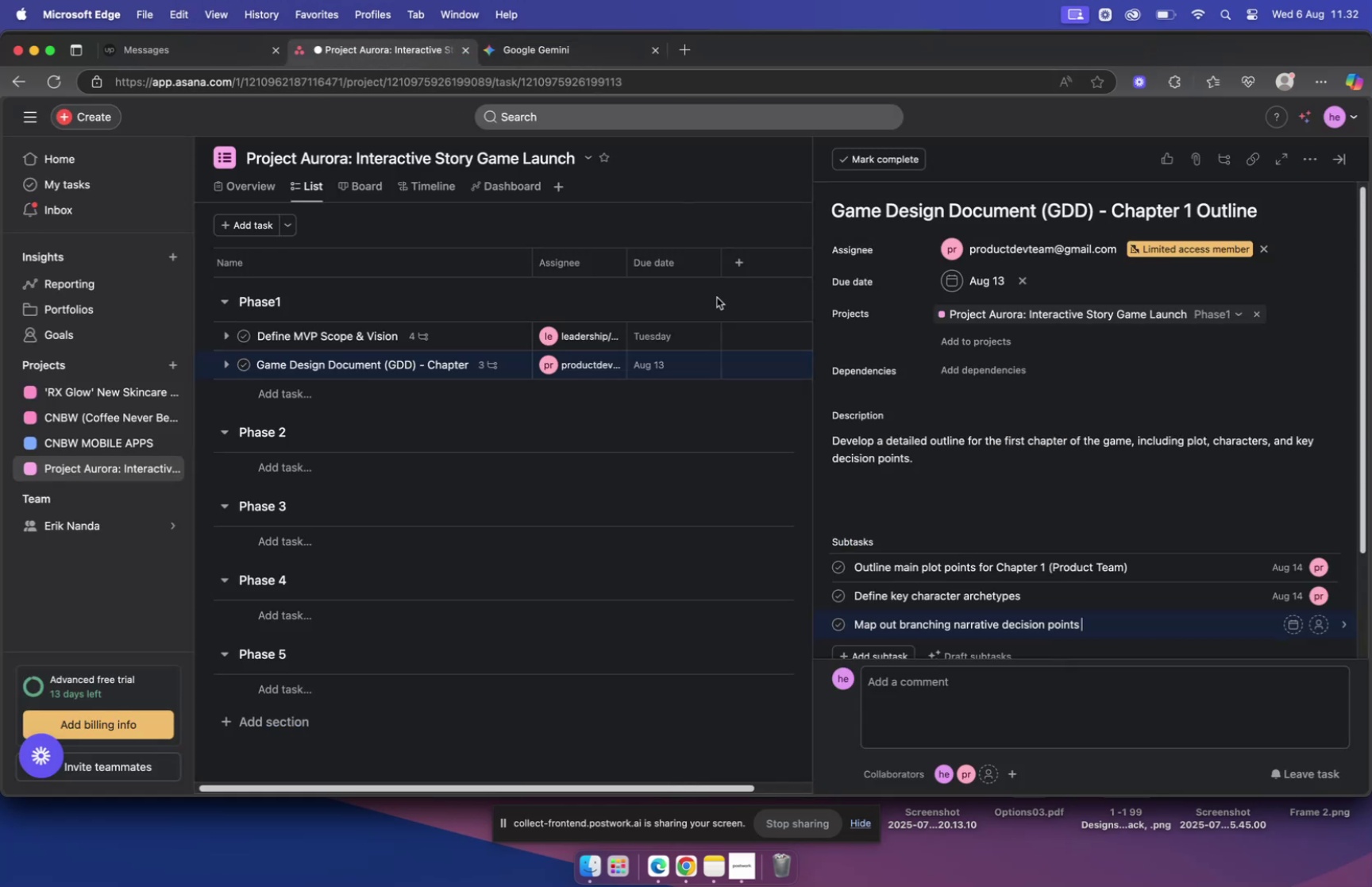 
left_click([1290, 623])
 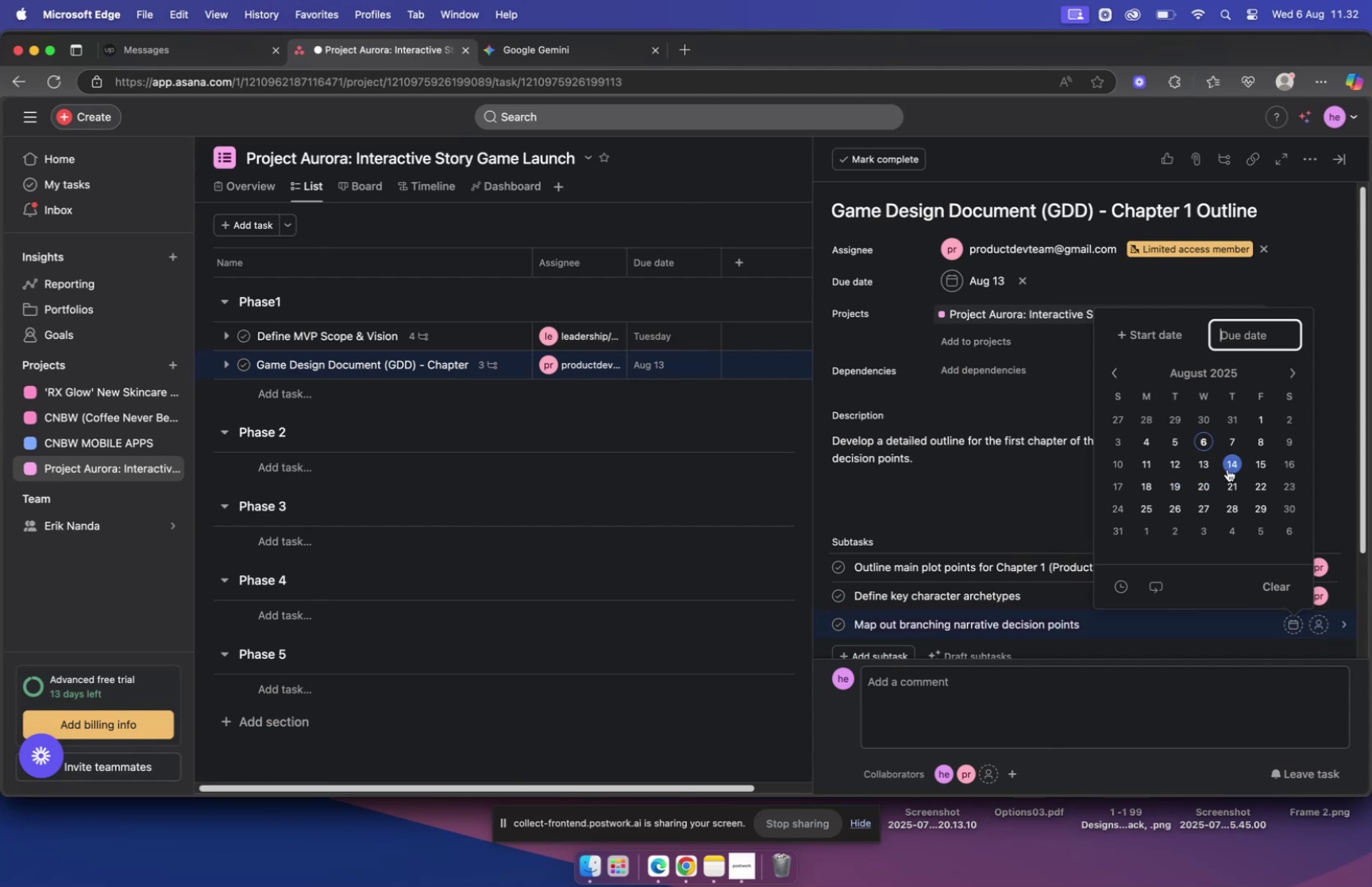 
left_click([1268, 465])
 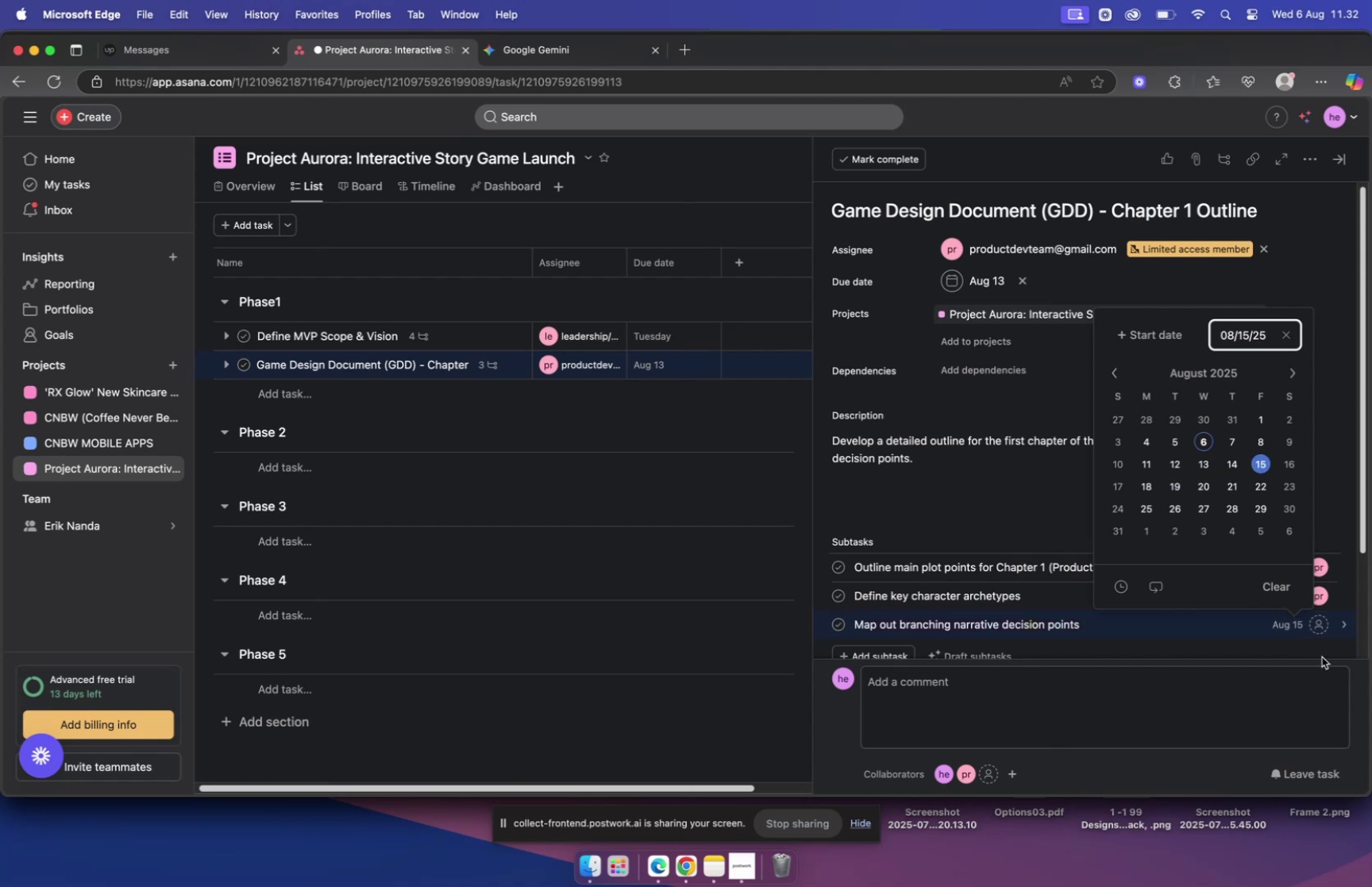 
mouse_move([1301, 628])
 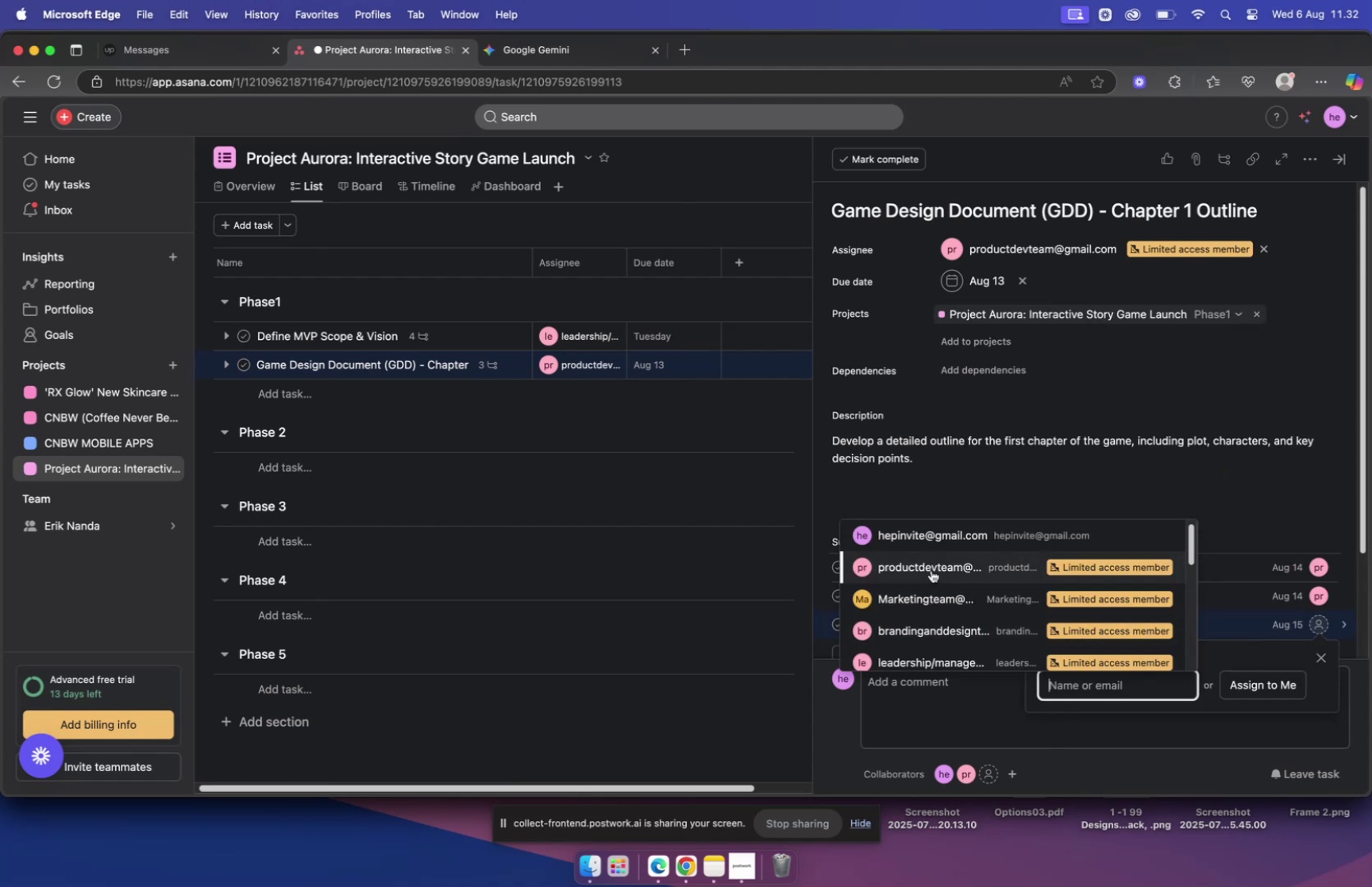 
left_click([931, 569])
 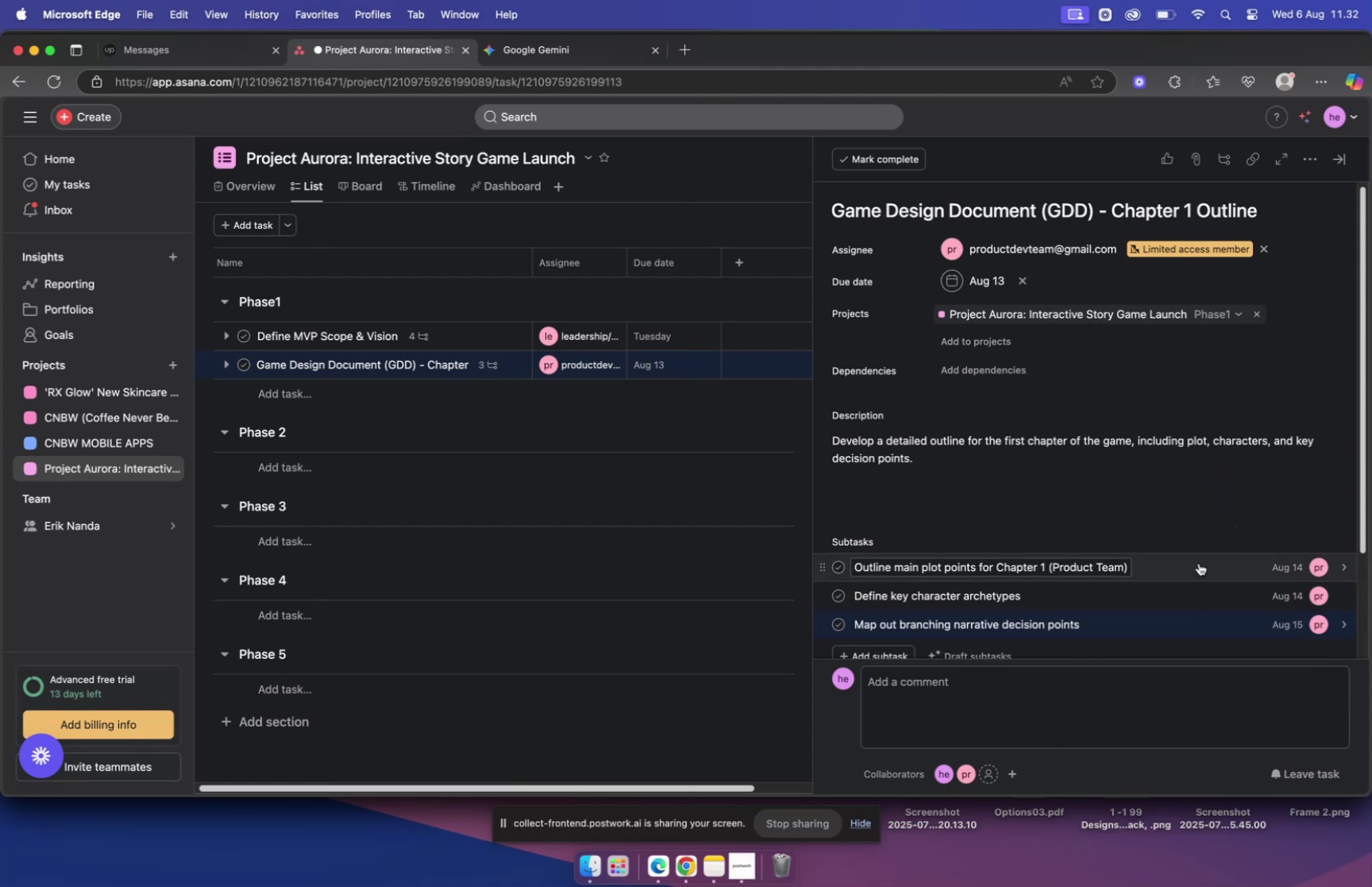 
left_click([1143, 624])
 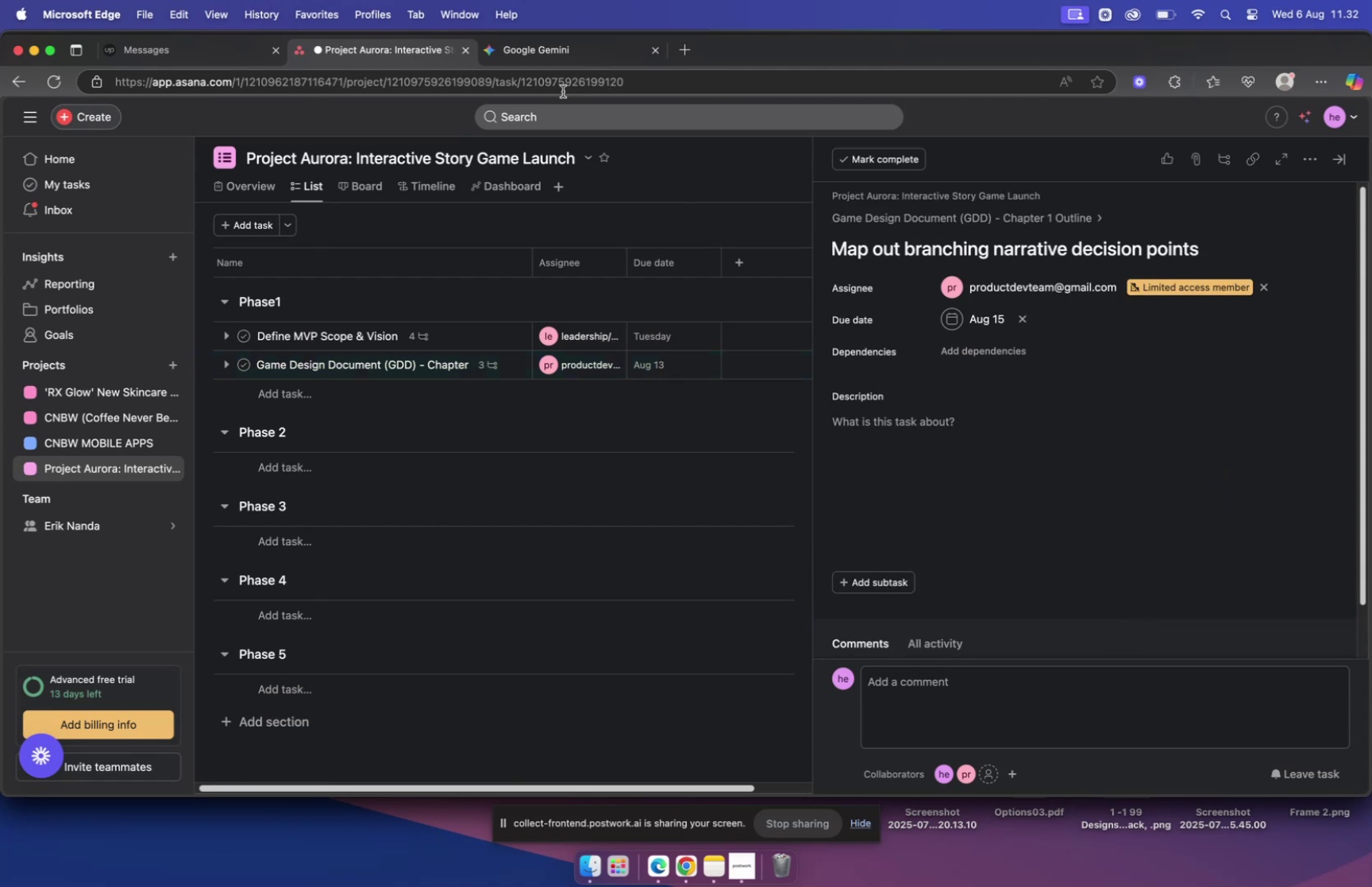 
left_click([572, 53])
 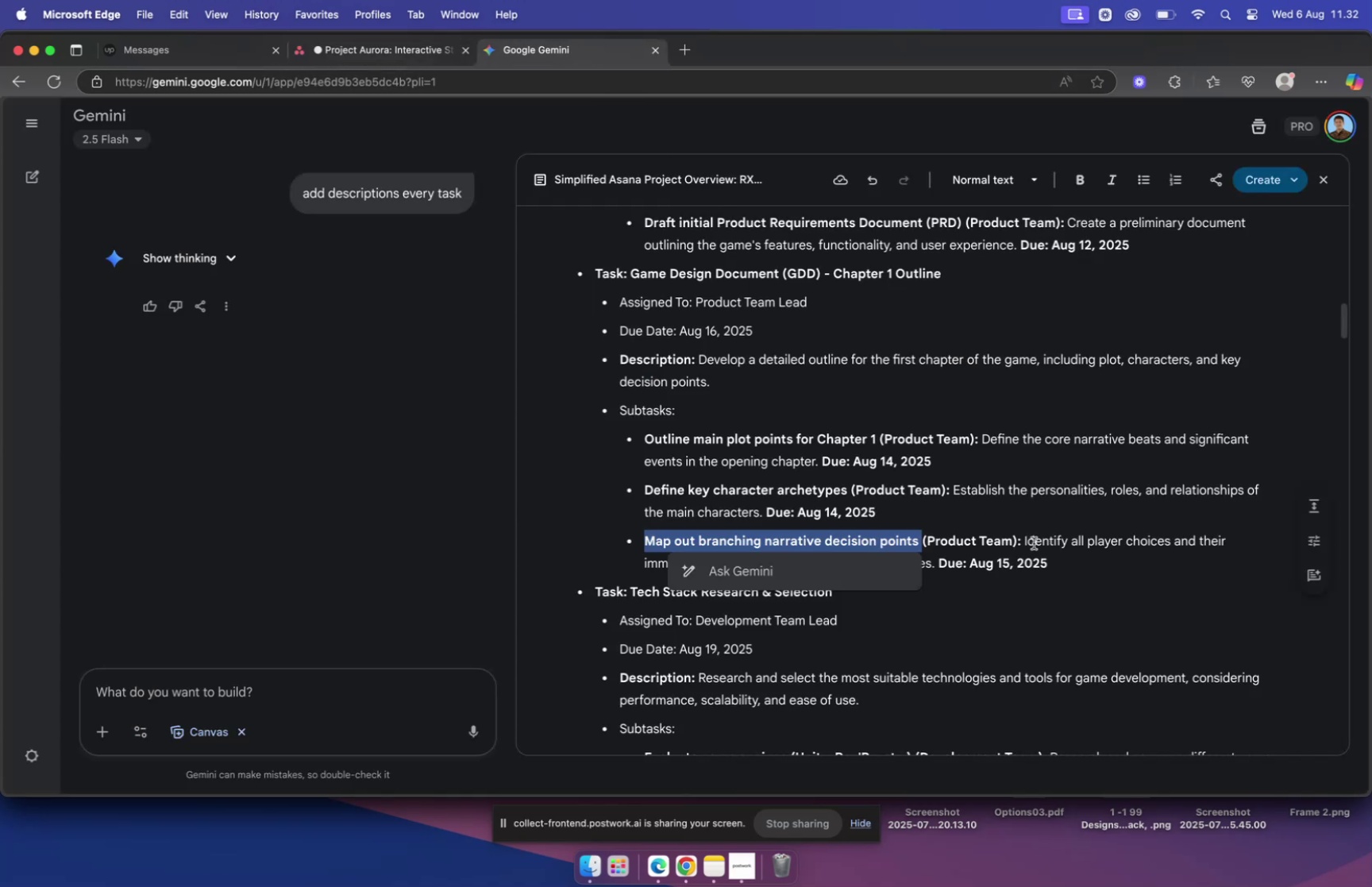 
left_click_drag(start_coordinate=[1023, 540], to_coordinate=[930, 557])
 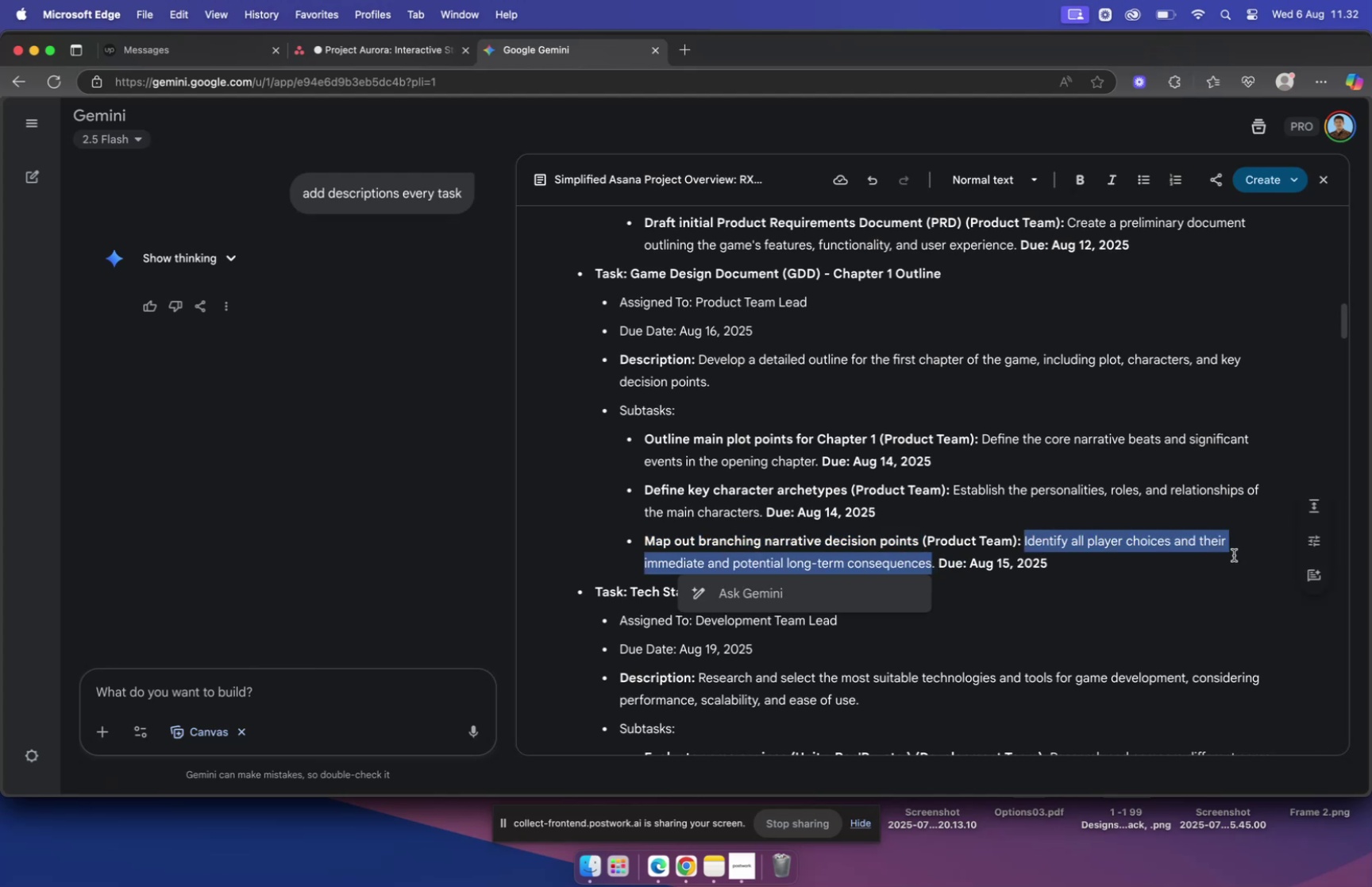 
key(Meta+C)
 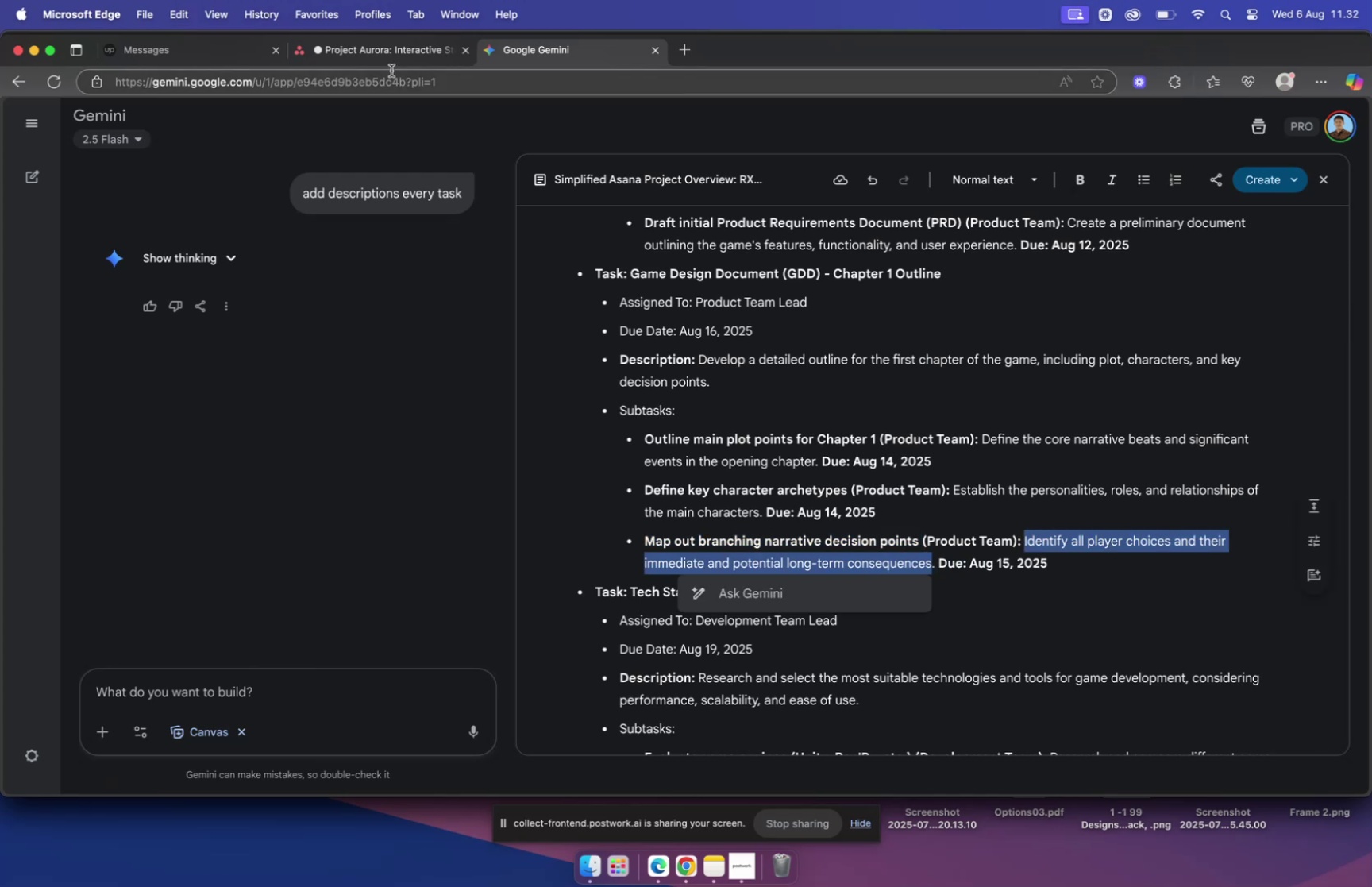 
left_click([384, 56])
 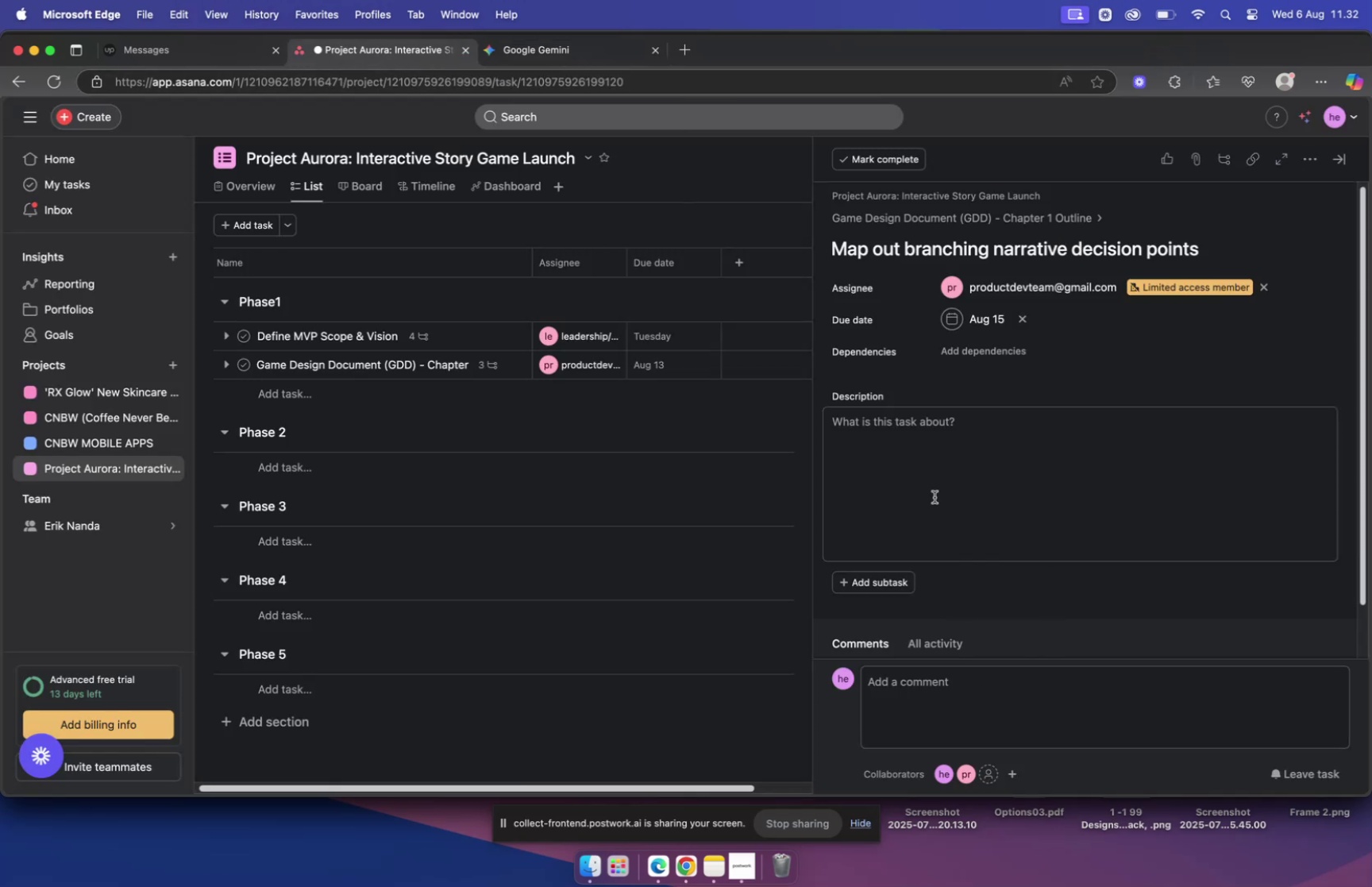 
left_click([906, 417])
 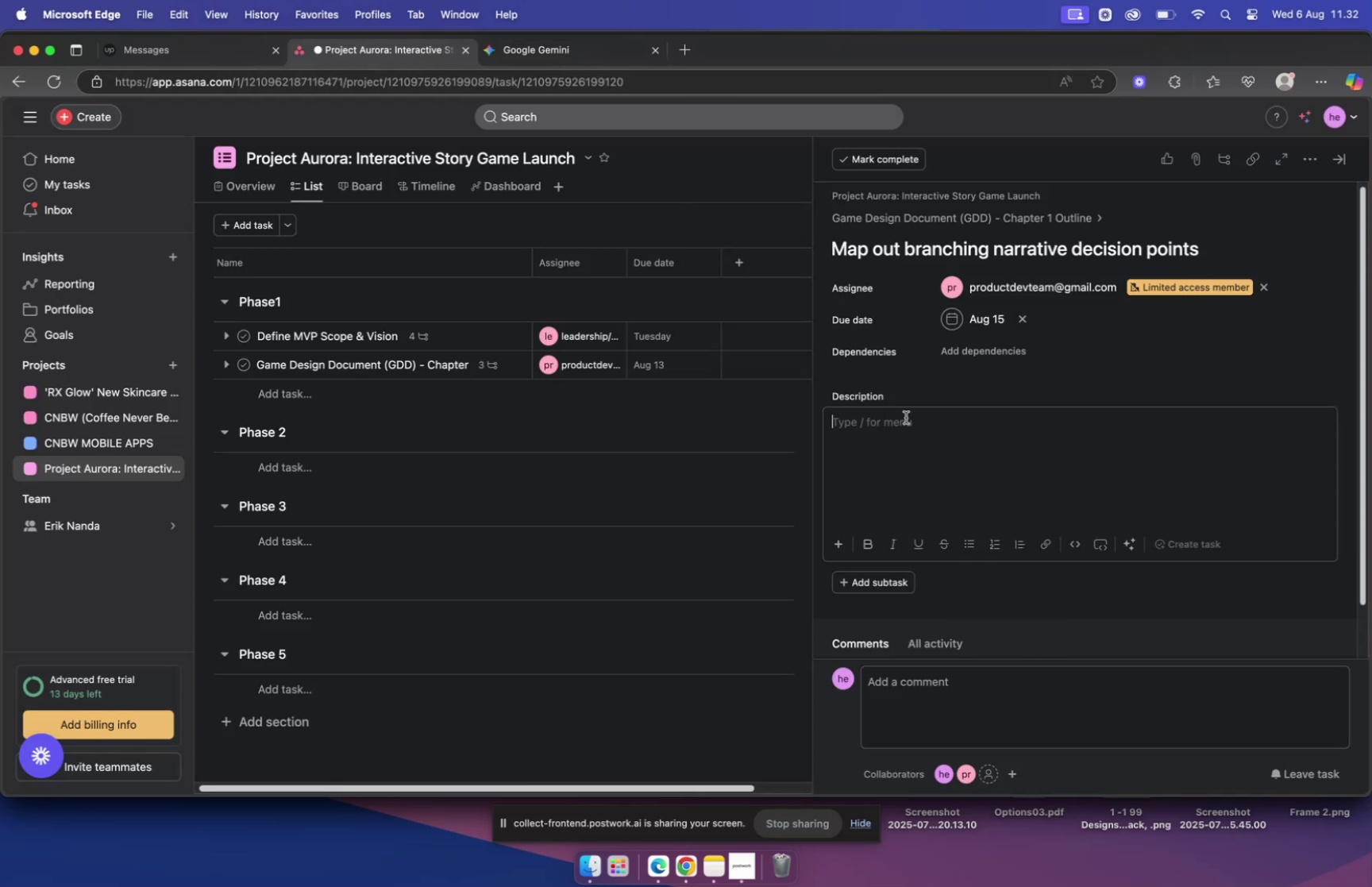 
key(Meta+V)
 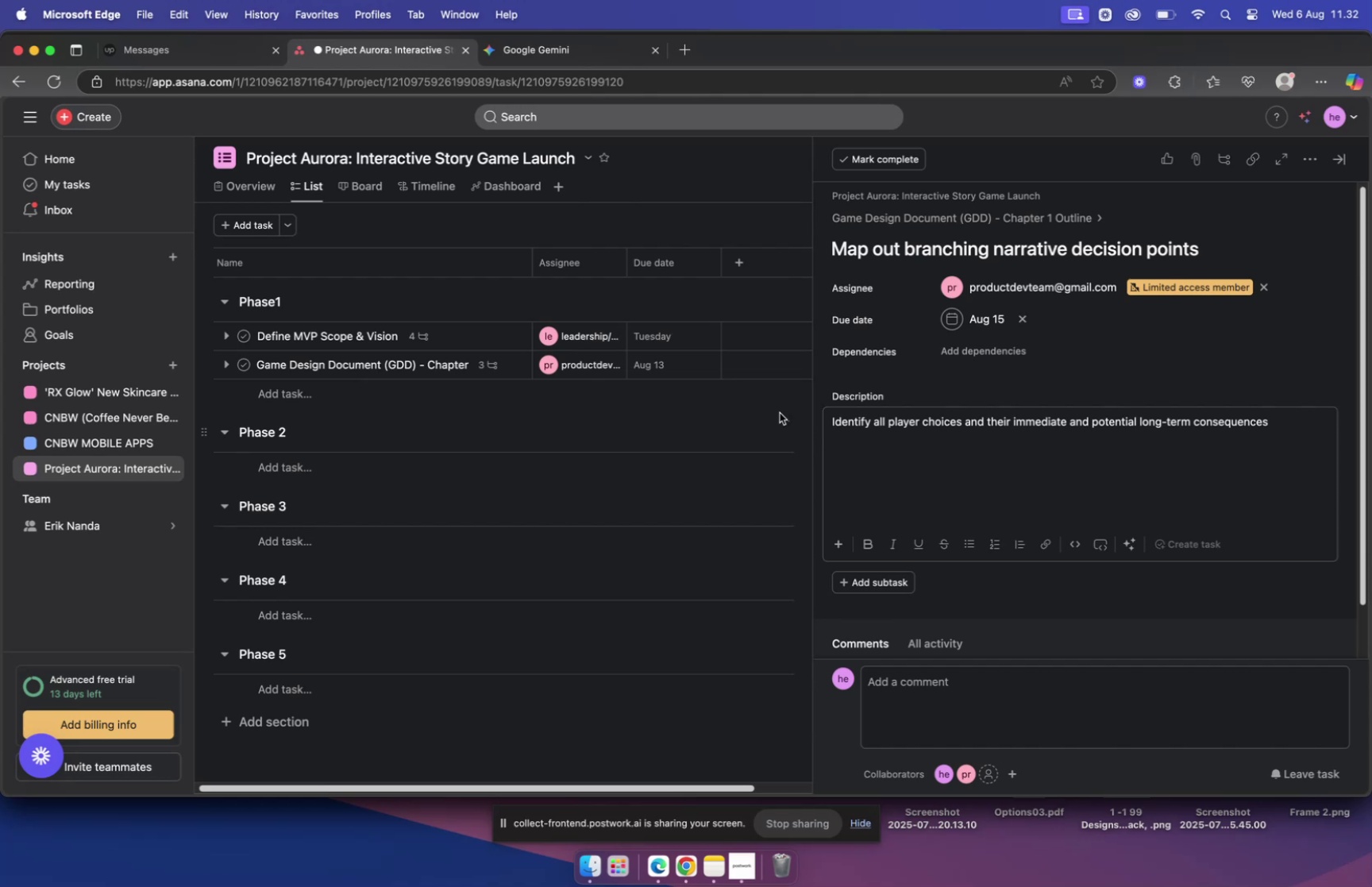 
mouse_move([1312, 174])
 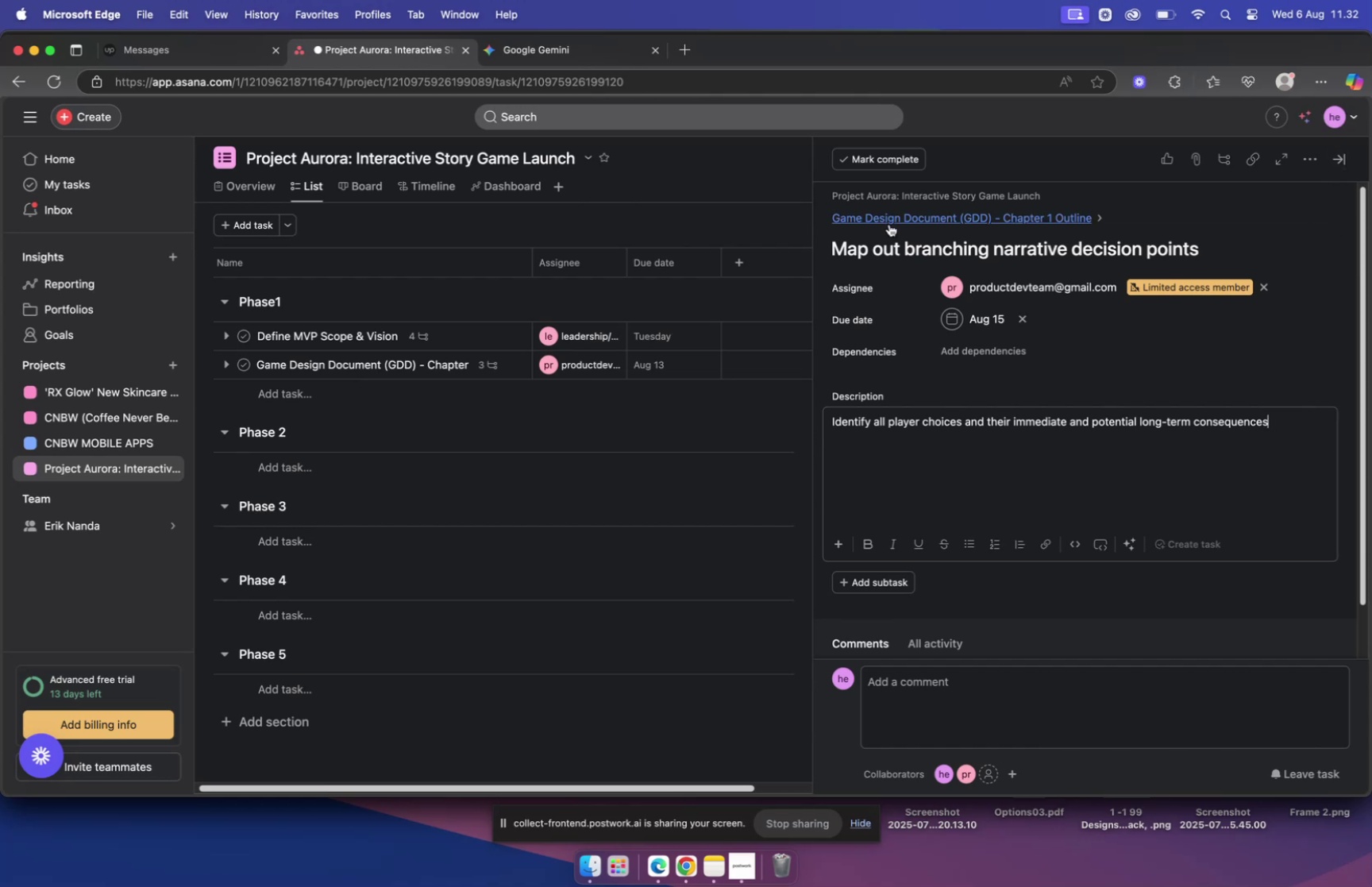 
left_click([889, 224])
 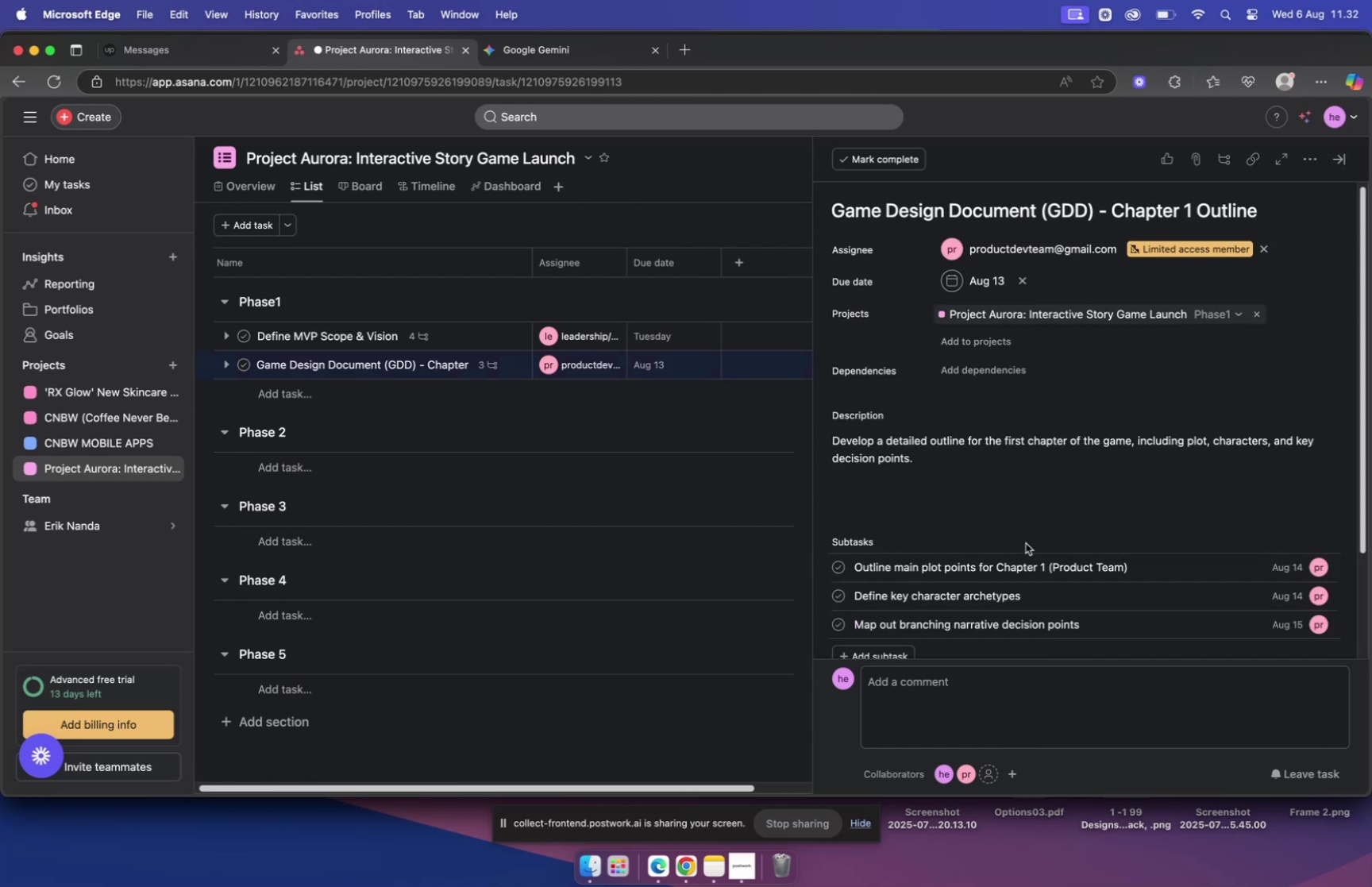 
scroll: coordinate [1021, 517], scroll_direction: up, amount: 3.0
 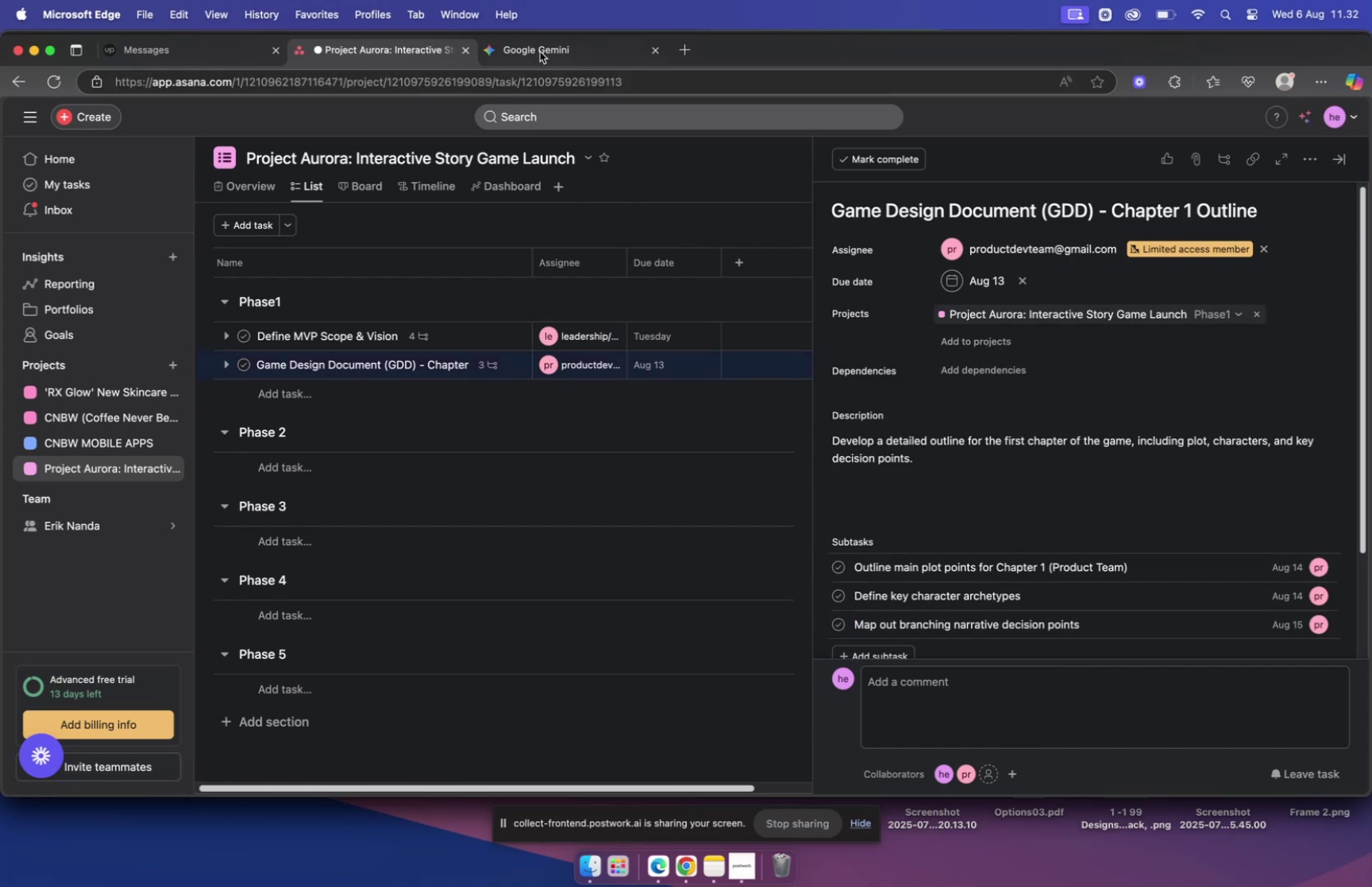 
left_click([557, 52])
 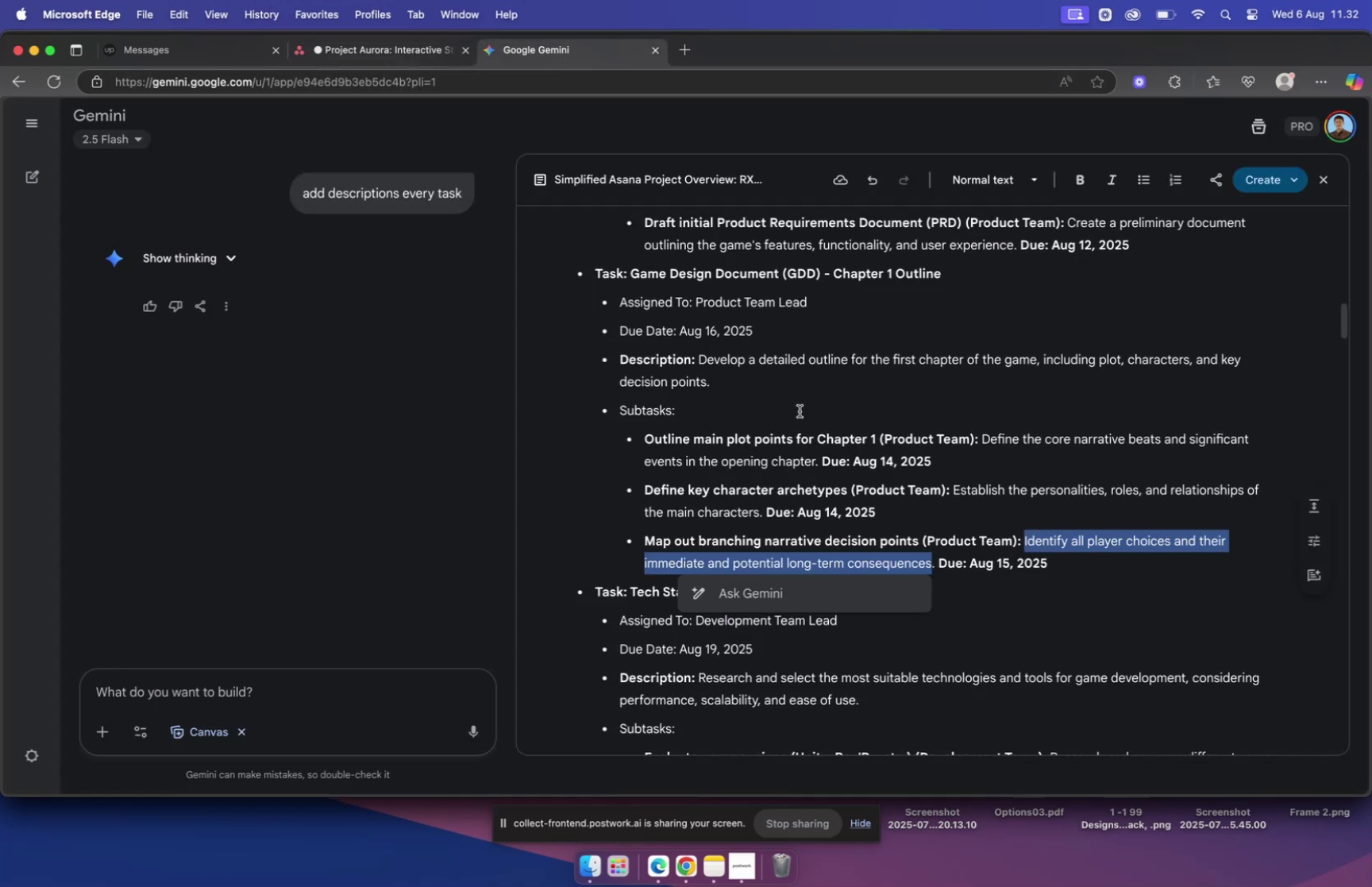 
scroll: coordinate [797, 438], scroll_direction: down, amount: 6.0
 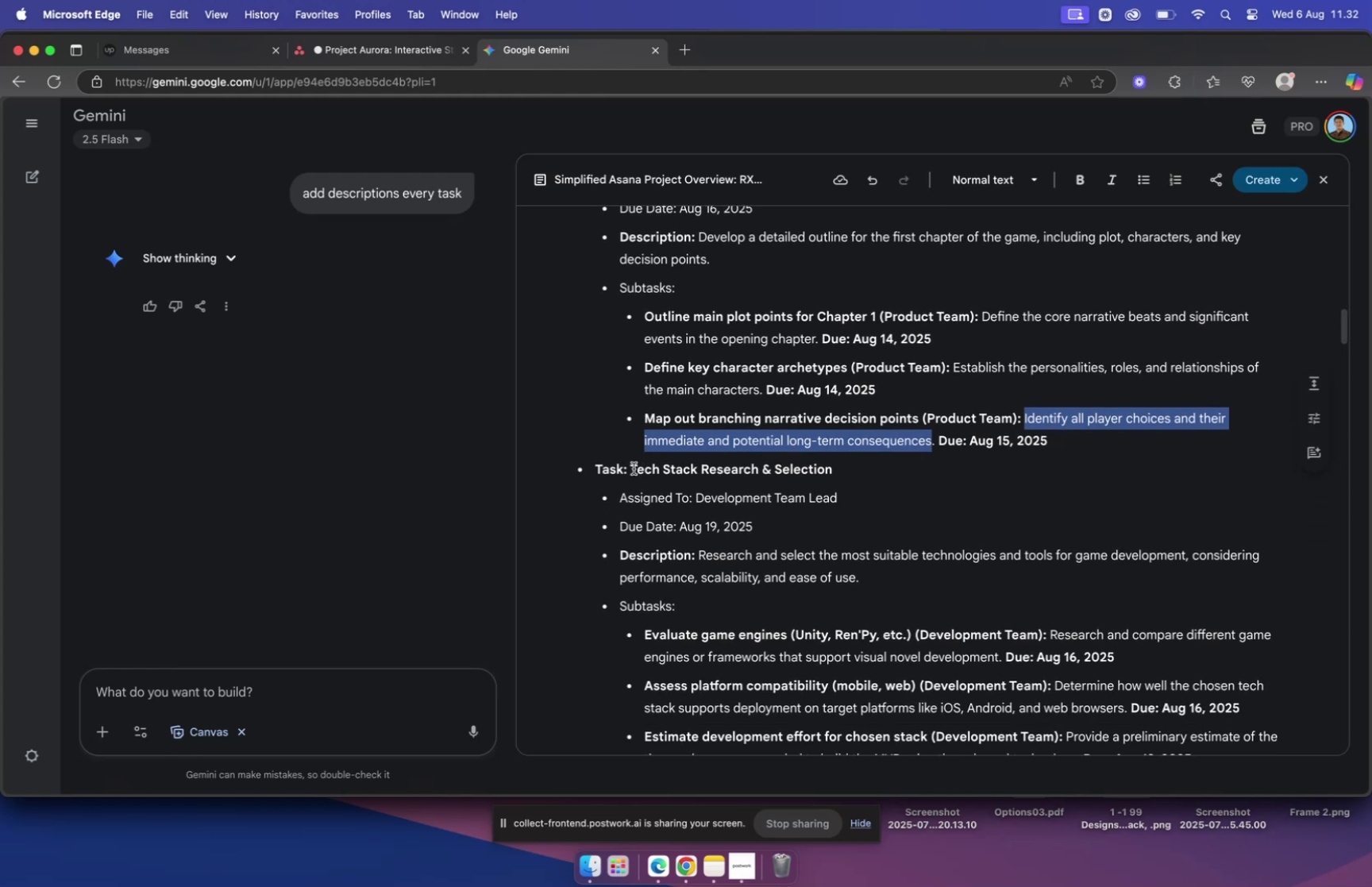 
left_click_drag(start_coordinate=[630, 467], to_coordinate=[845, 477])
 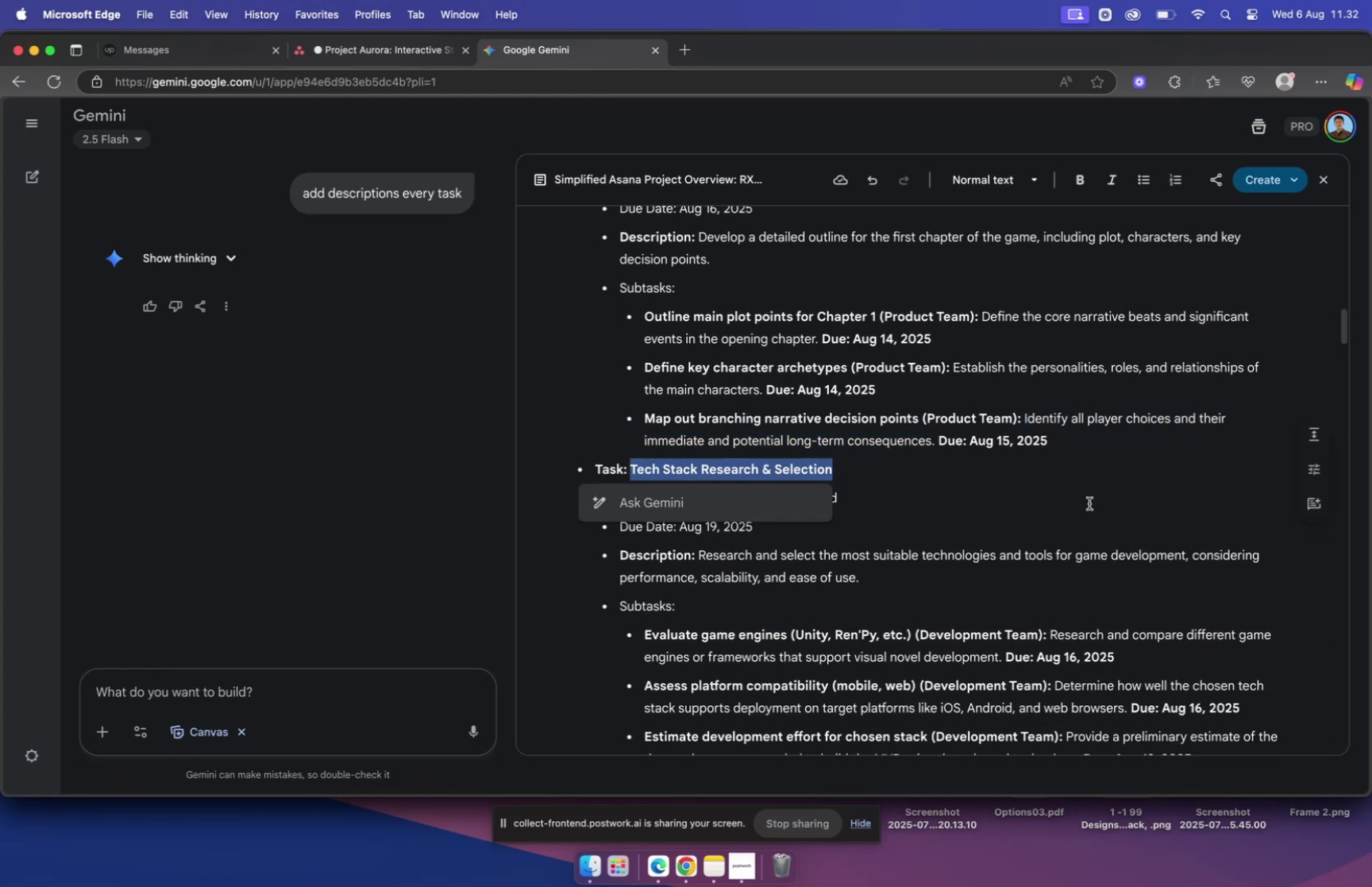 
key(Meta+C)
 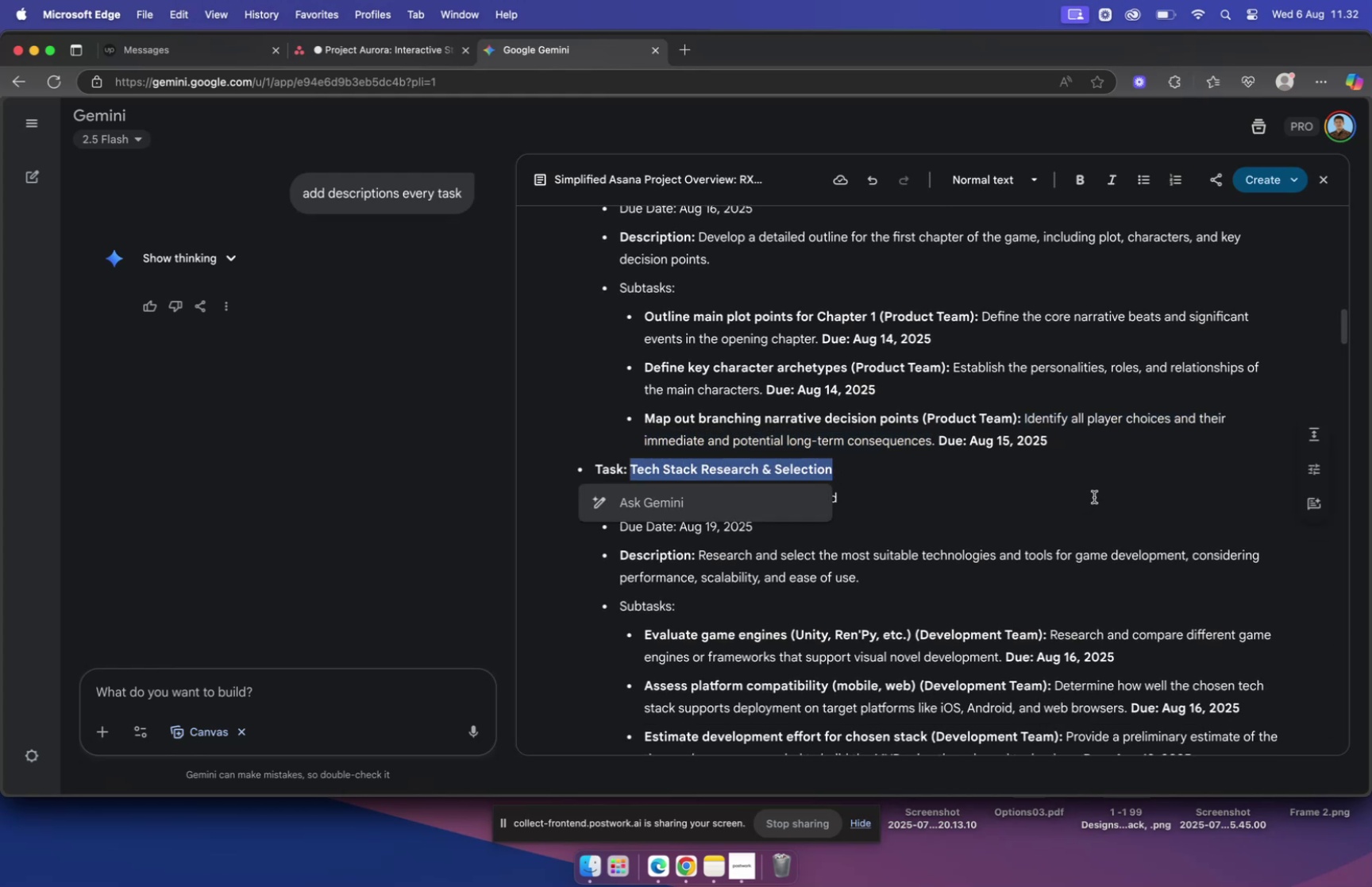 
left_click([1094, 496])
 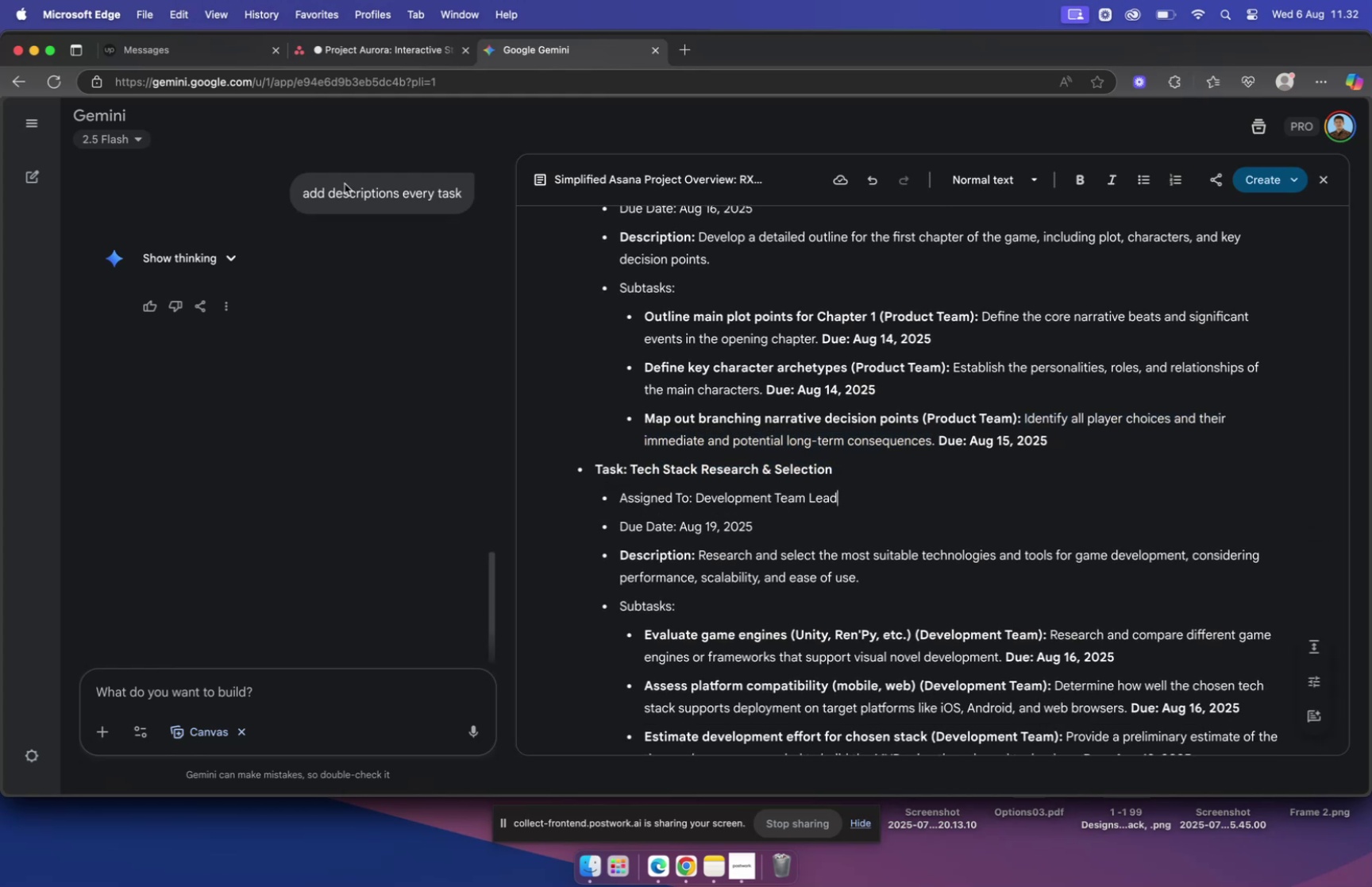 
mouse_move([343, 76])
 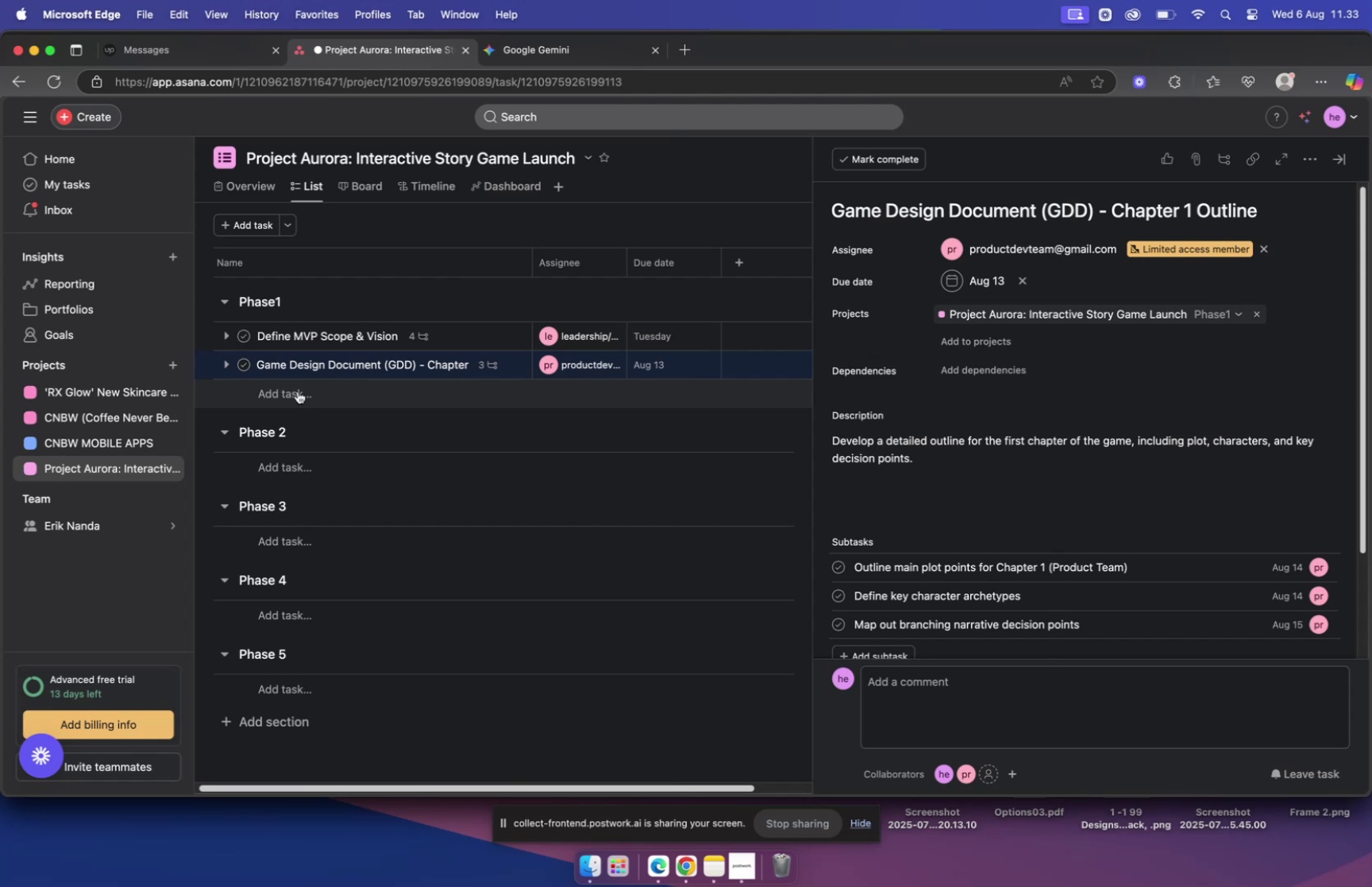 
left_click([298, 391])
 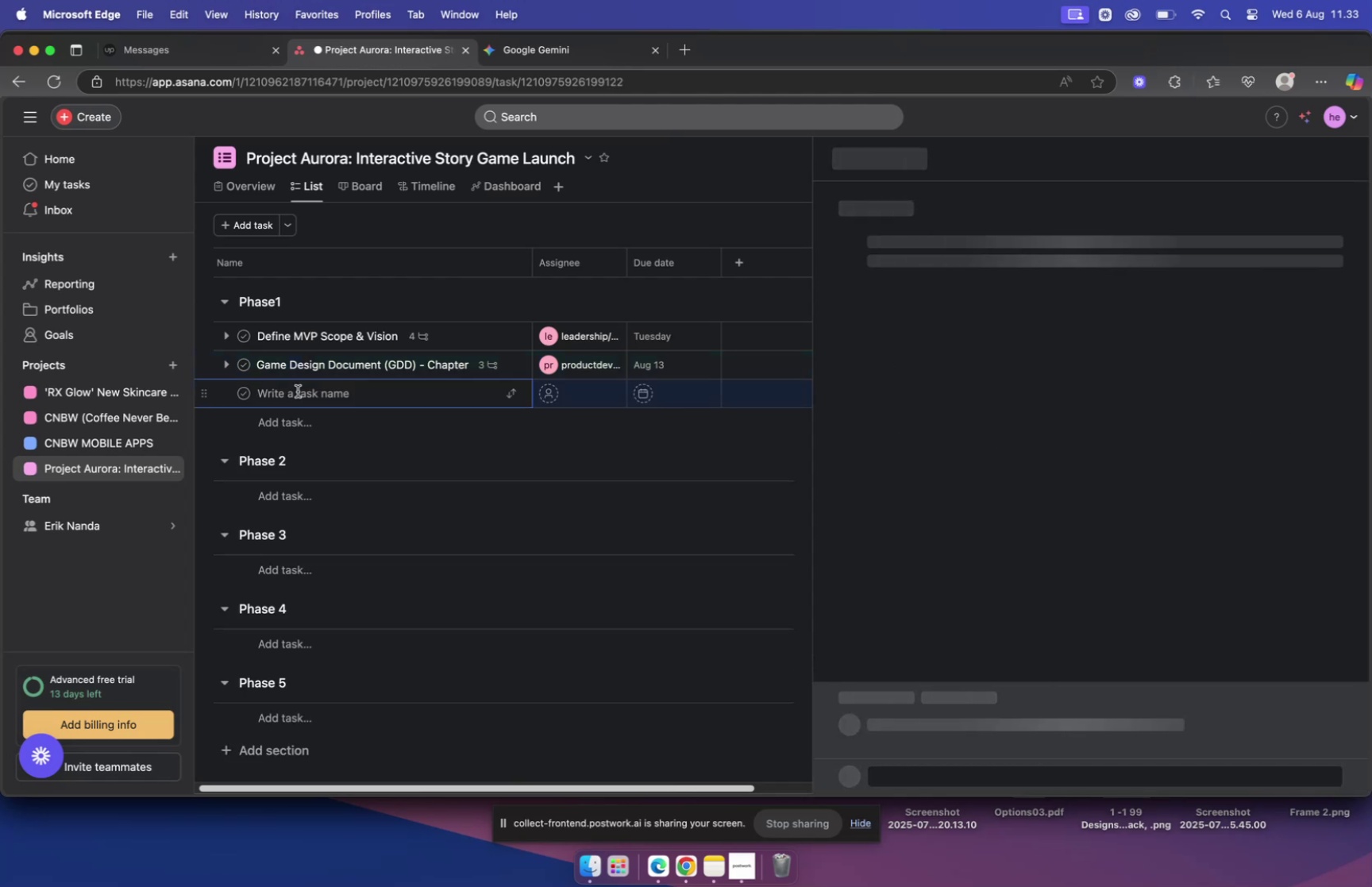 
key(Meta+V)
 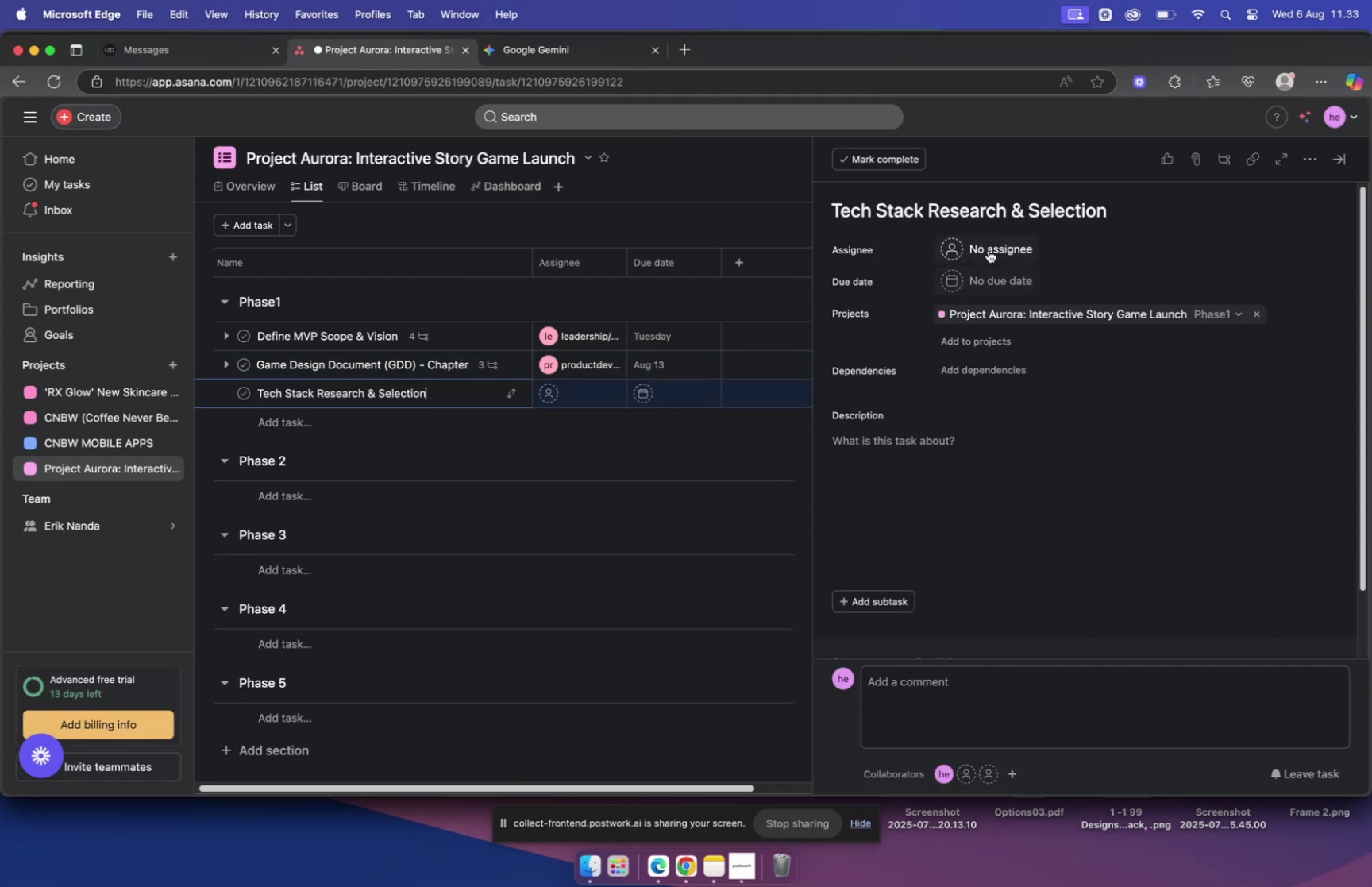 
left_click([989, 249])
 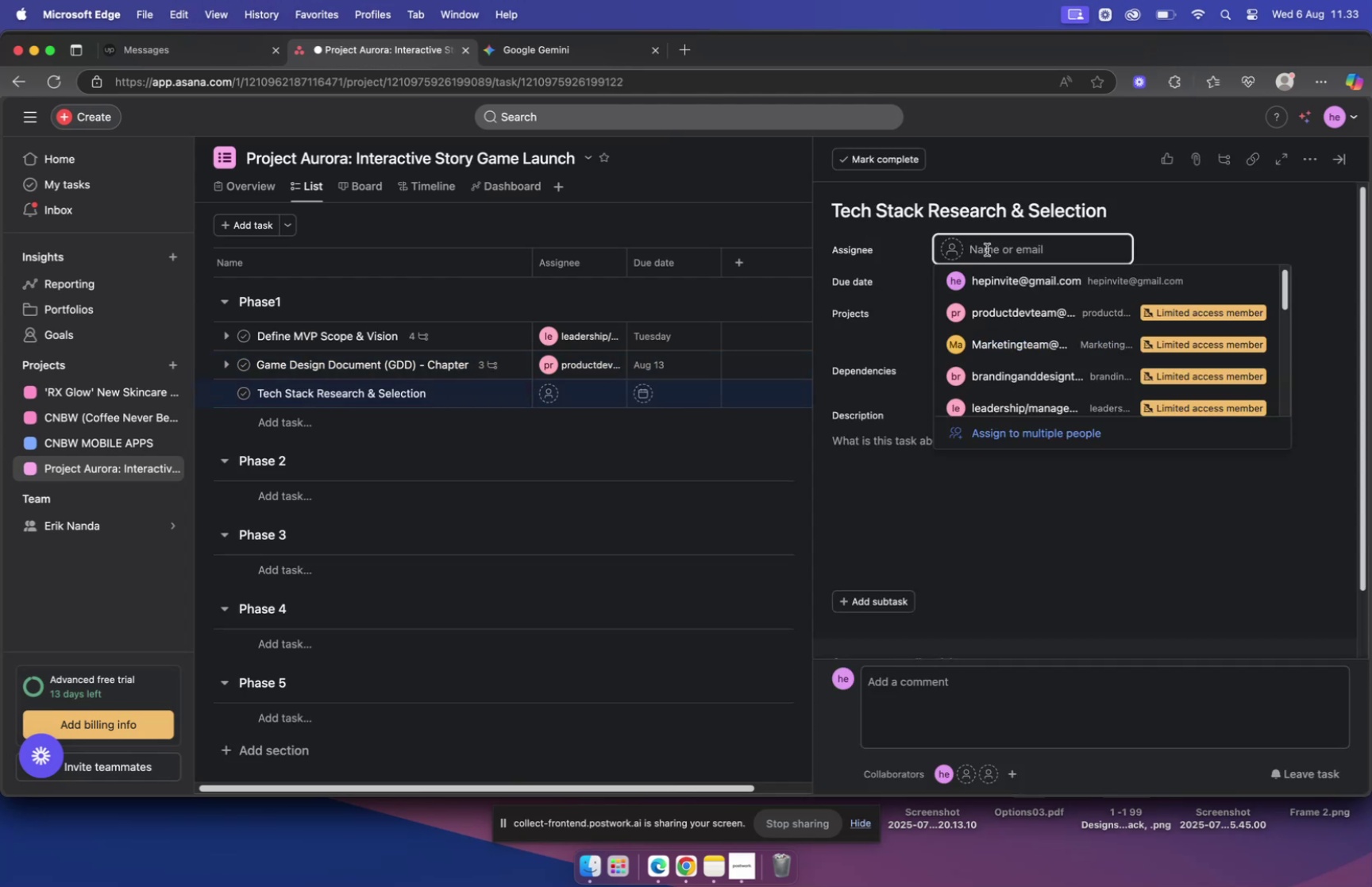 
type(dev)
 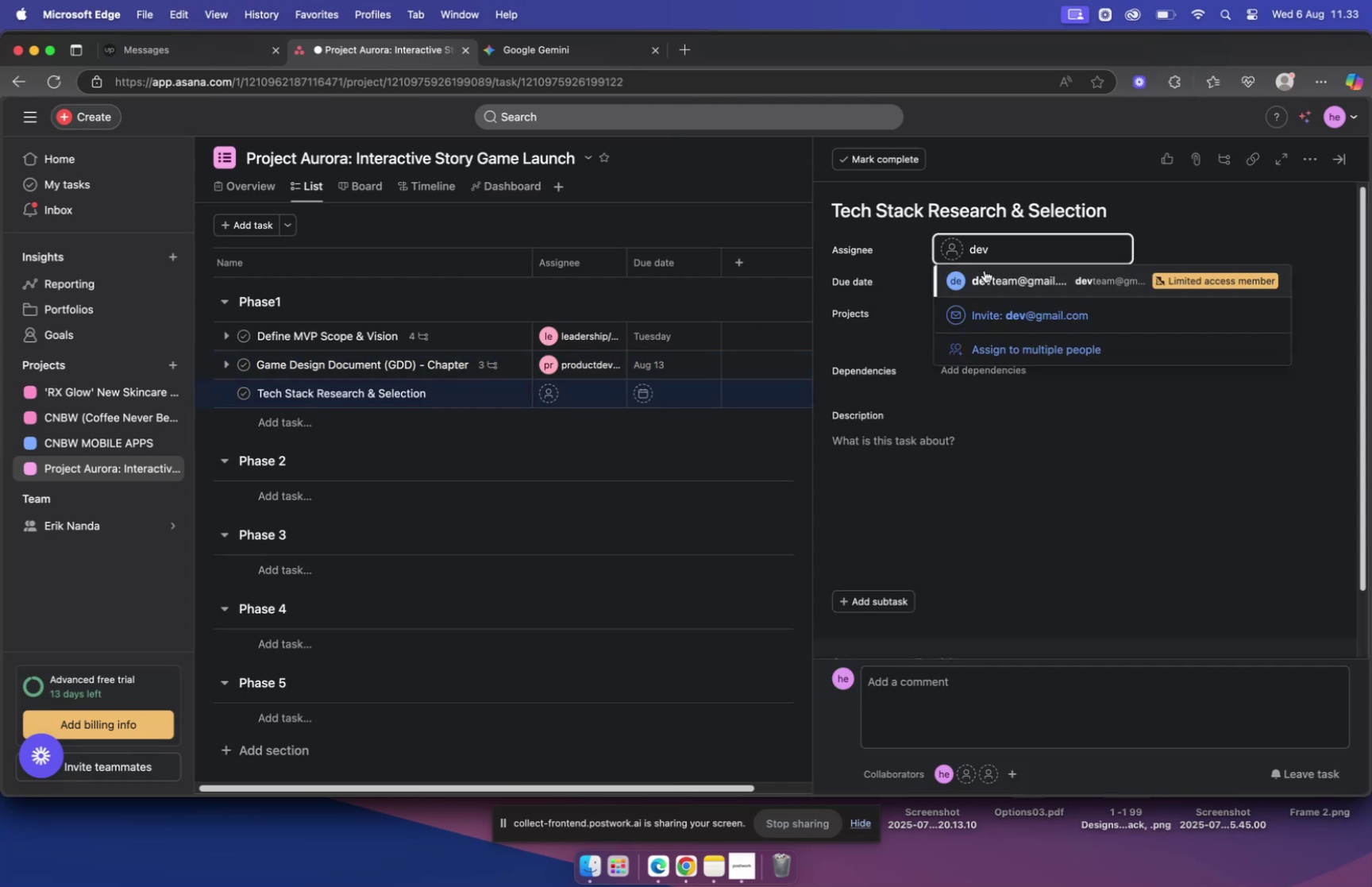 
left_click([985, 280])
 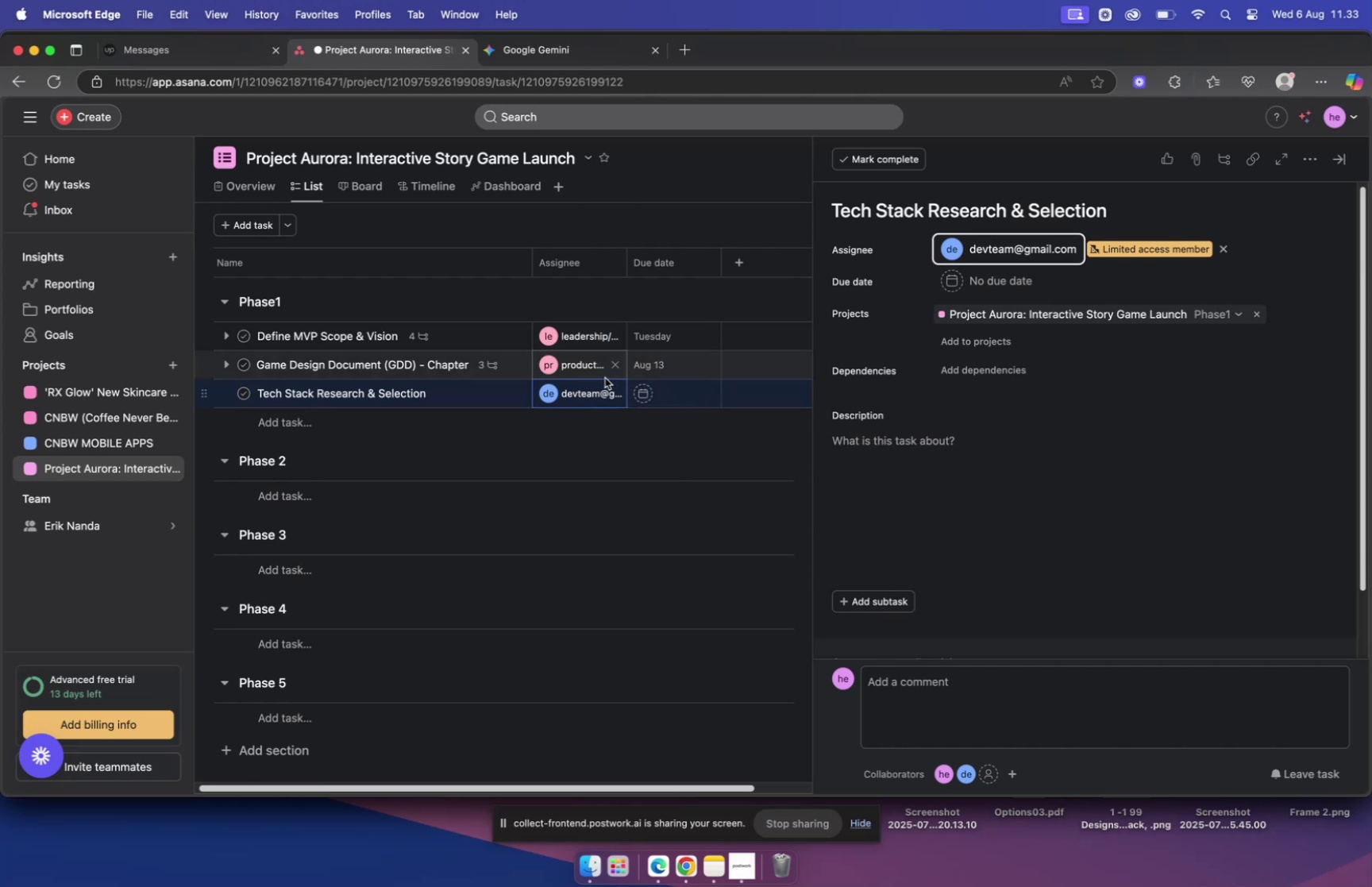 
left_click([547, 63])
 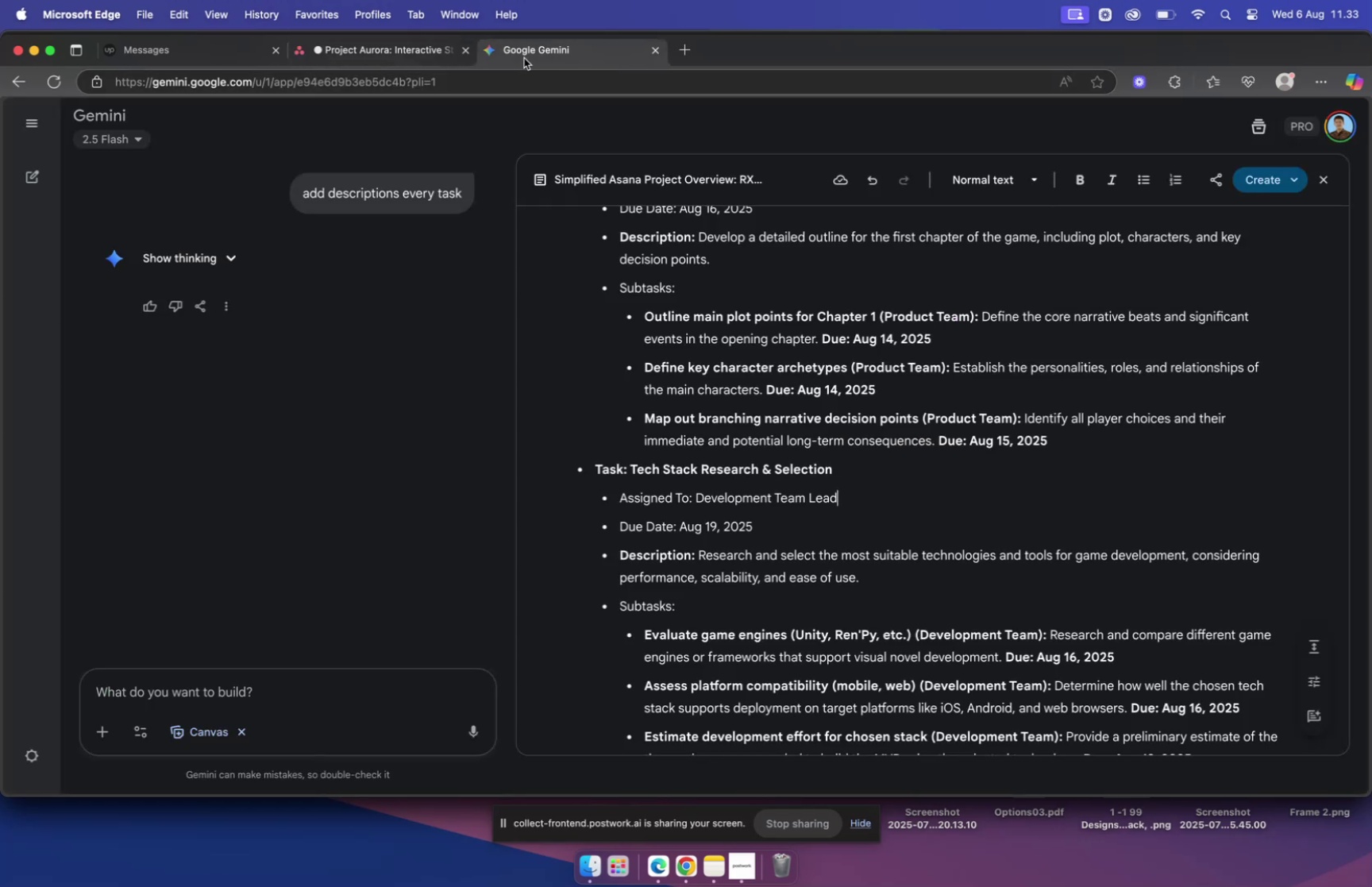 
left_click_drag(start_coordinate=[699, 550], to_coordinate=[862, 583])
 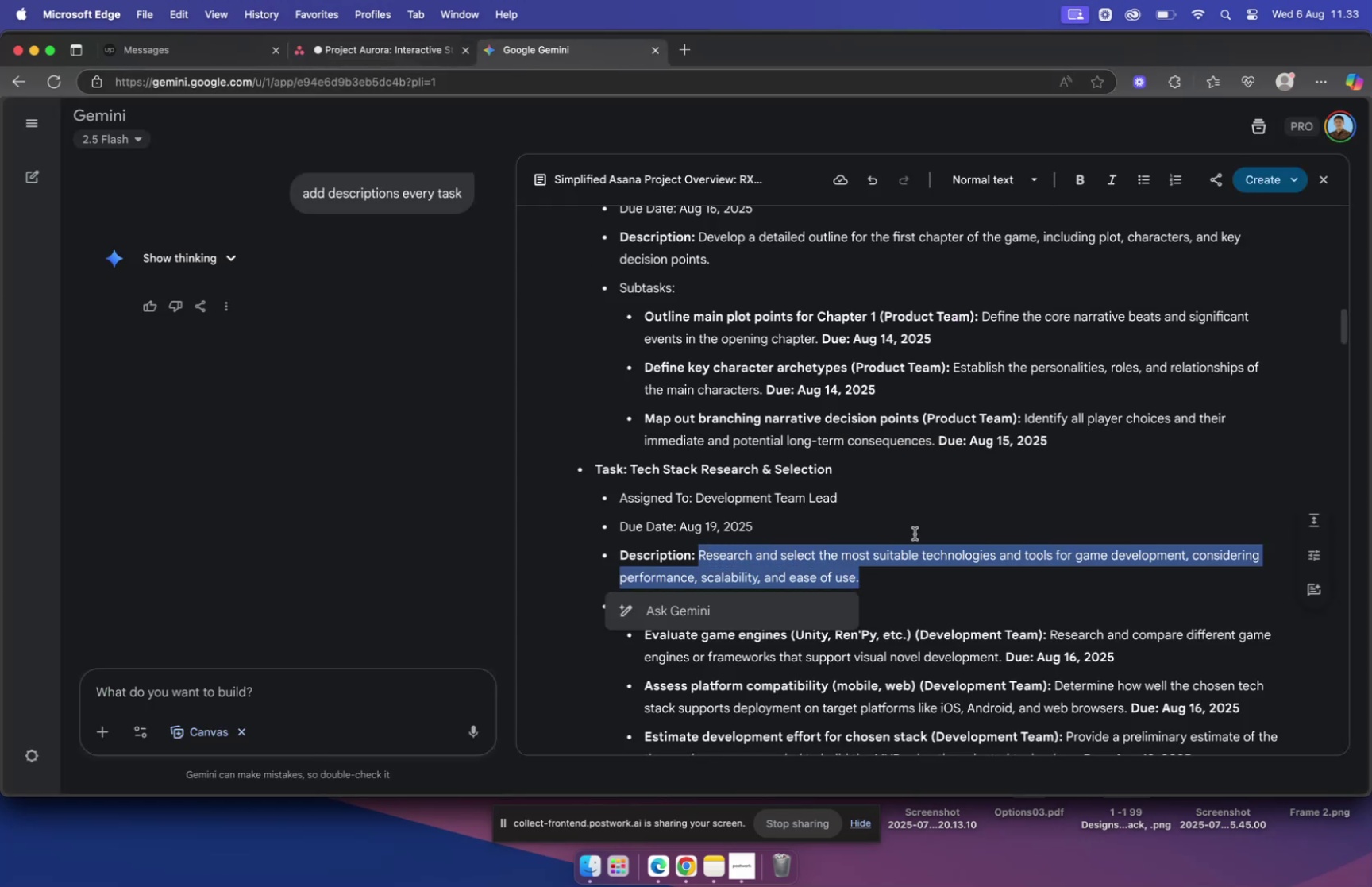 
key(Meta+C)
 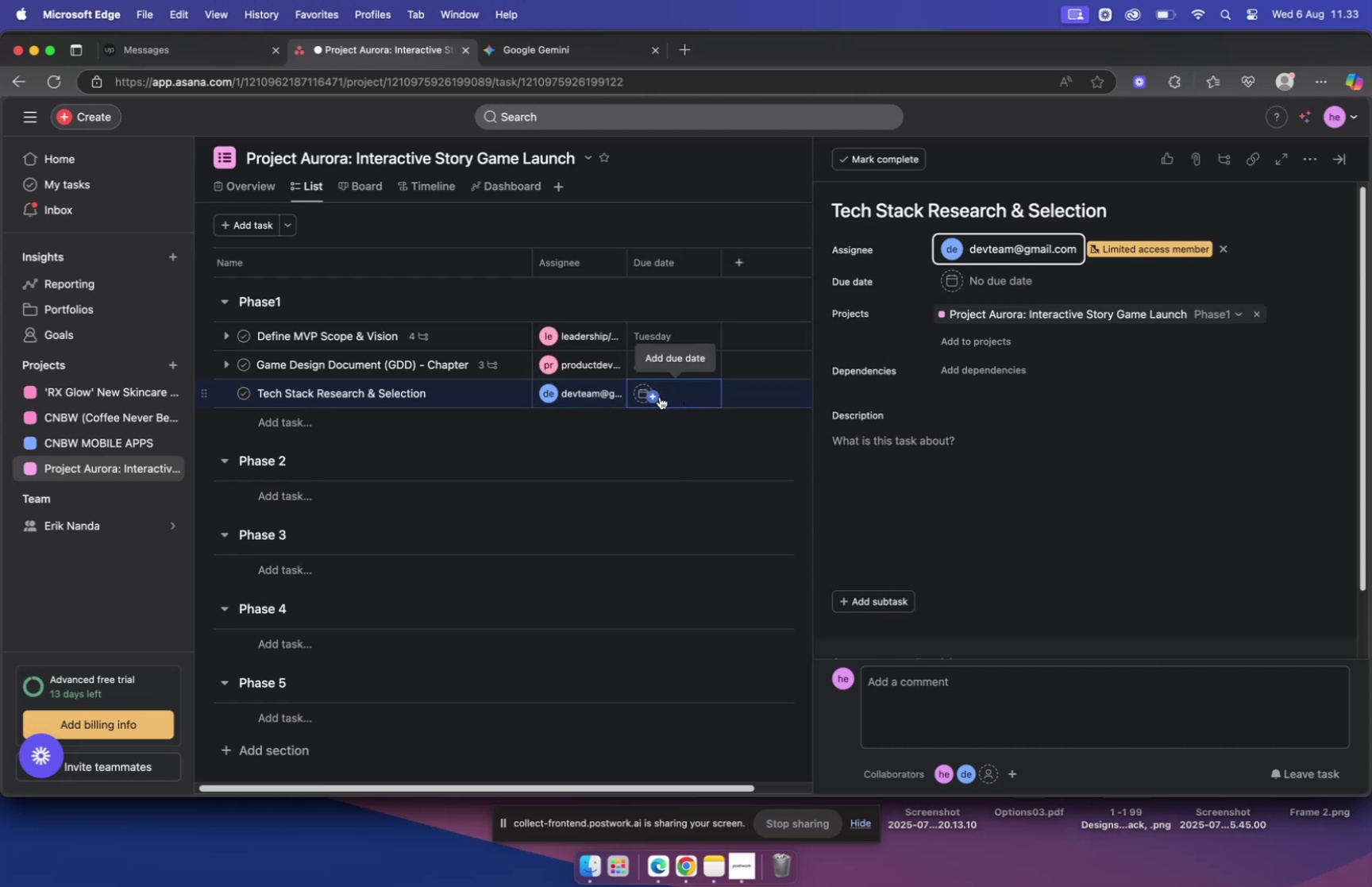 
left_click([961, 286])
 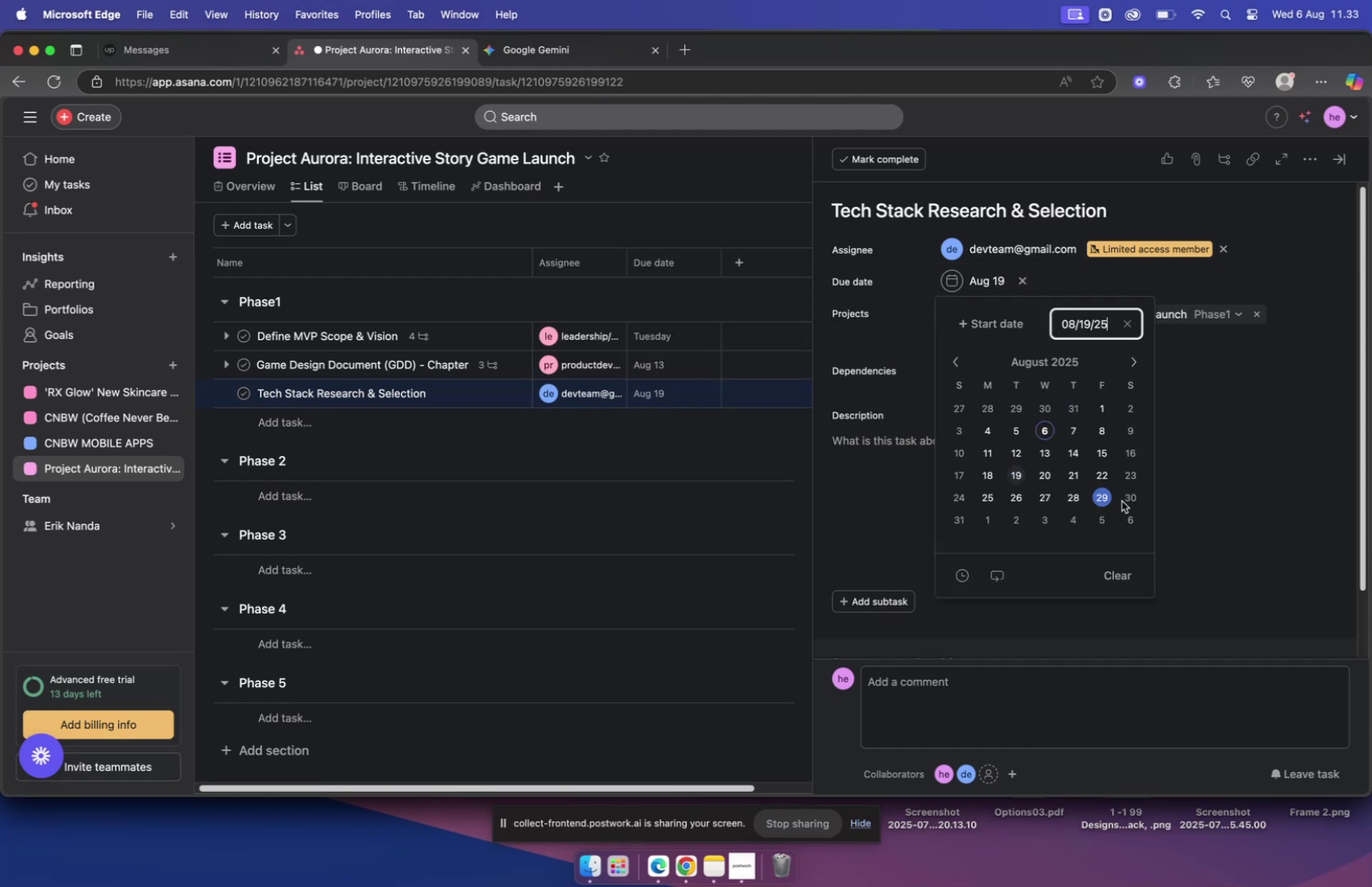 
left_click([1198, 457])
 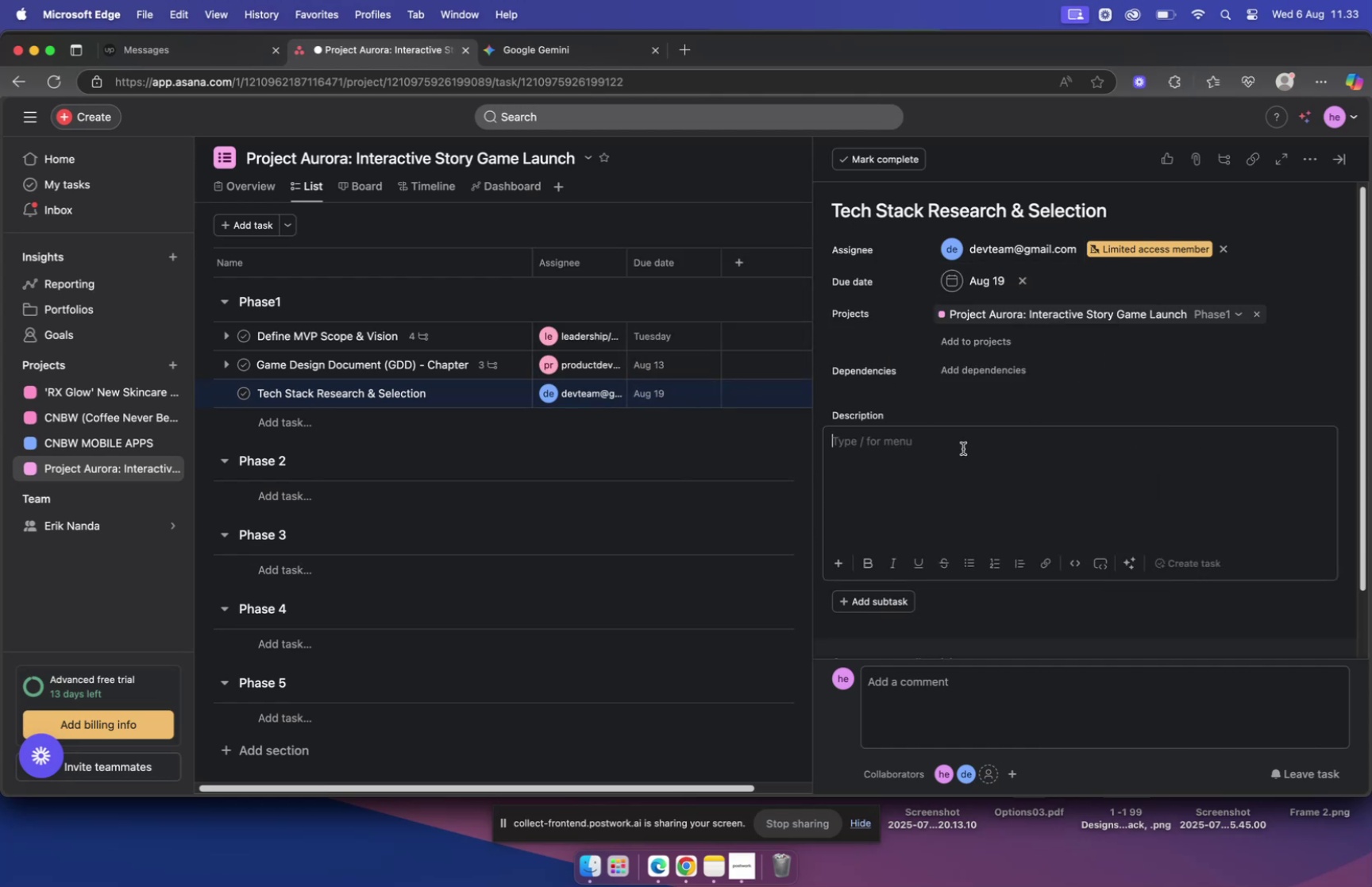 
key(Meta+V)
 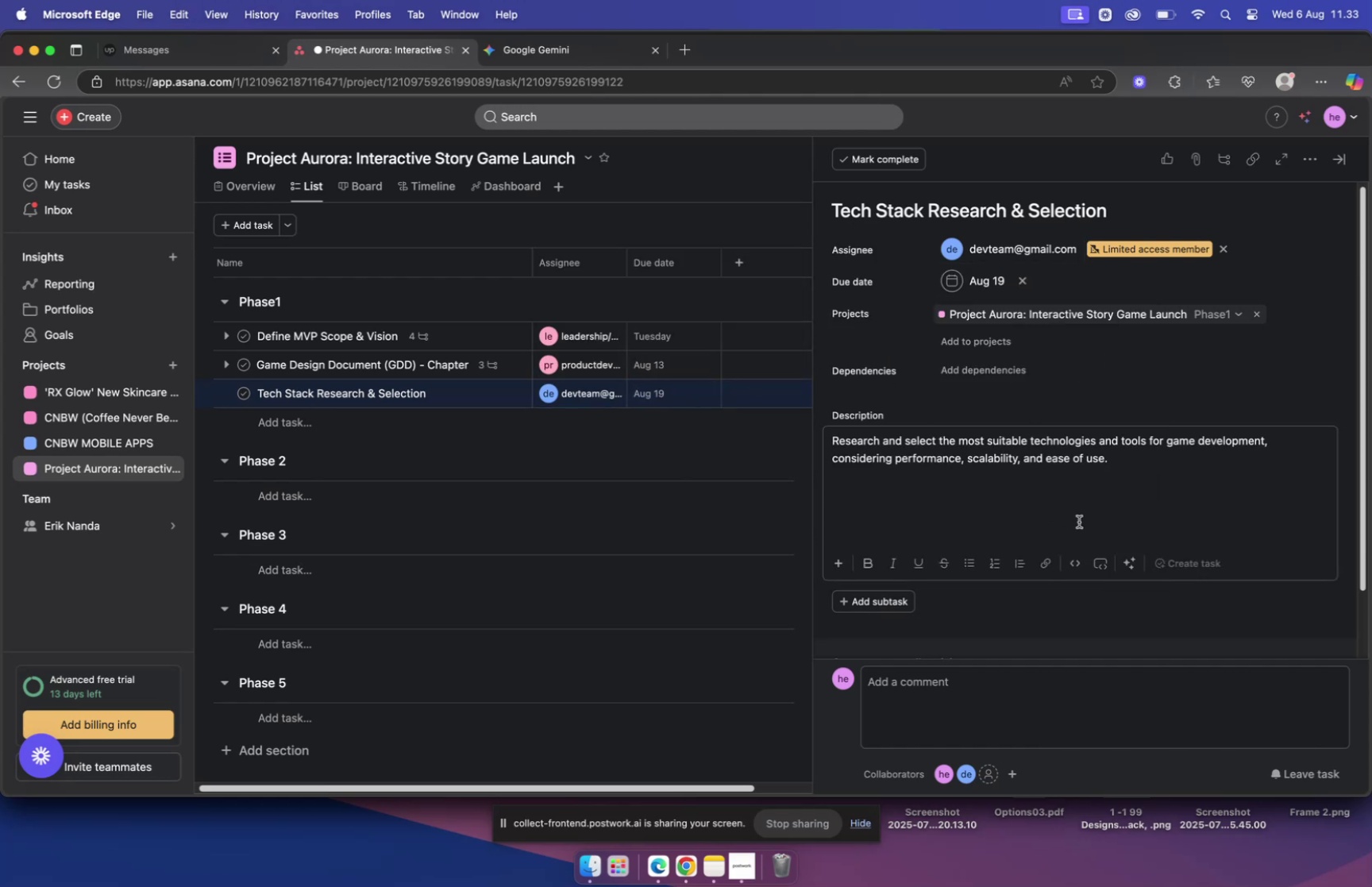 
left_click([1079, 520])
 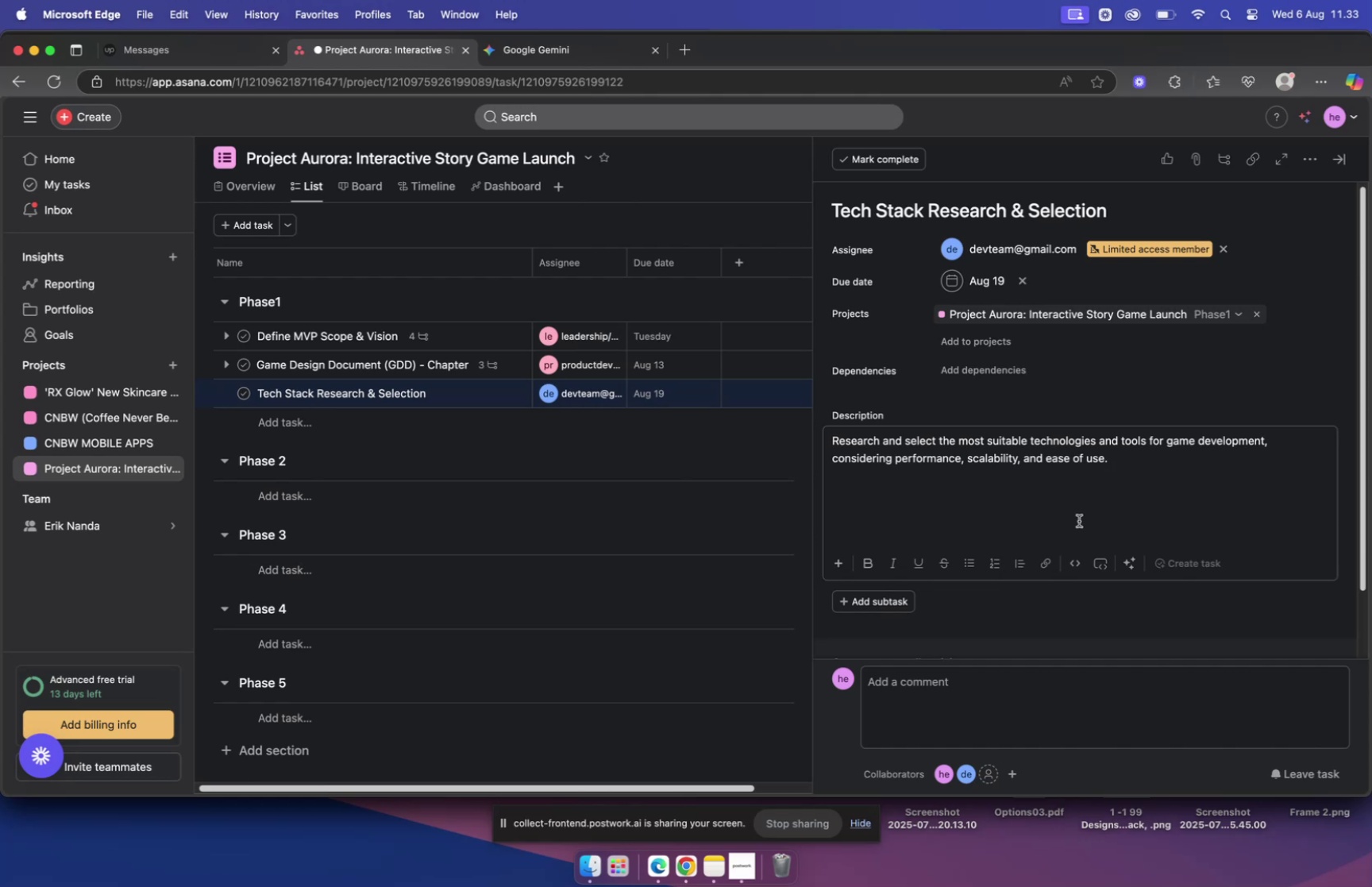 
wait(21.82)
 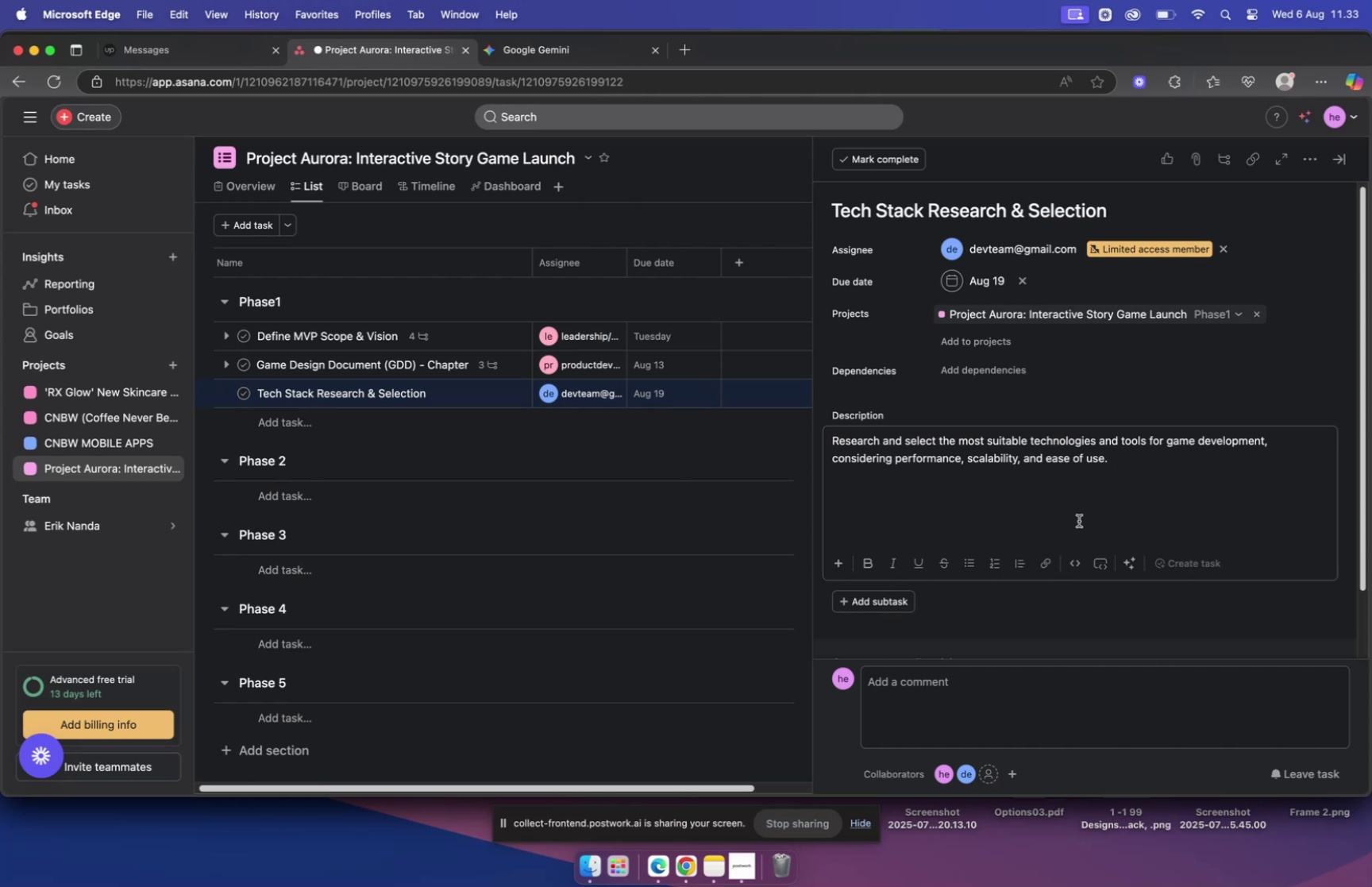 
left_click([655, 866])
 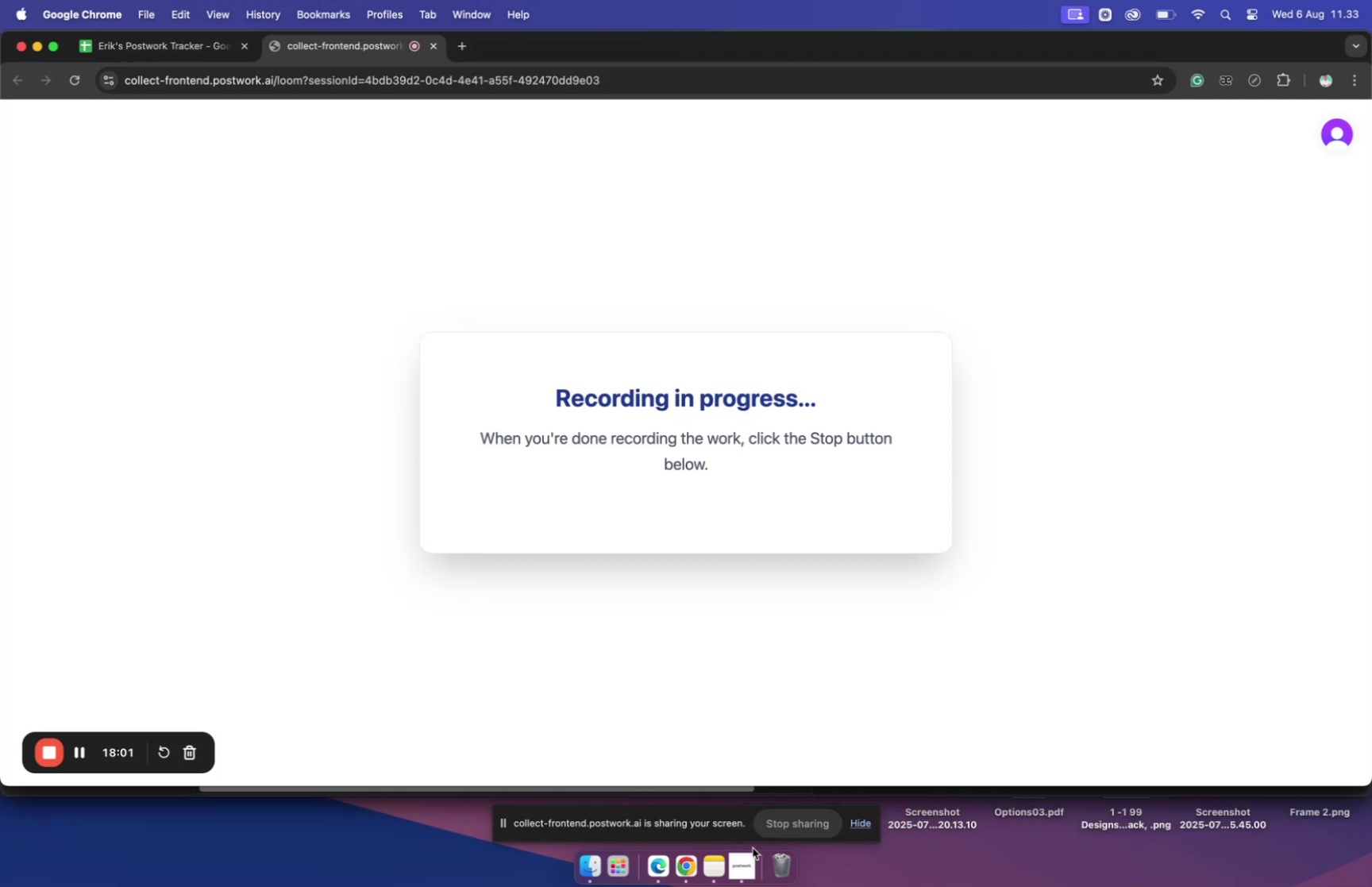 
left_click([746, 859])
 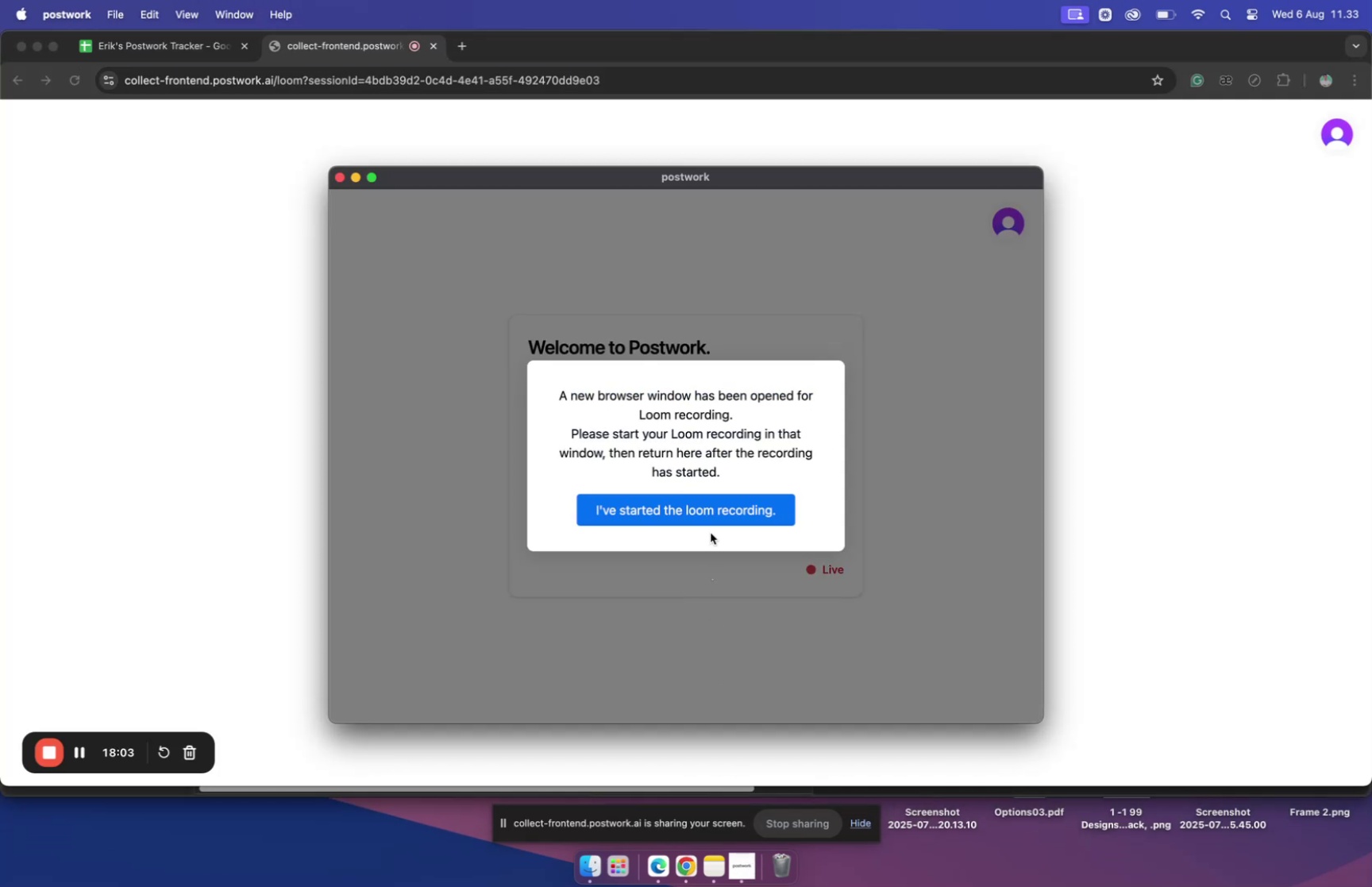 
left_click([711, 514])
 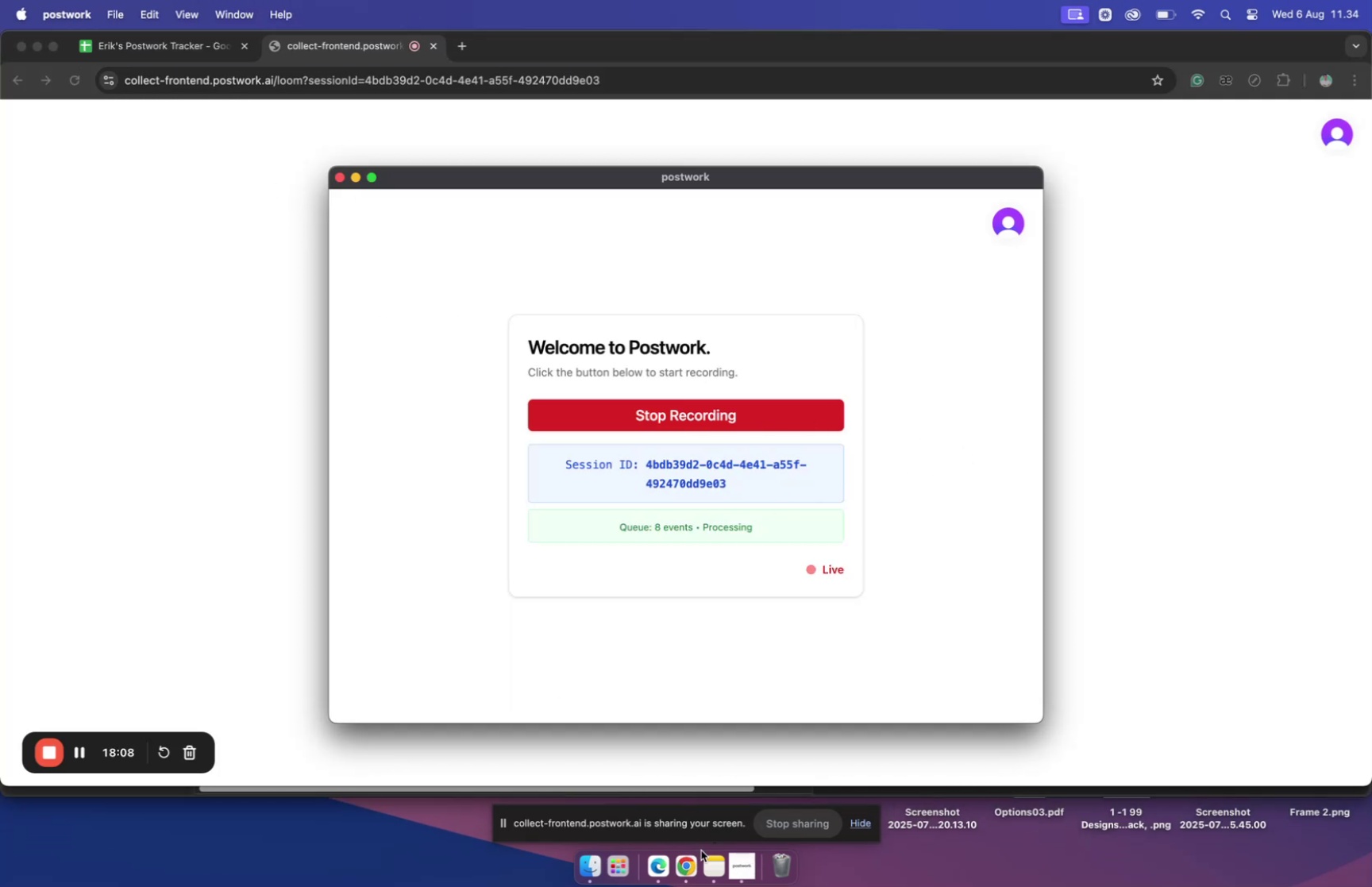 
wait(9.11)
 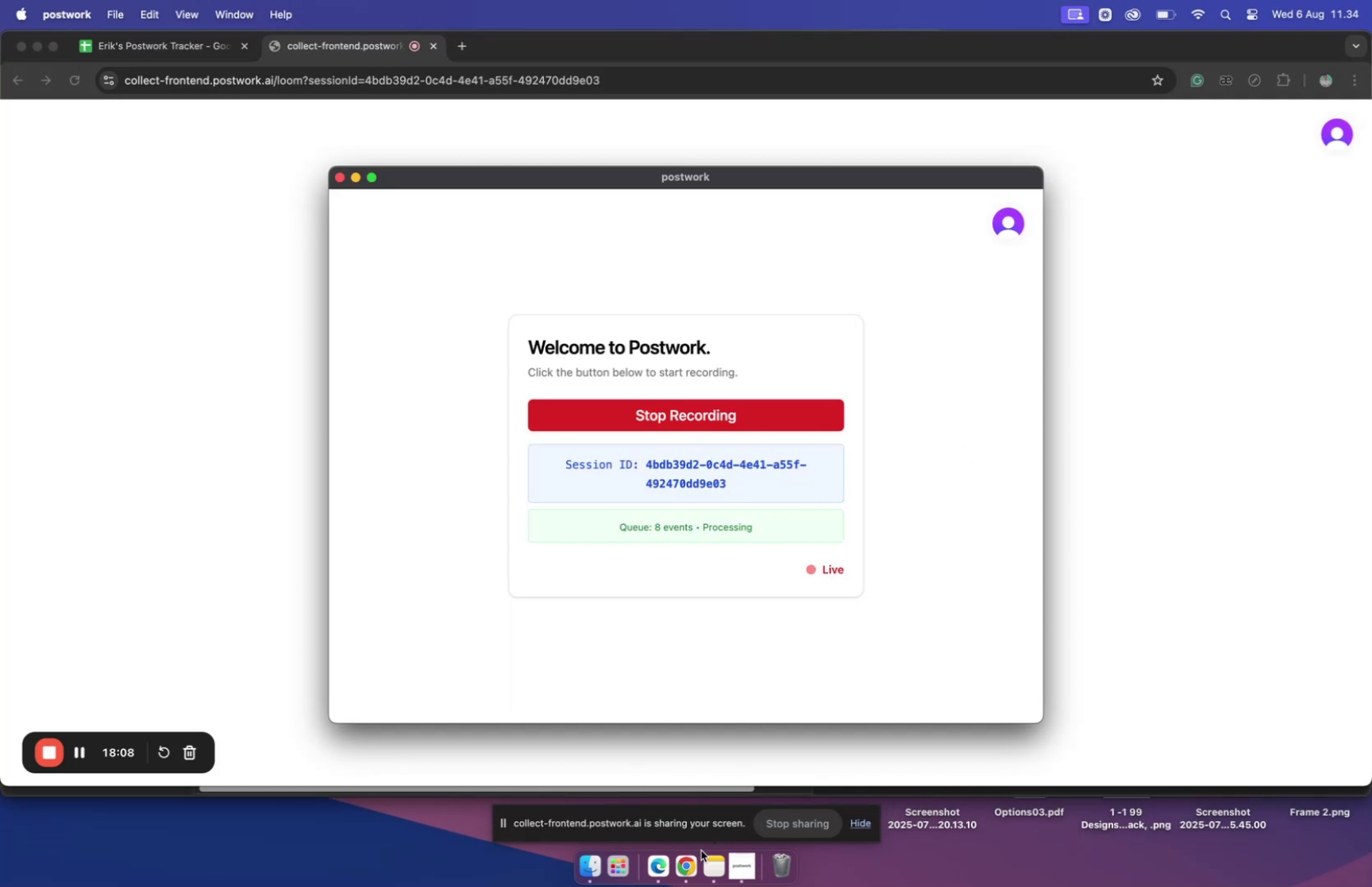 
left_click([683, 866])
 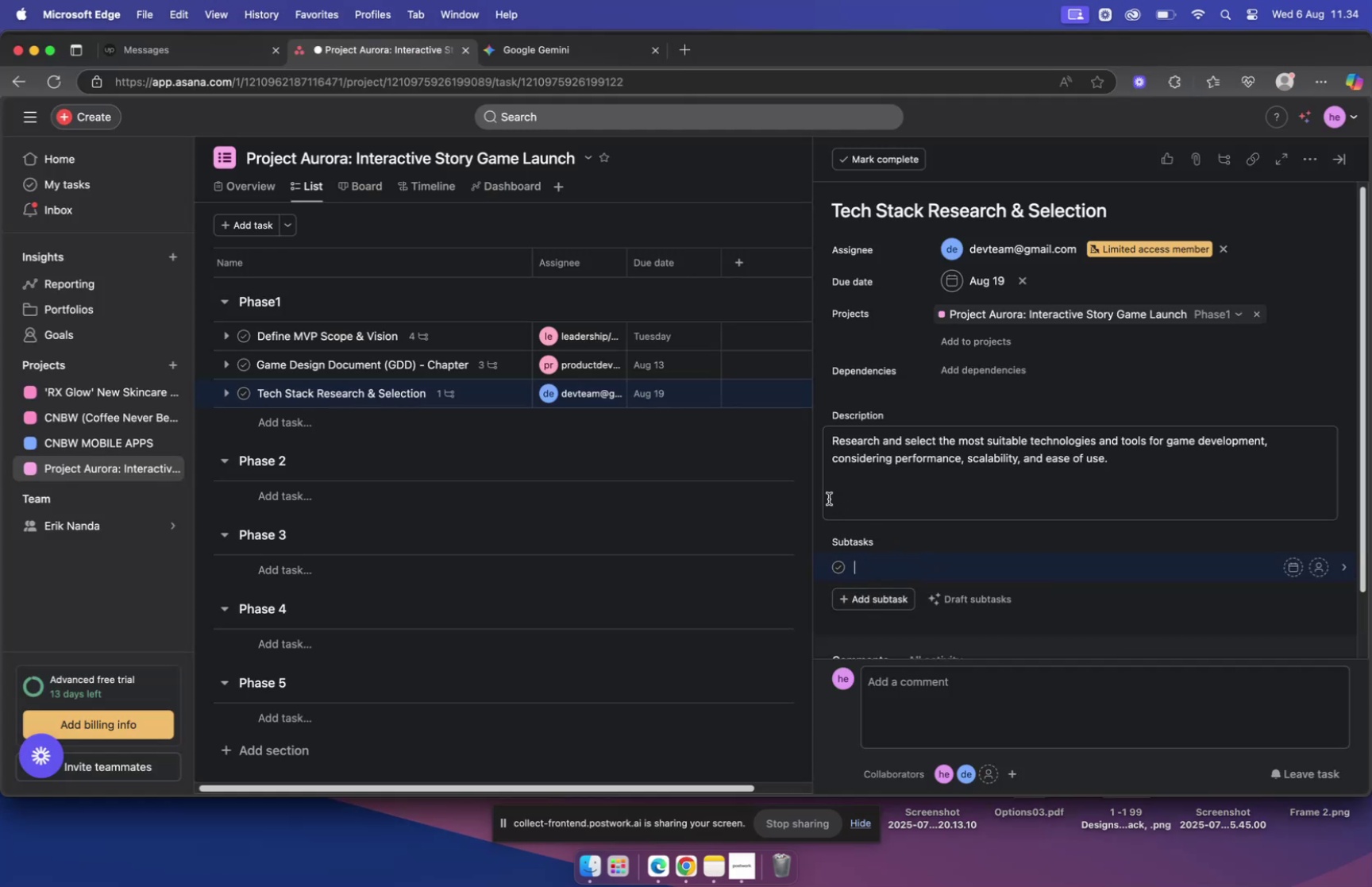 
wait(7.73)
 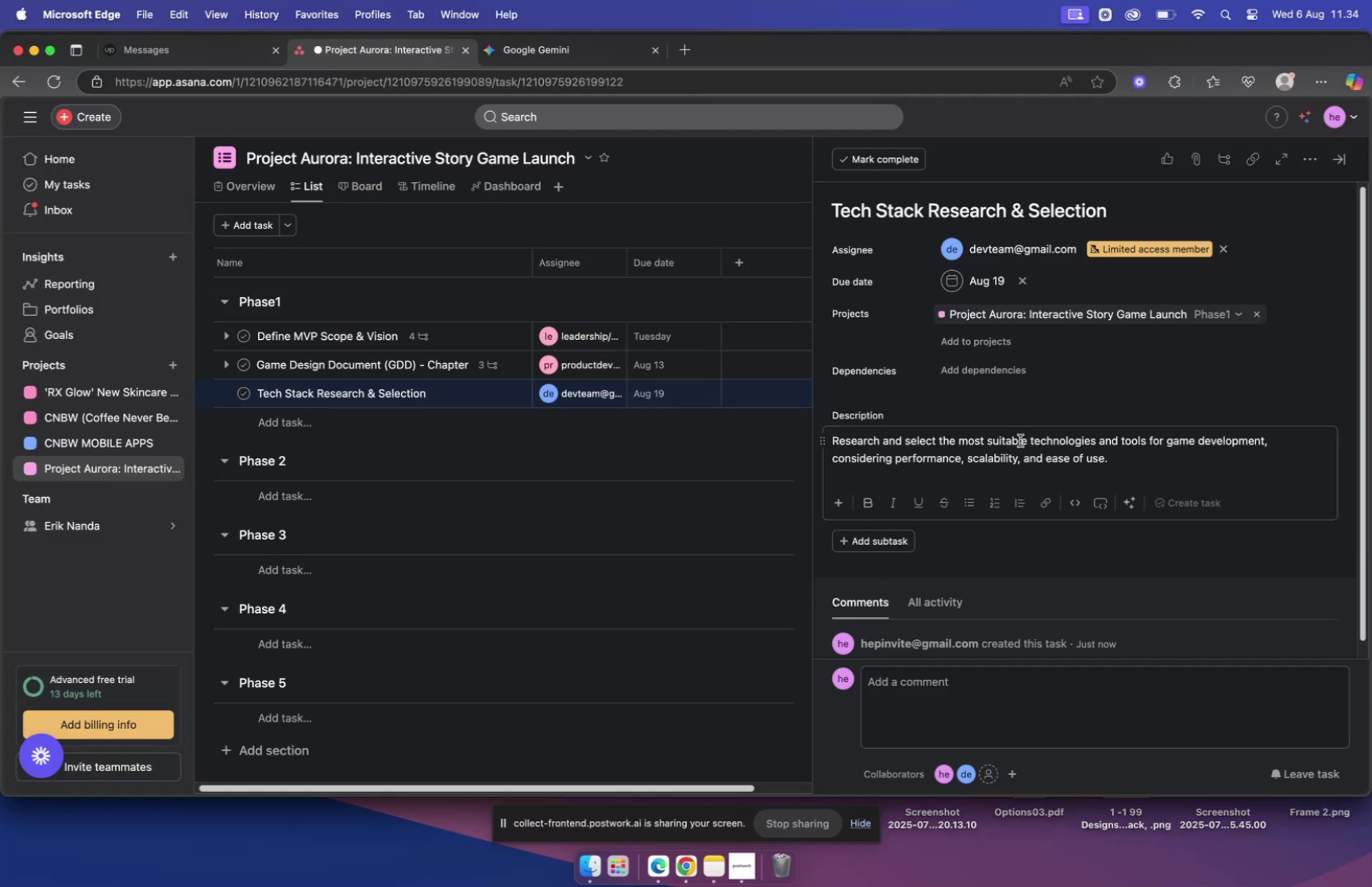 
left_click([572, 46])
 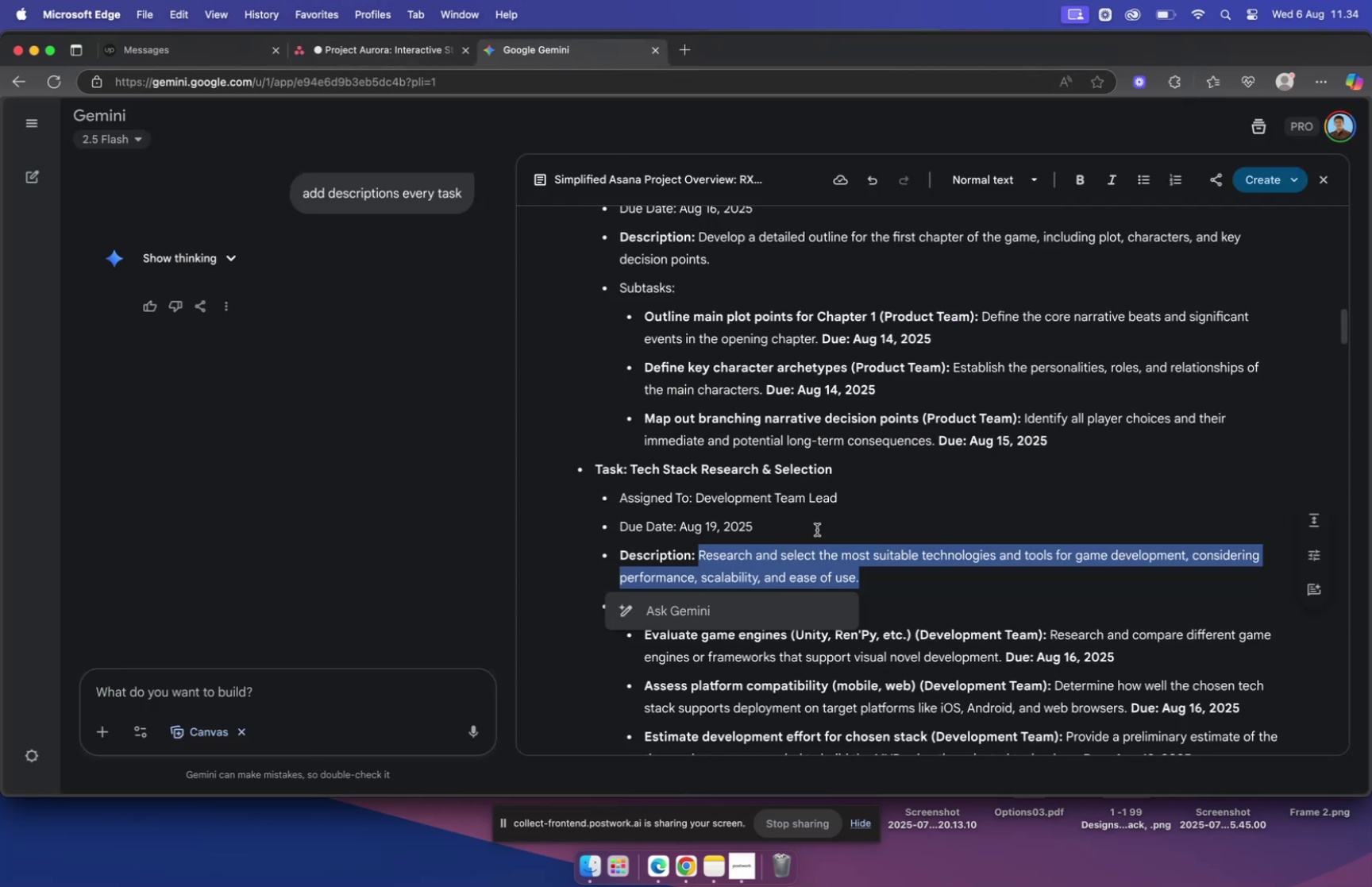 
scroll: coordinate [816, 519], scroll_direction: down, amount: 4.0
 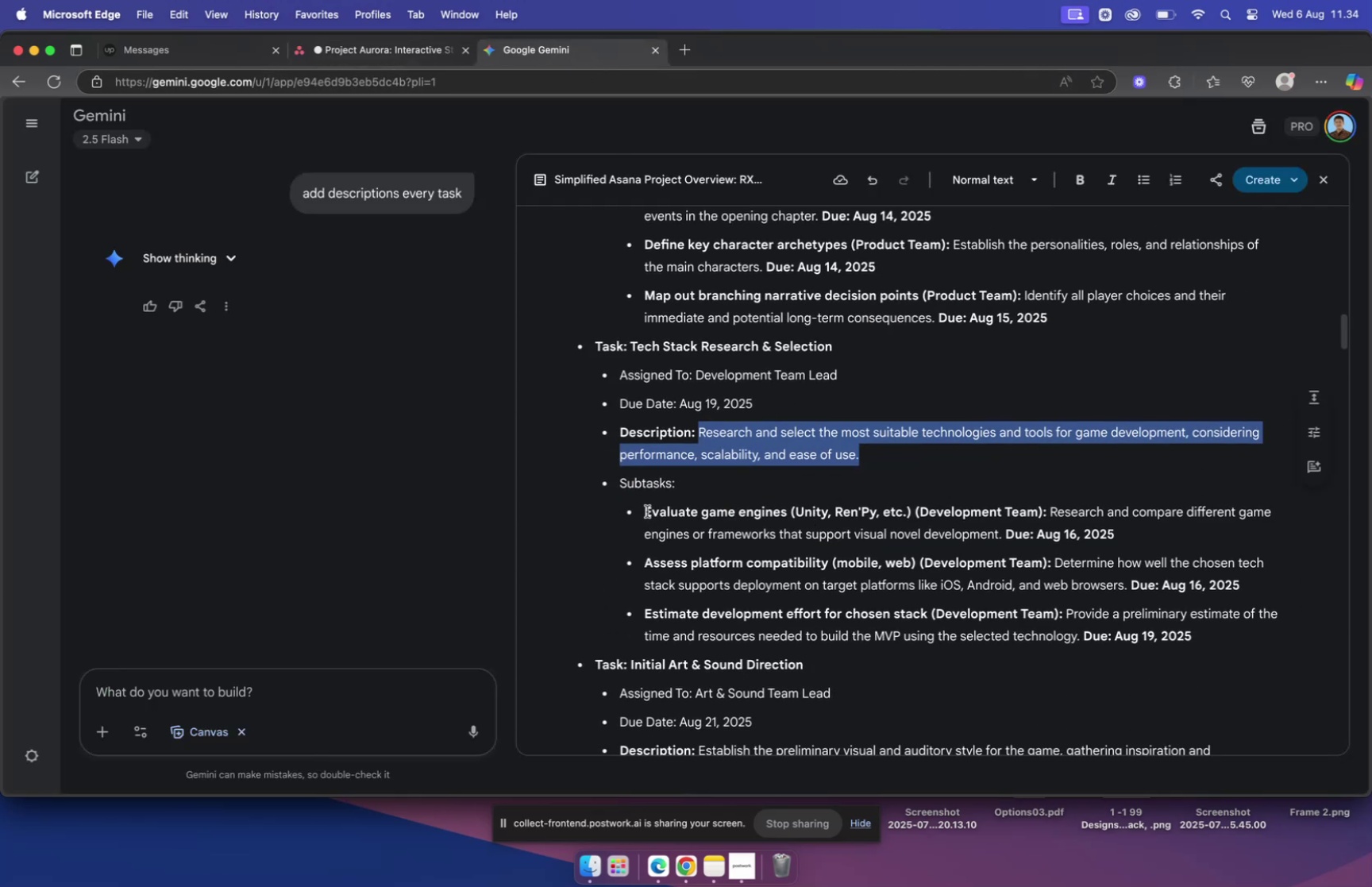 
left_click_drag(start_coordinate=[646, 511], to_coordinate=[1047, 505])
 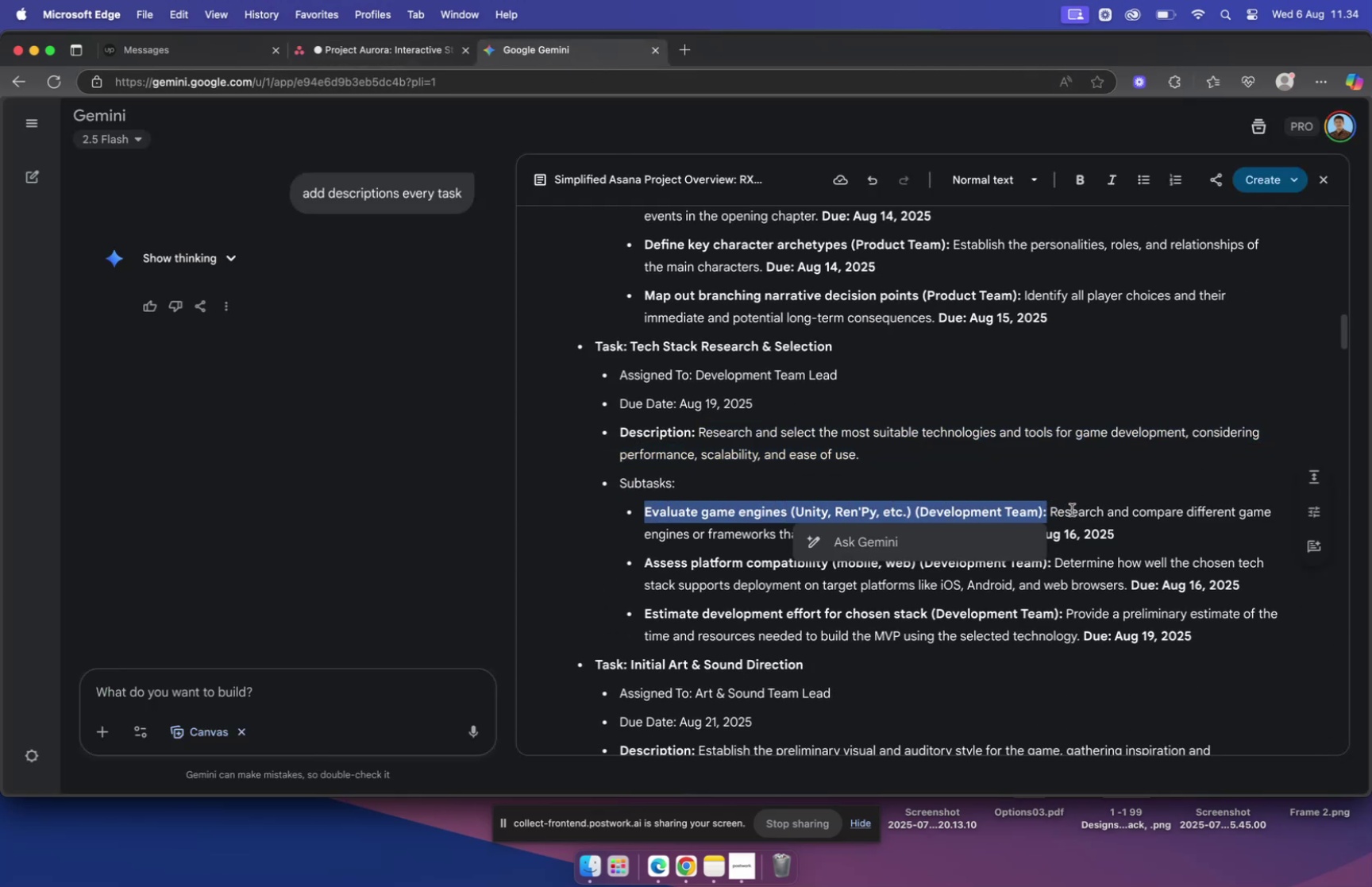 
key(Meta+C)
 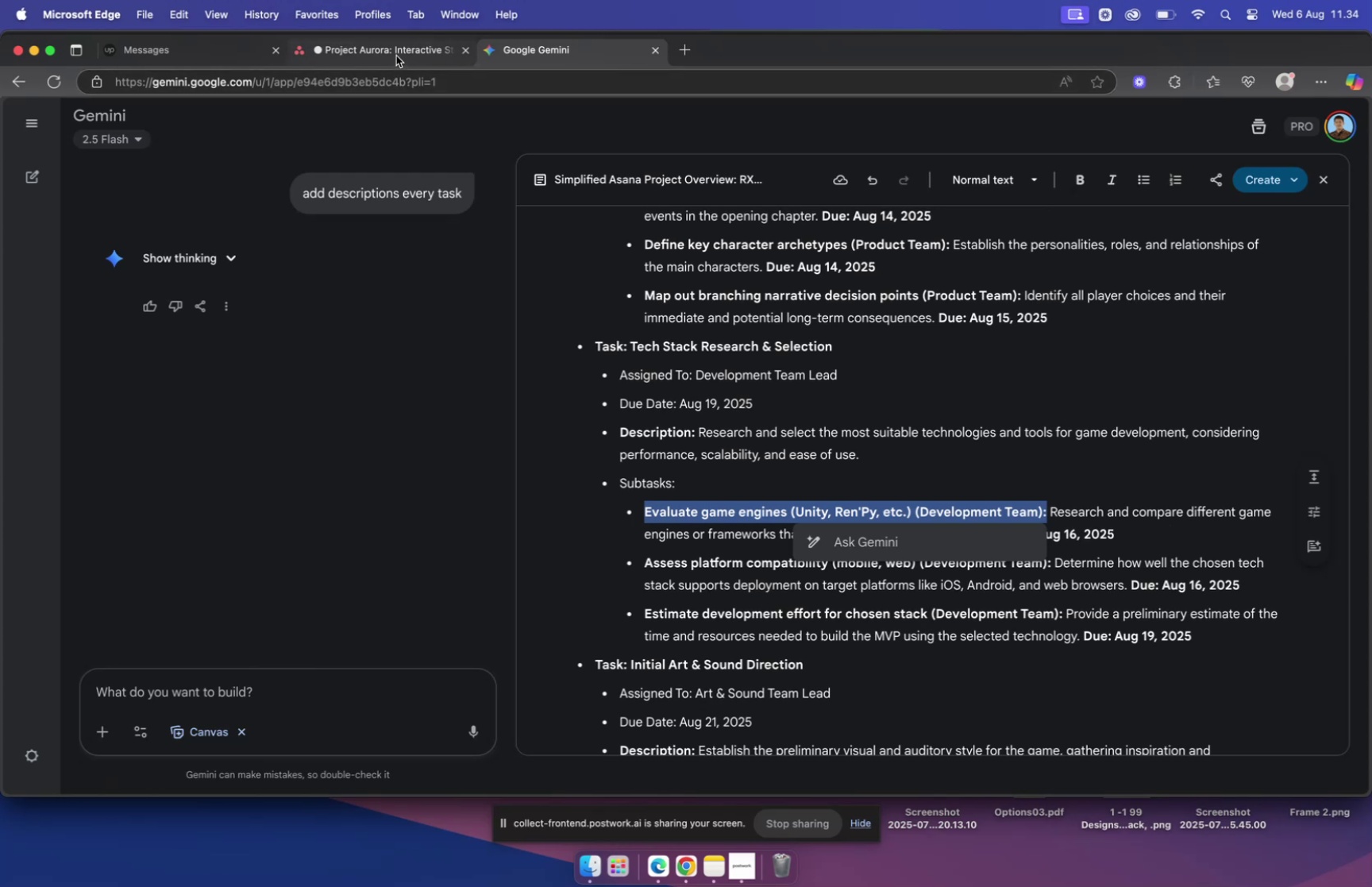 
left_click([397, 55])
 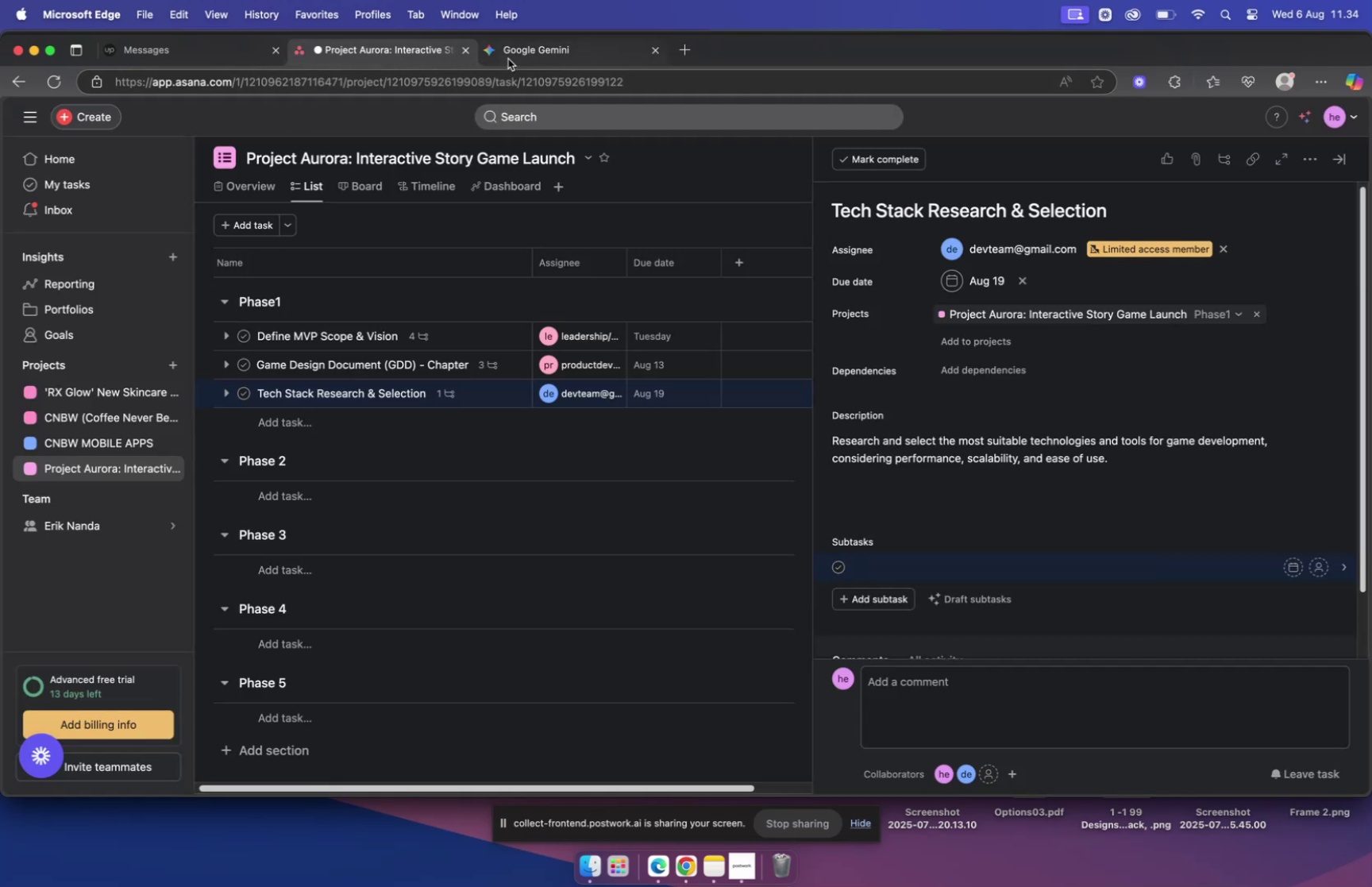 
left_click([511, 52])
 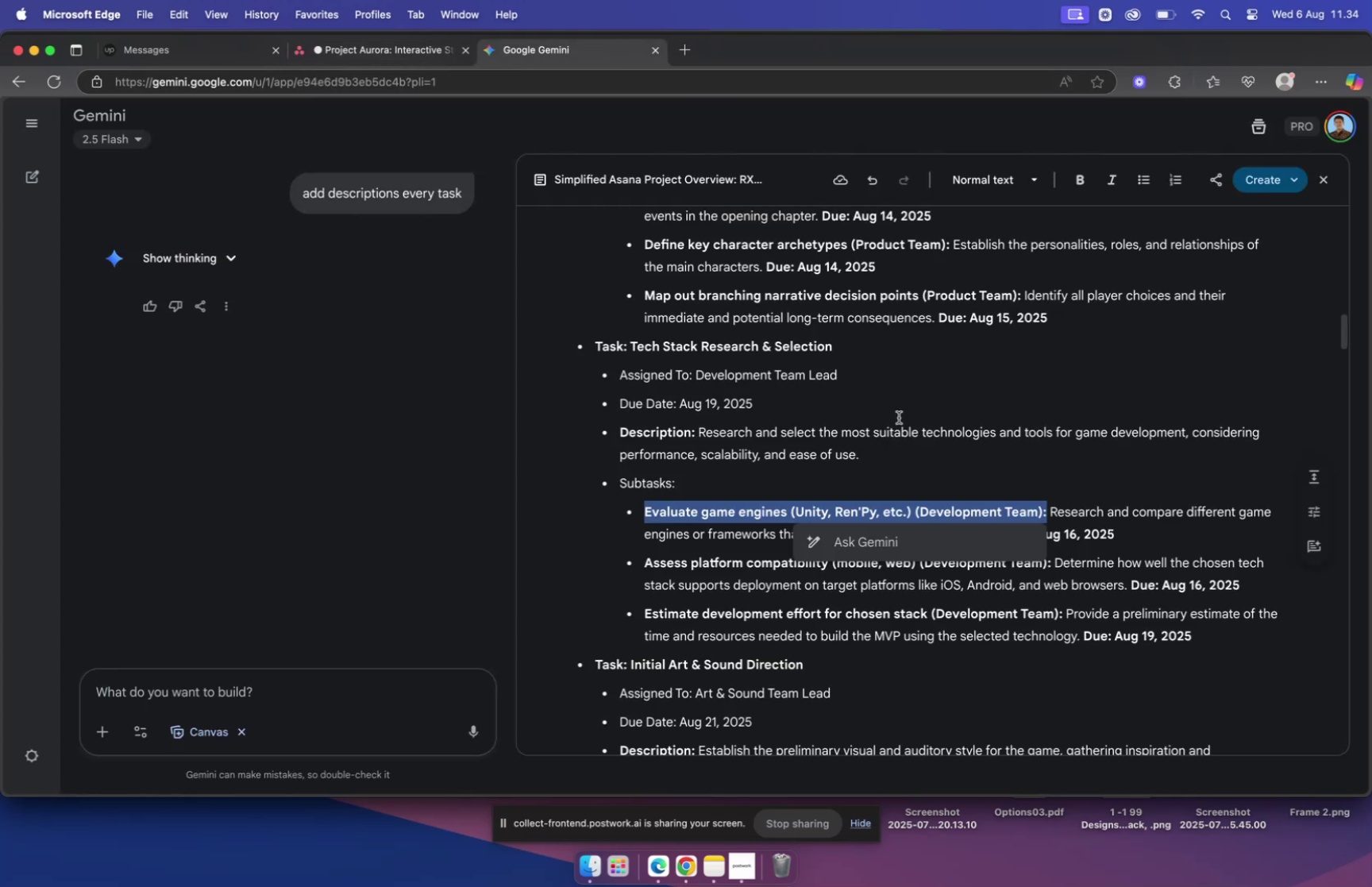 
left_click([912, 509])
 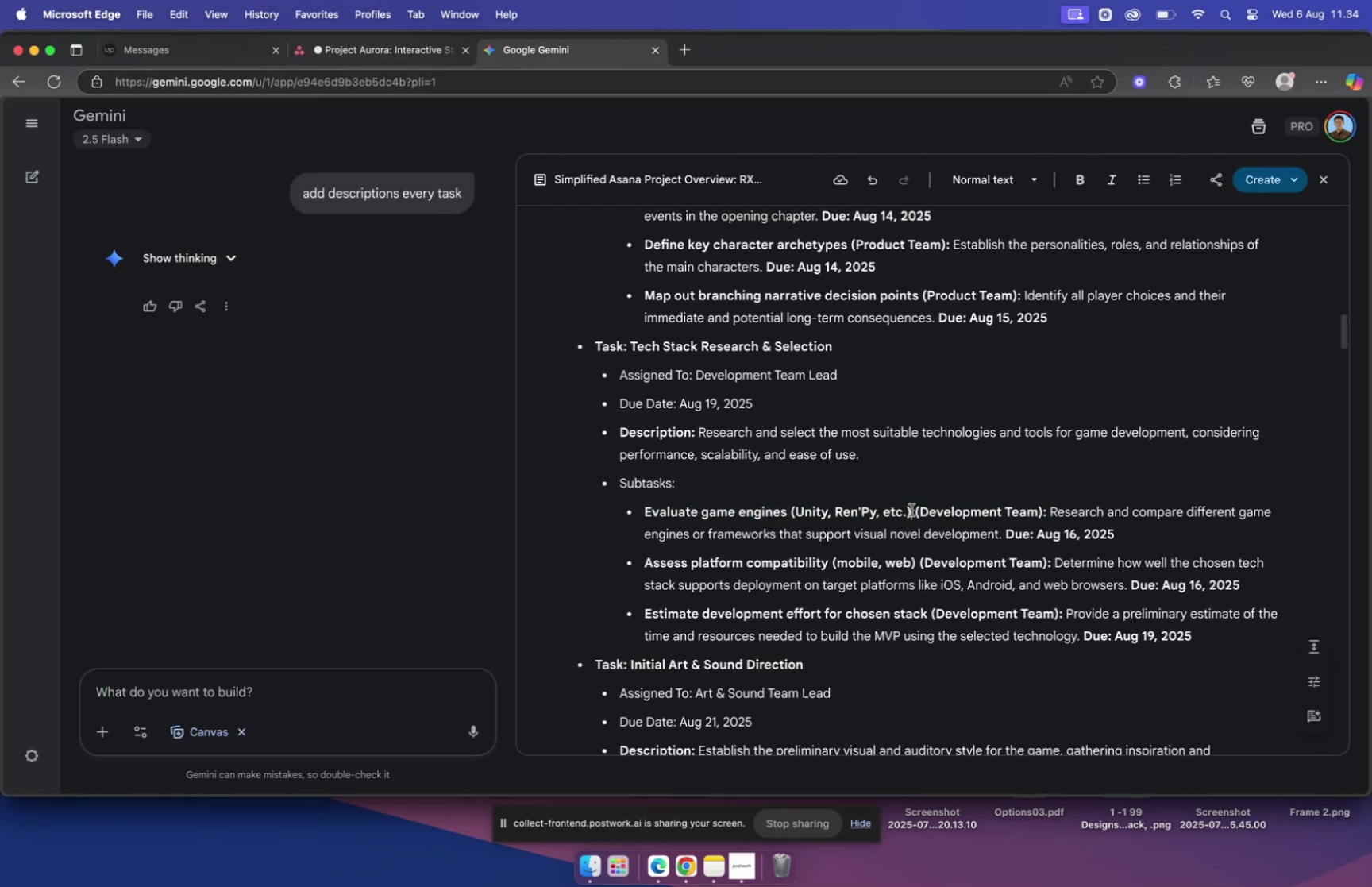 
left_click_drag(start_coordinate=[911, 509], to_coordinate=[646, 510])
 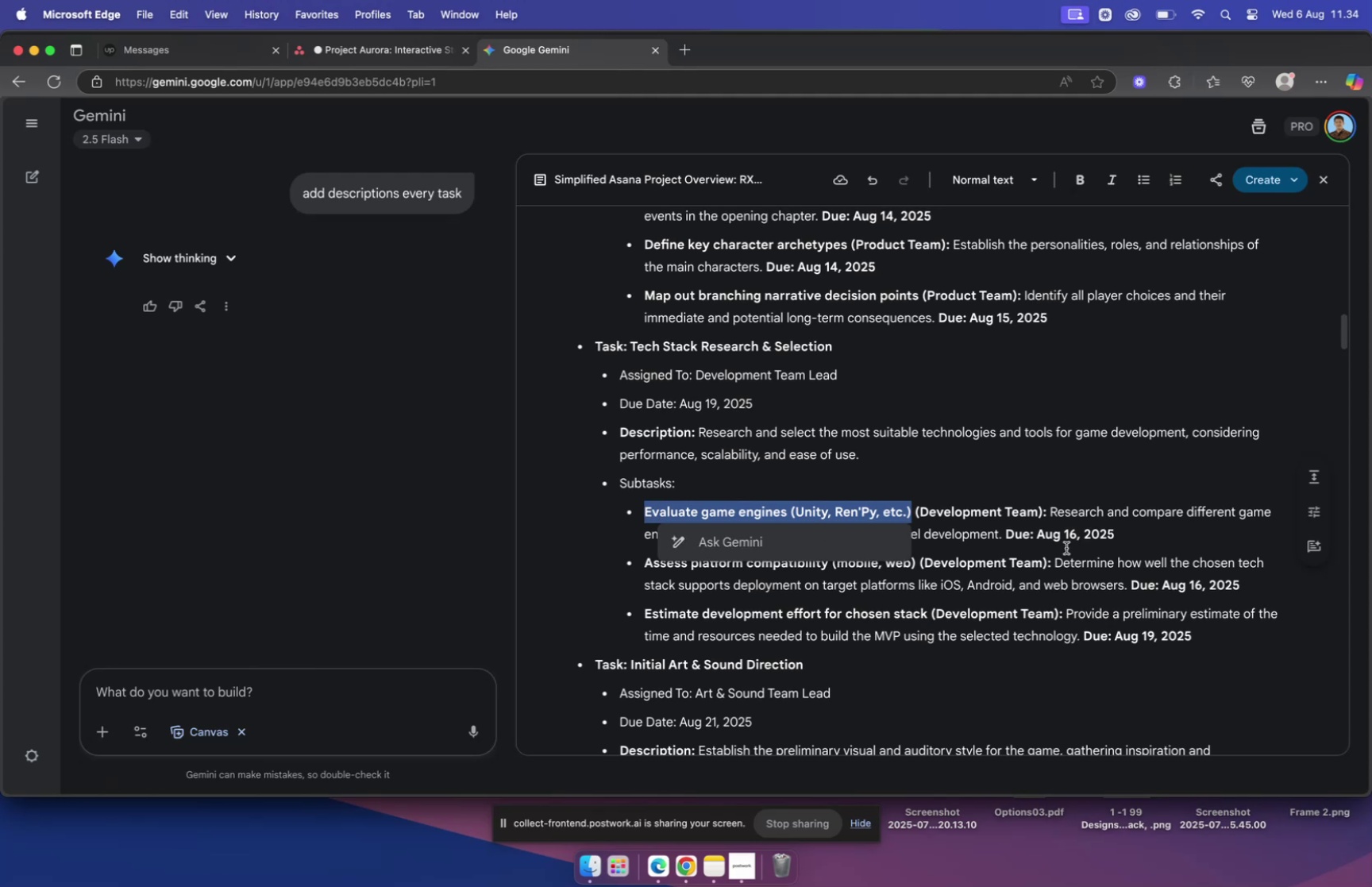 
key(Meta+C)
 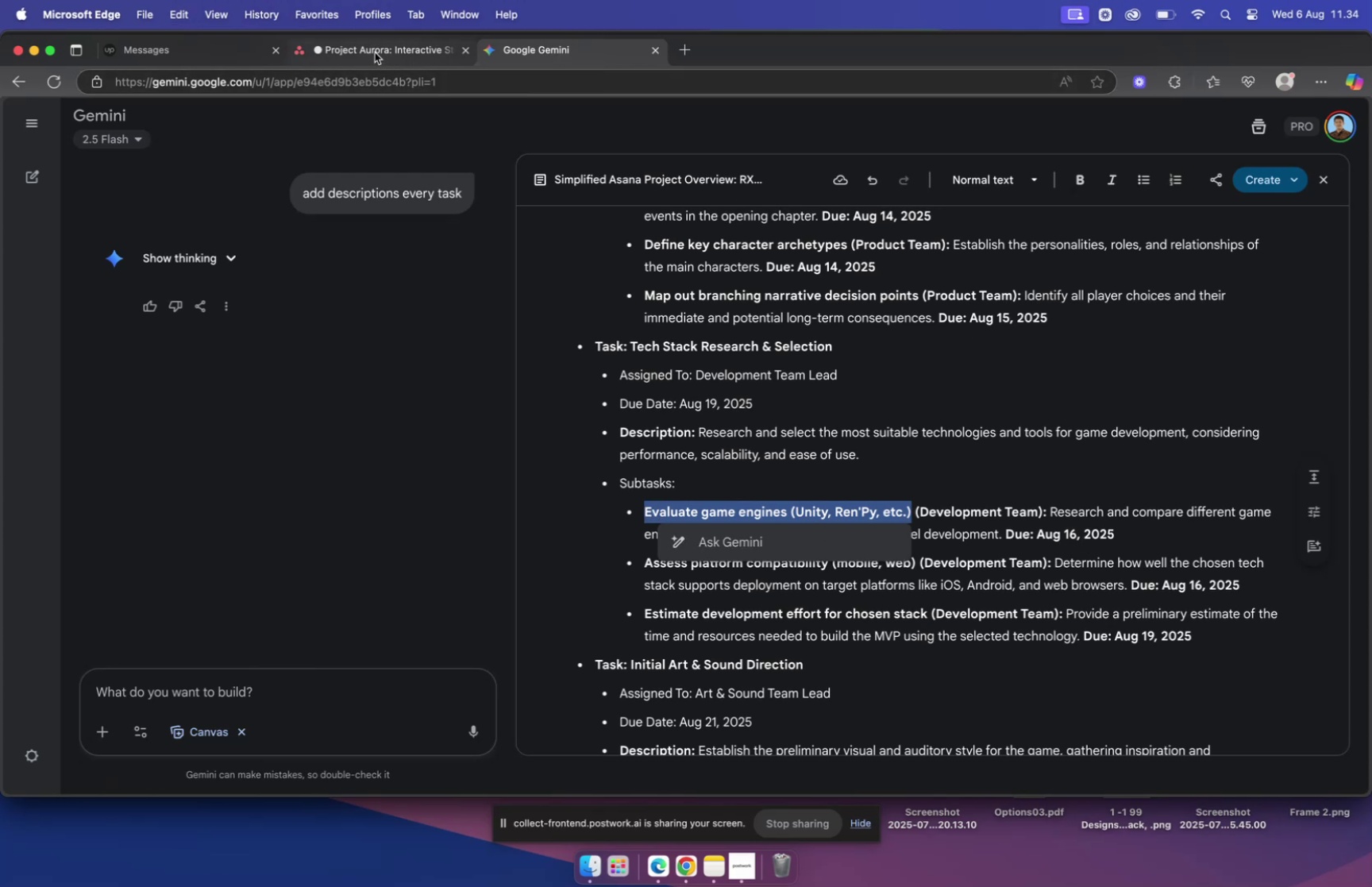 
key(Meta+V)
 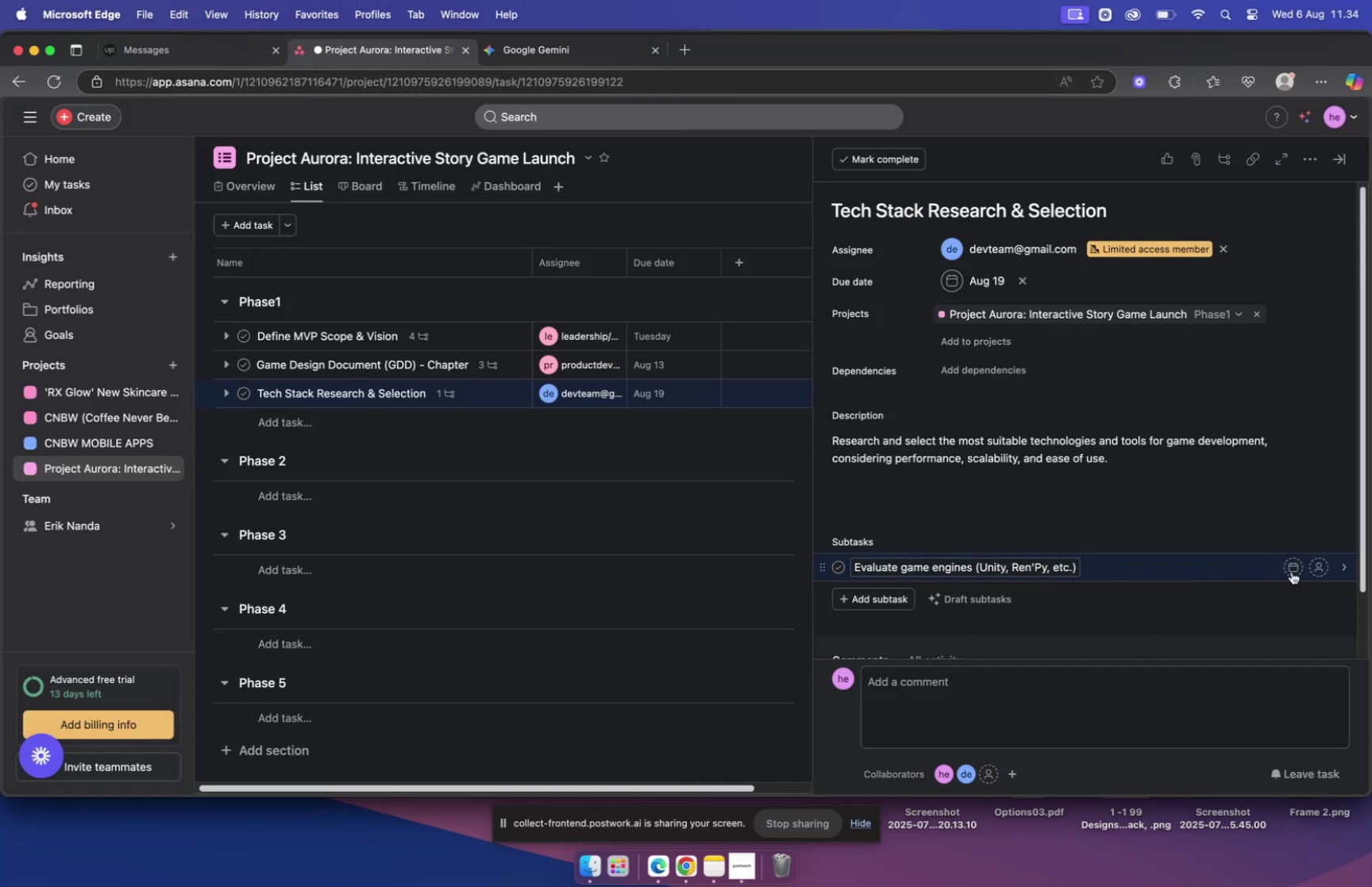 
left_click([1150, 570])
 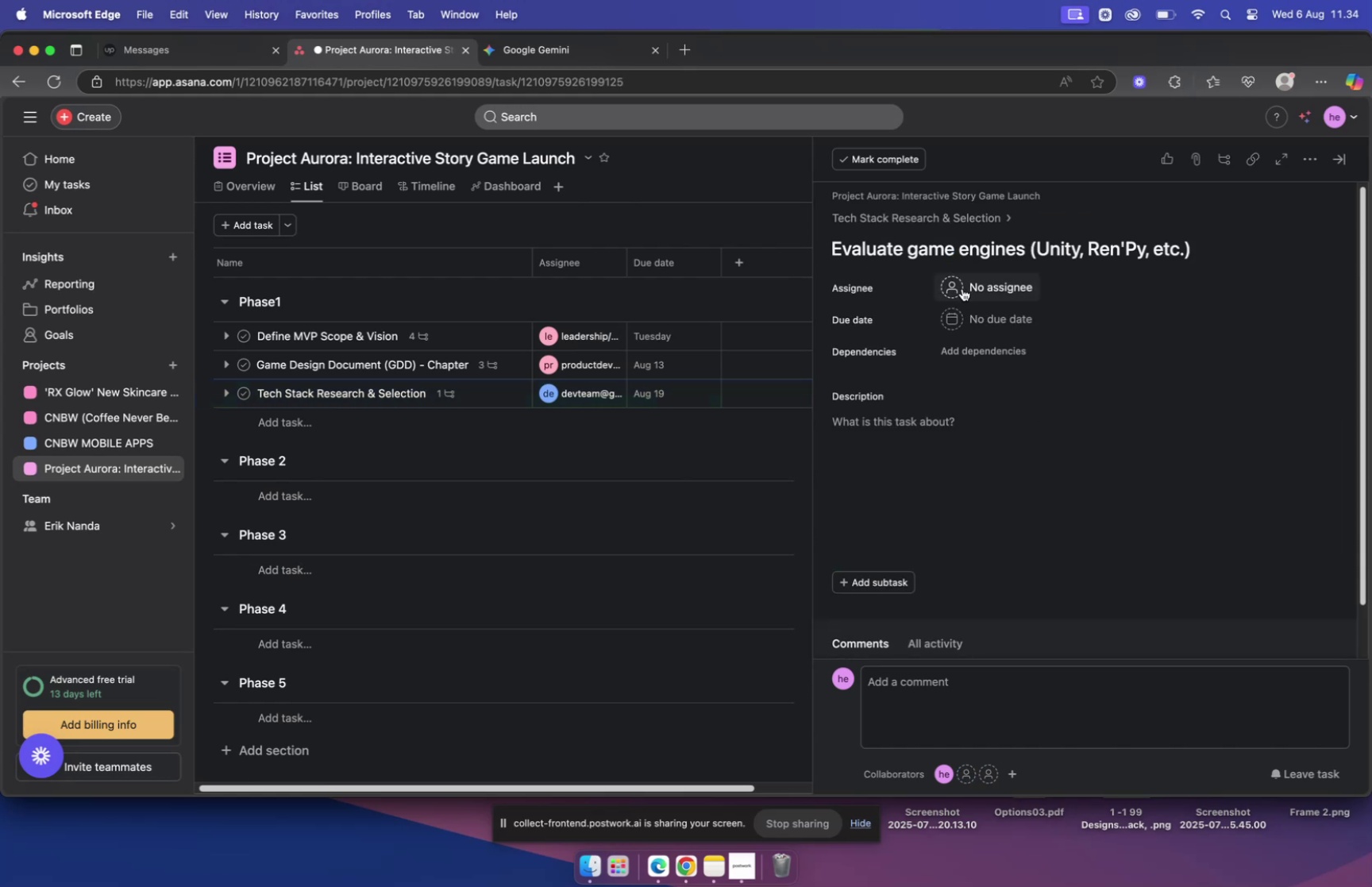 
left_click([956, 282])
 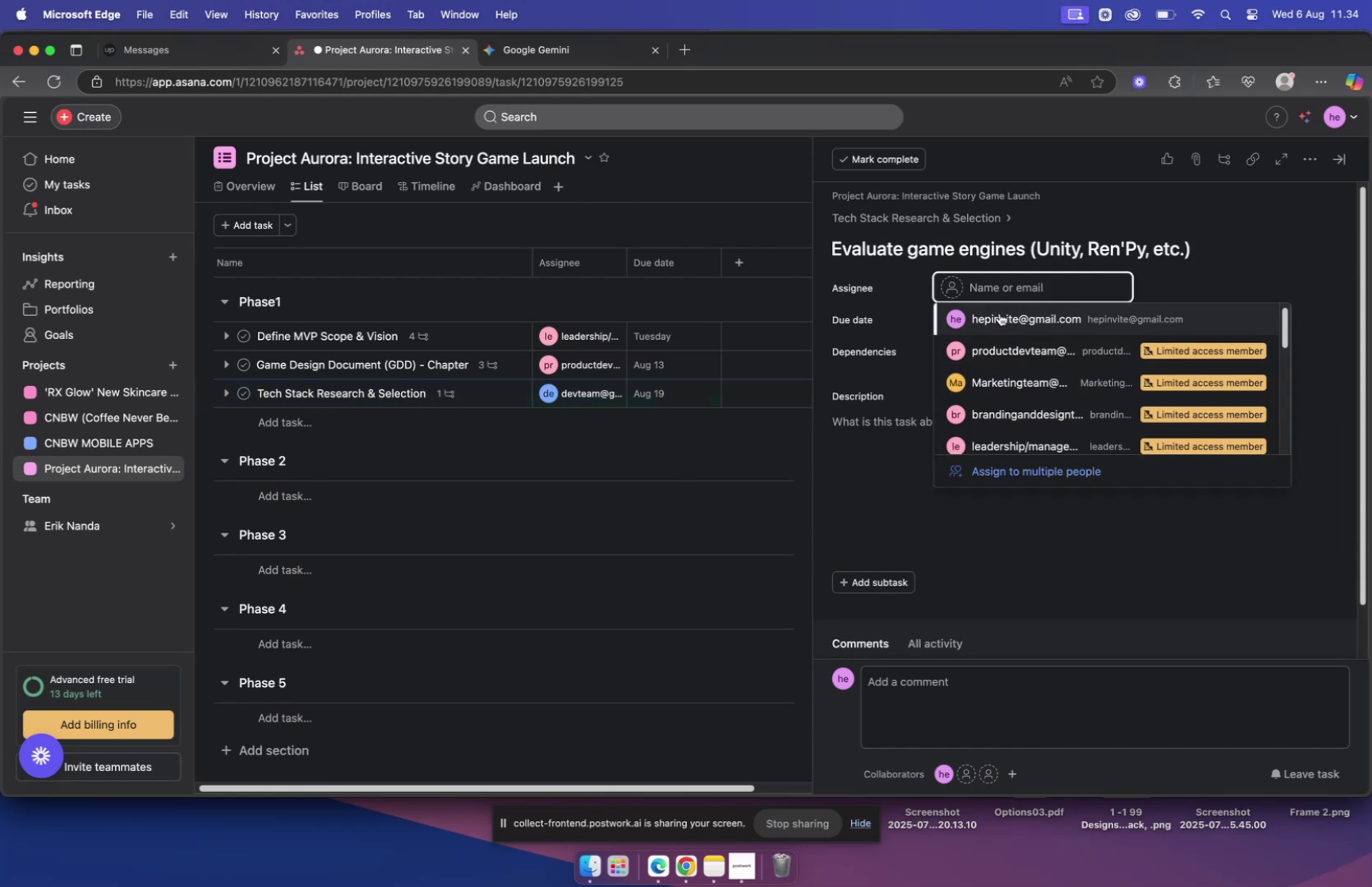 
type(dev)
 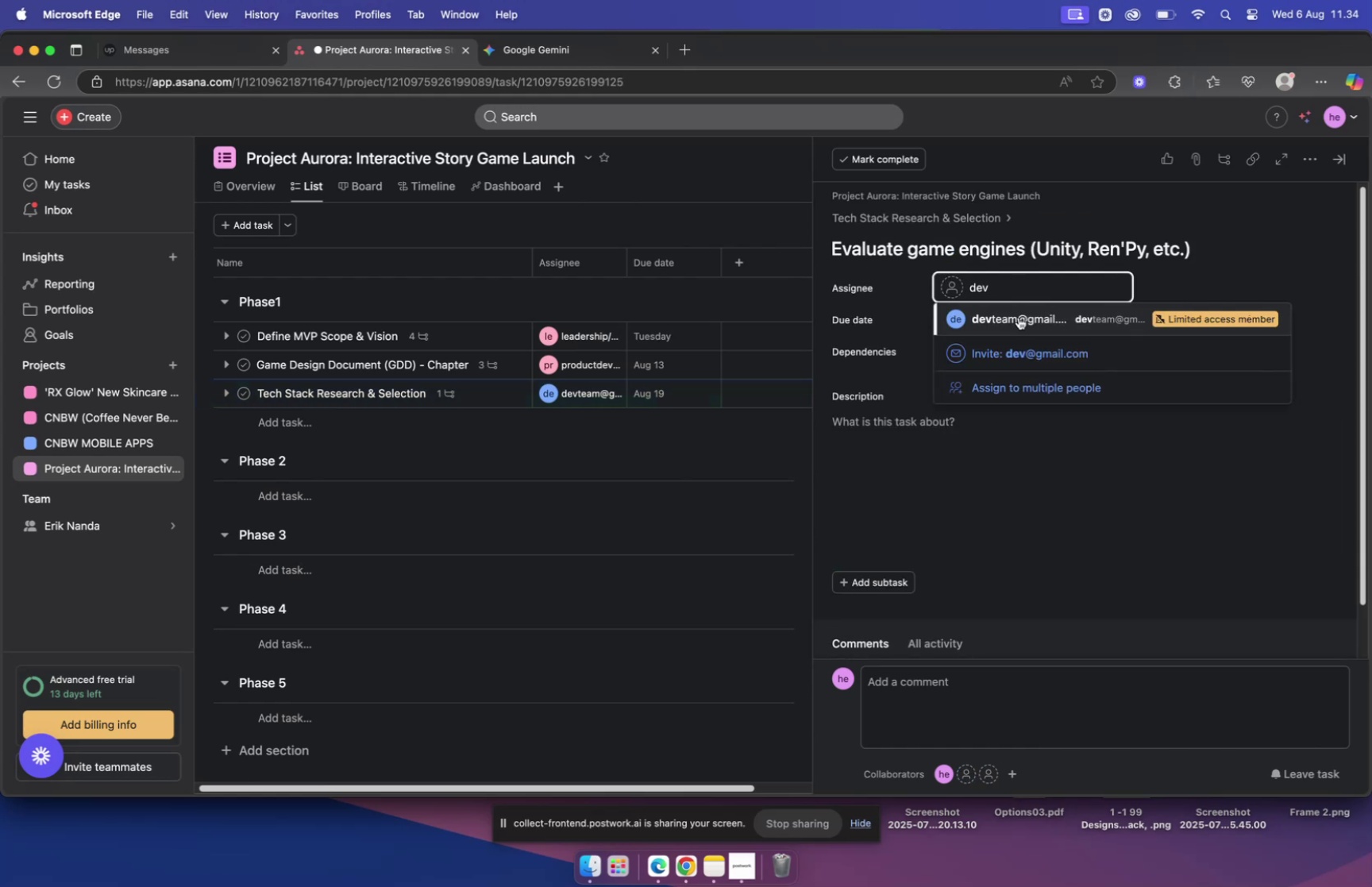 
left_click([1016, 314])
 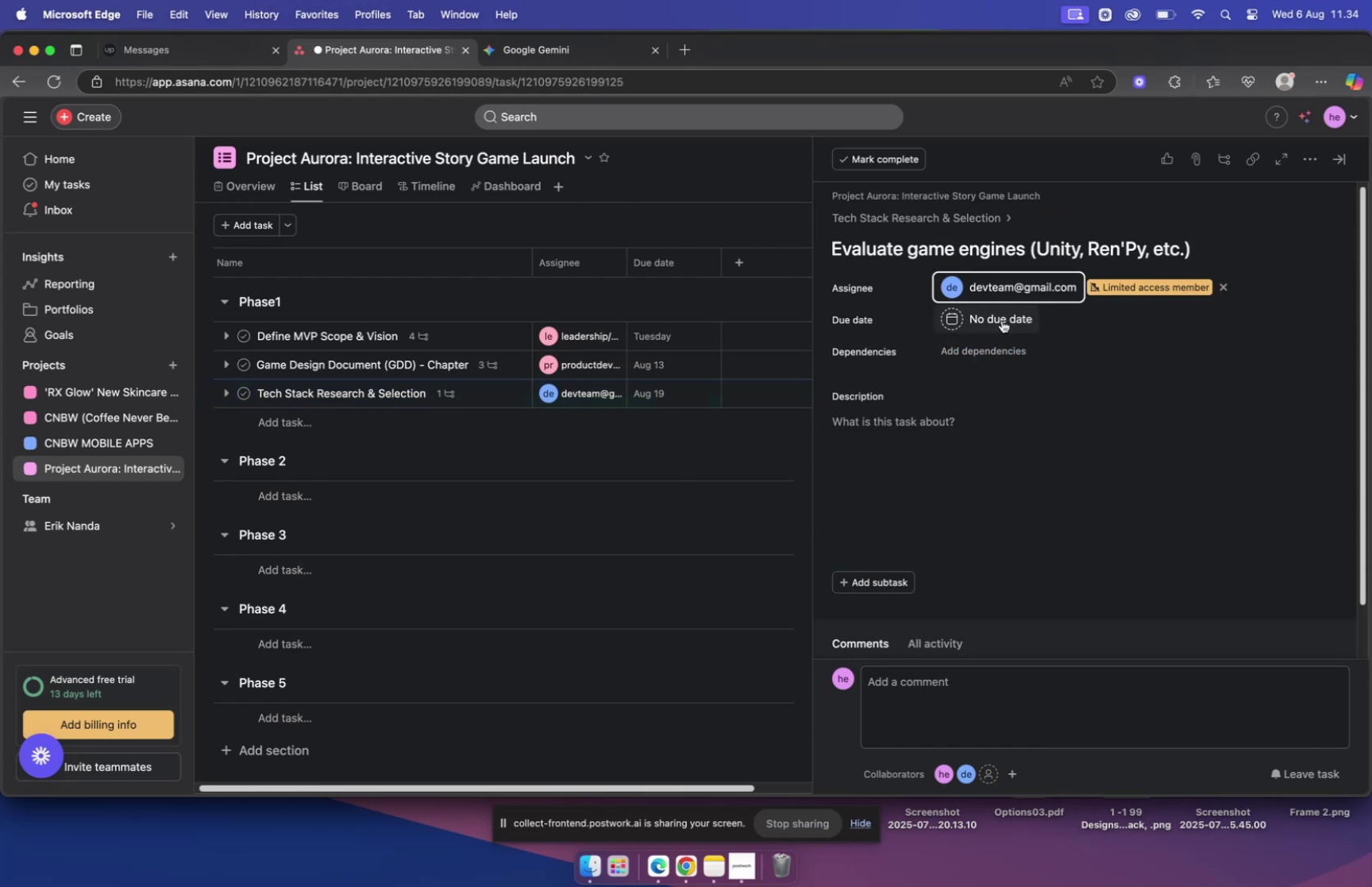 
left_click([1001, 320])
 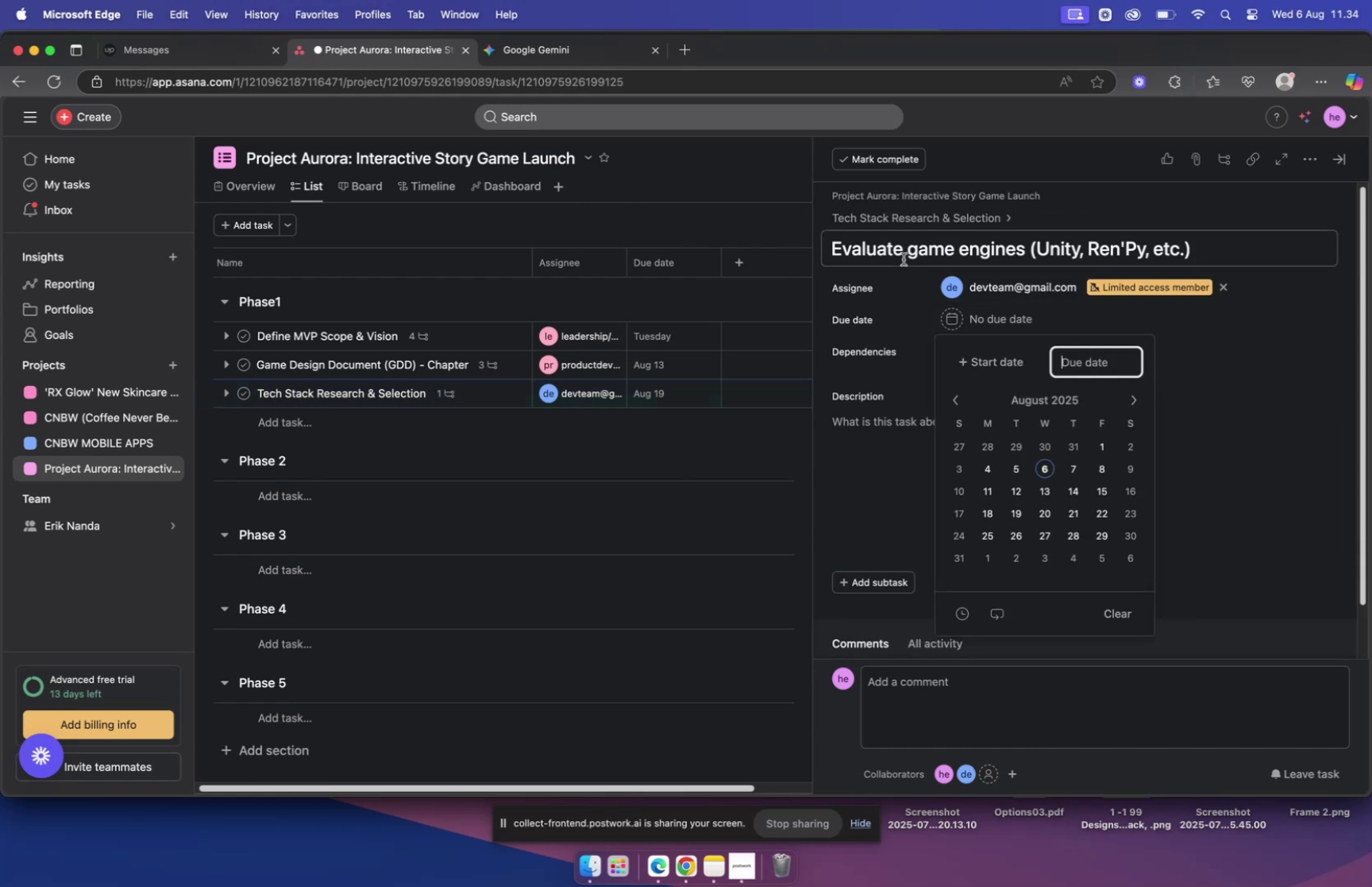 
left_click([574, 56])
 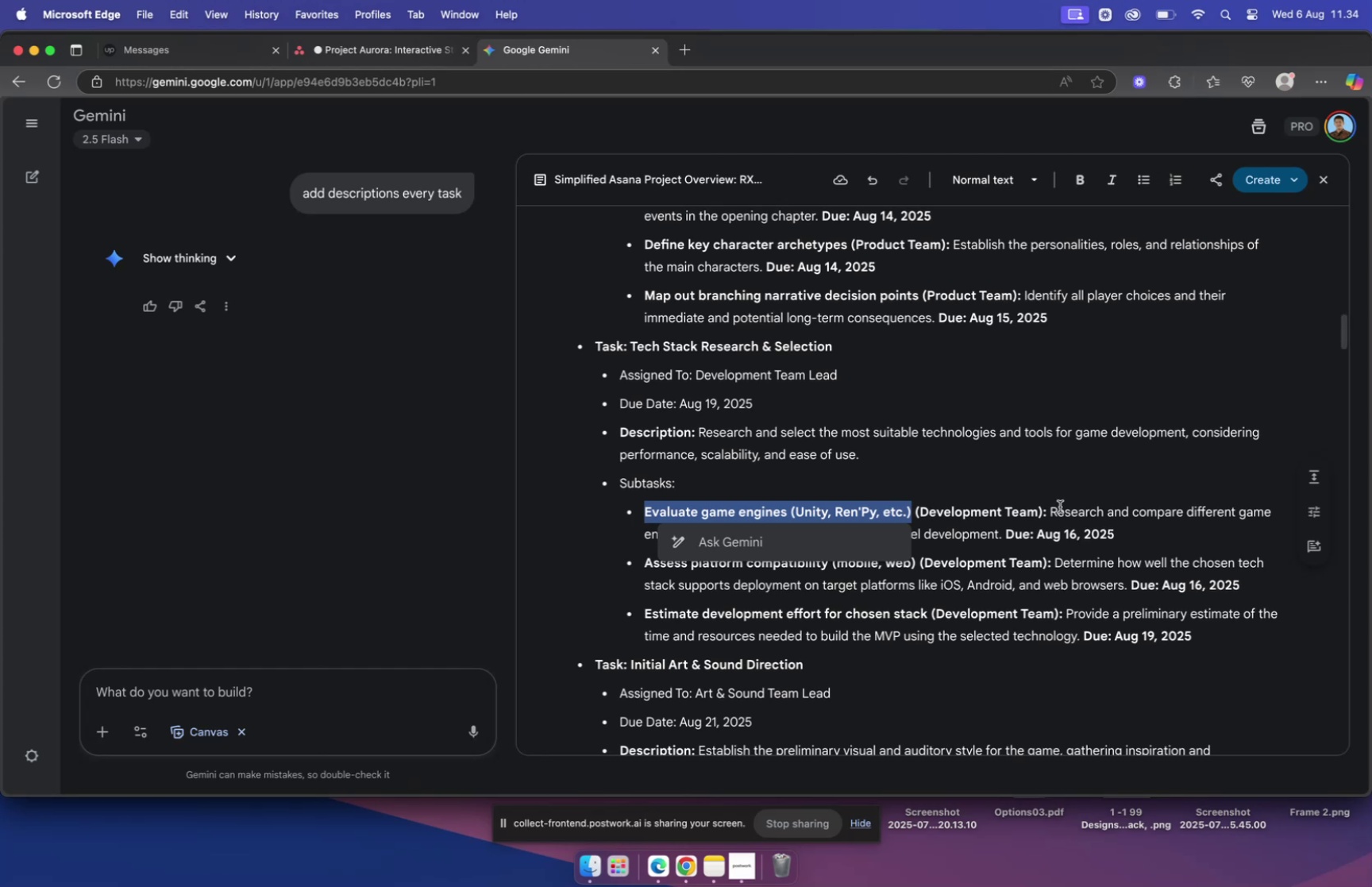 
left_click_drag(start_coordinate=[1054, 507], to_coordinate=[1000, 530])
 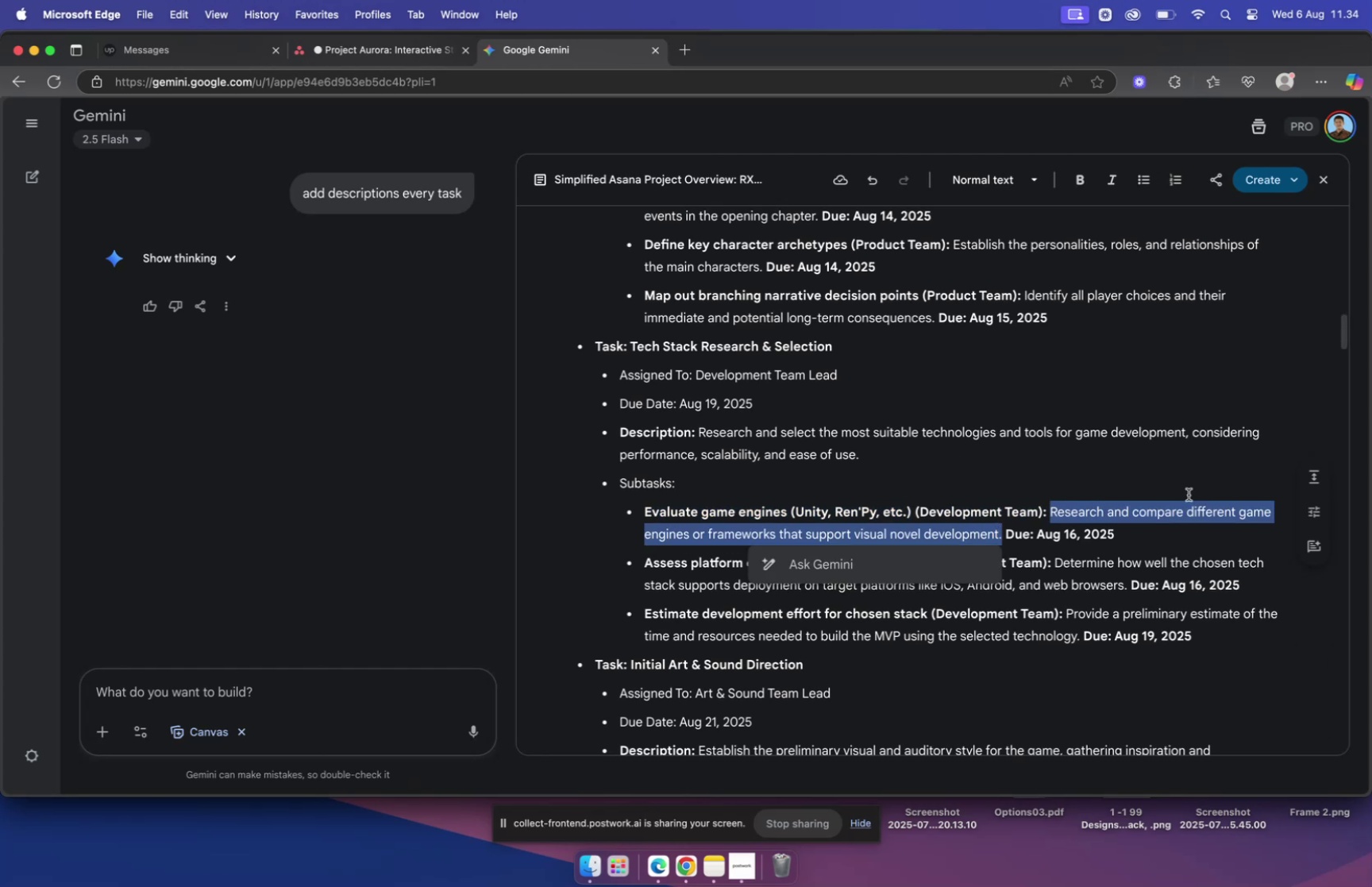 
key(Meta+C)
 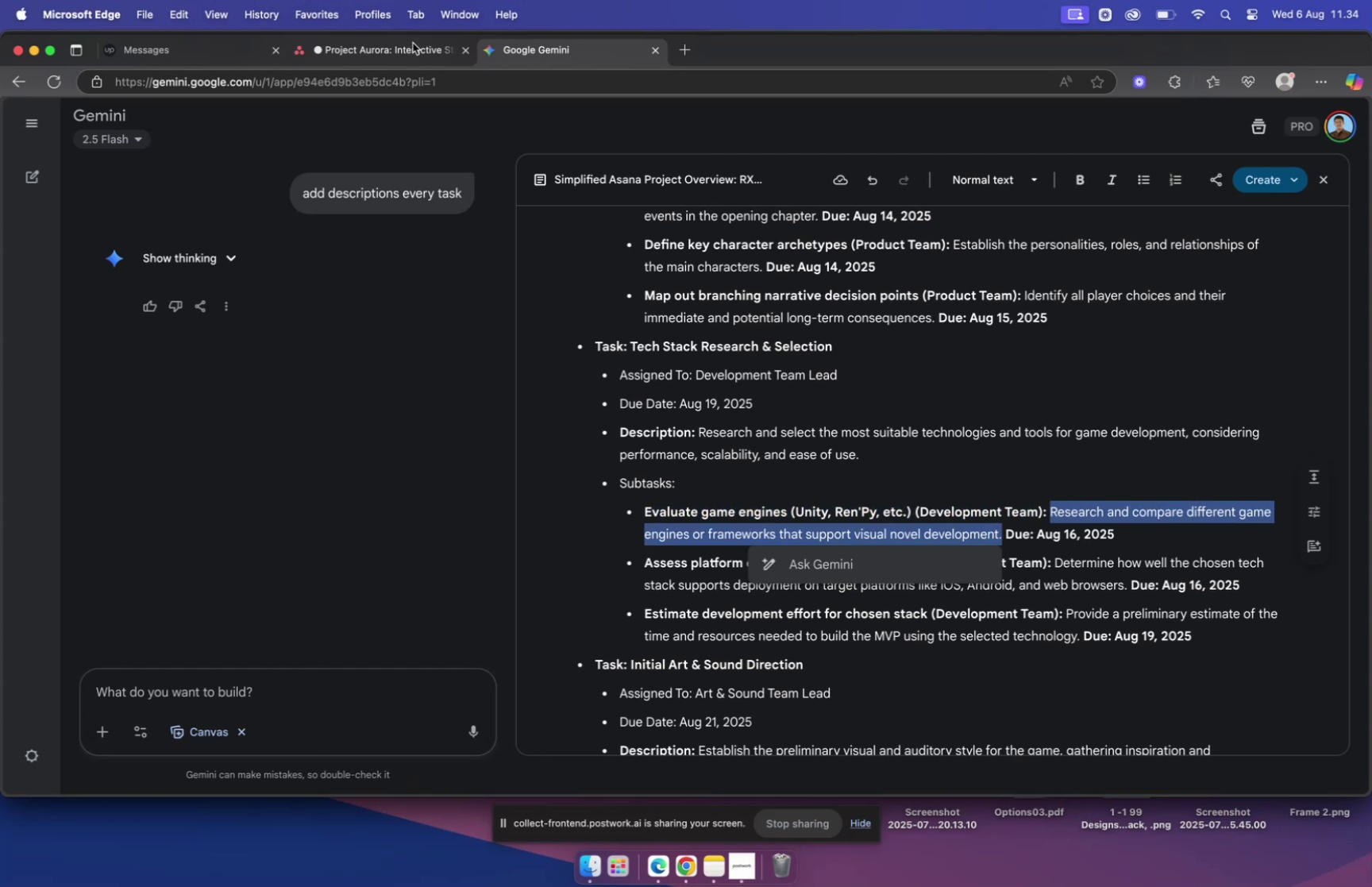 
left_click([399, 52])
 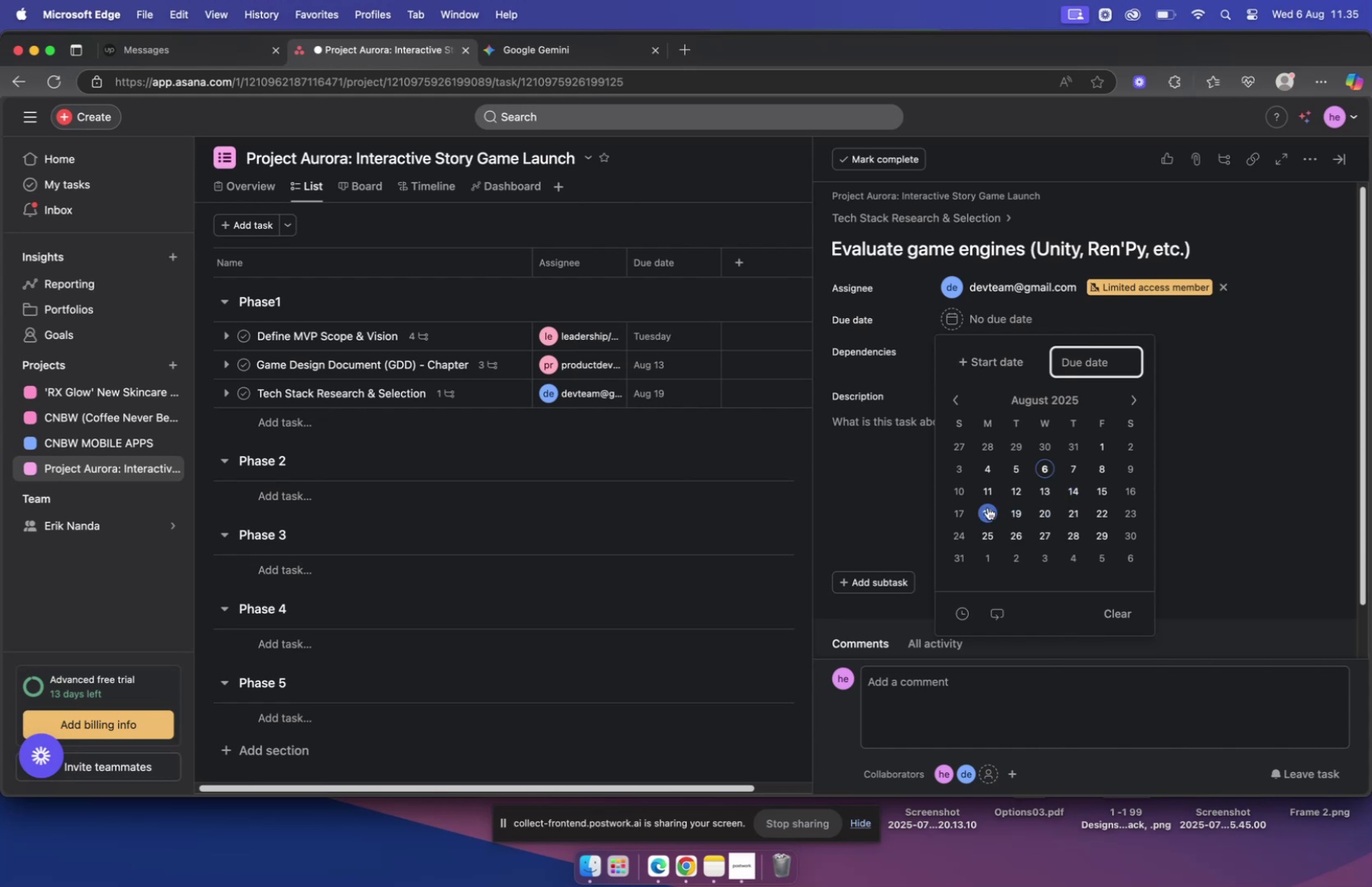 
wait(5.16)
 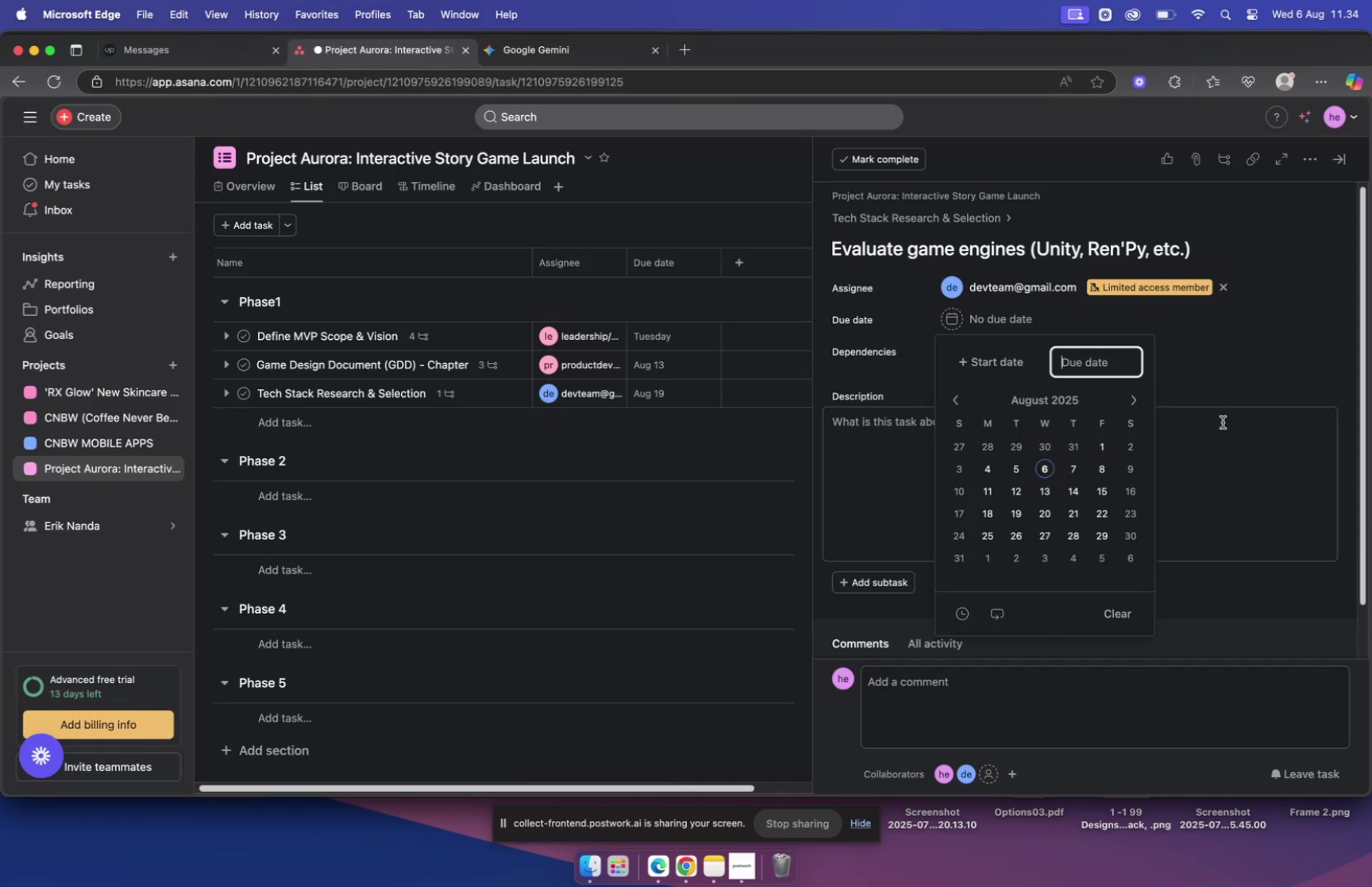 
left_click([1135, 490])
 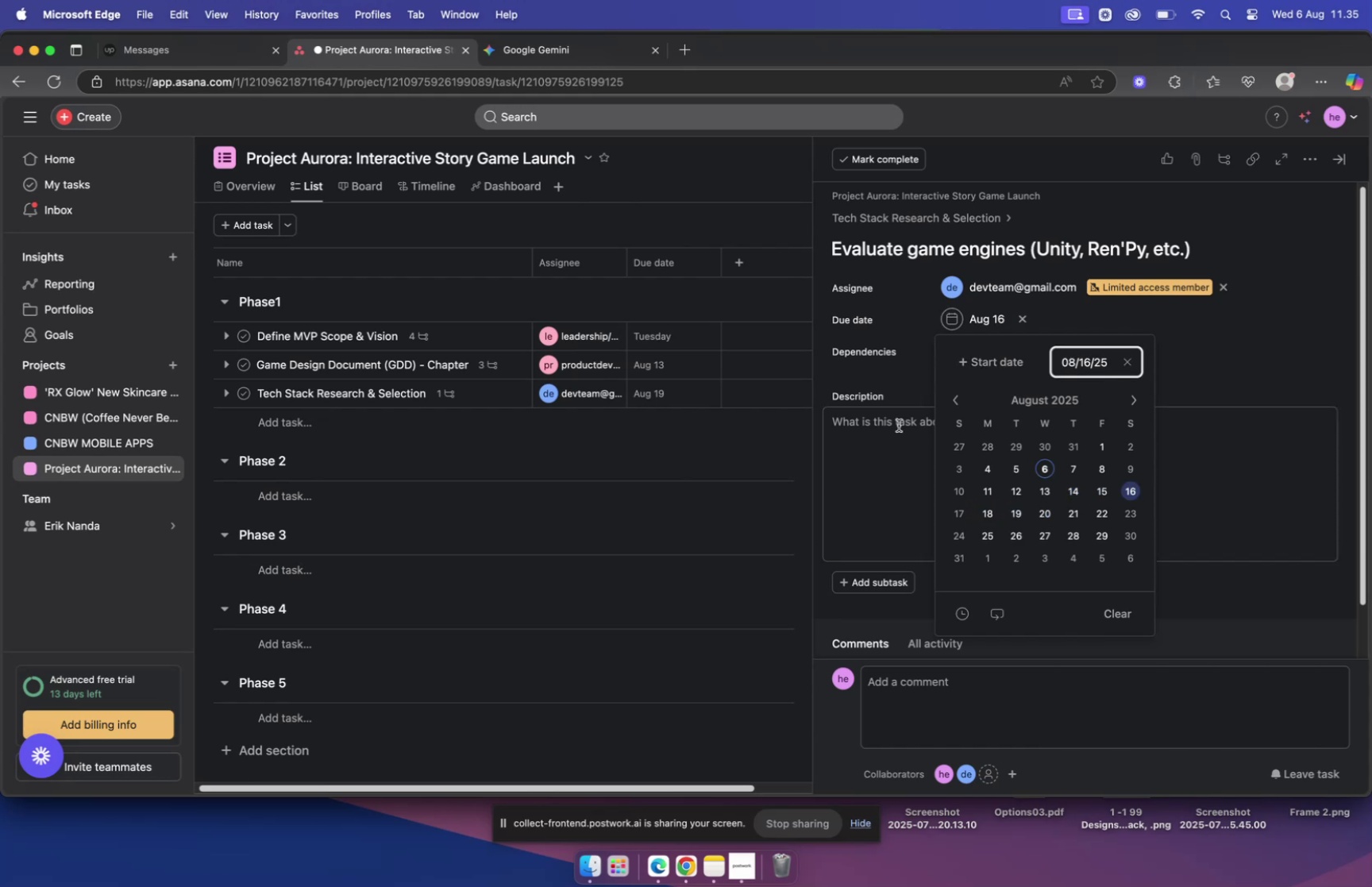 
left_click([899, 426])
 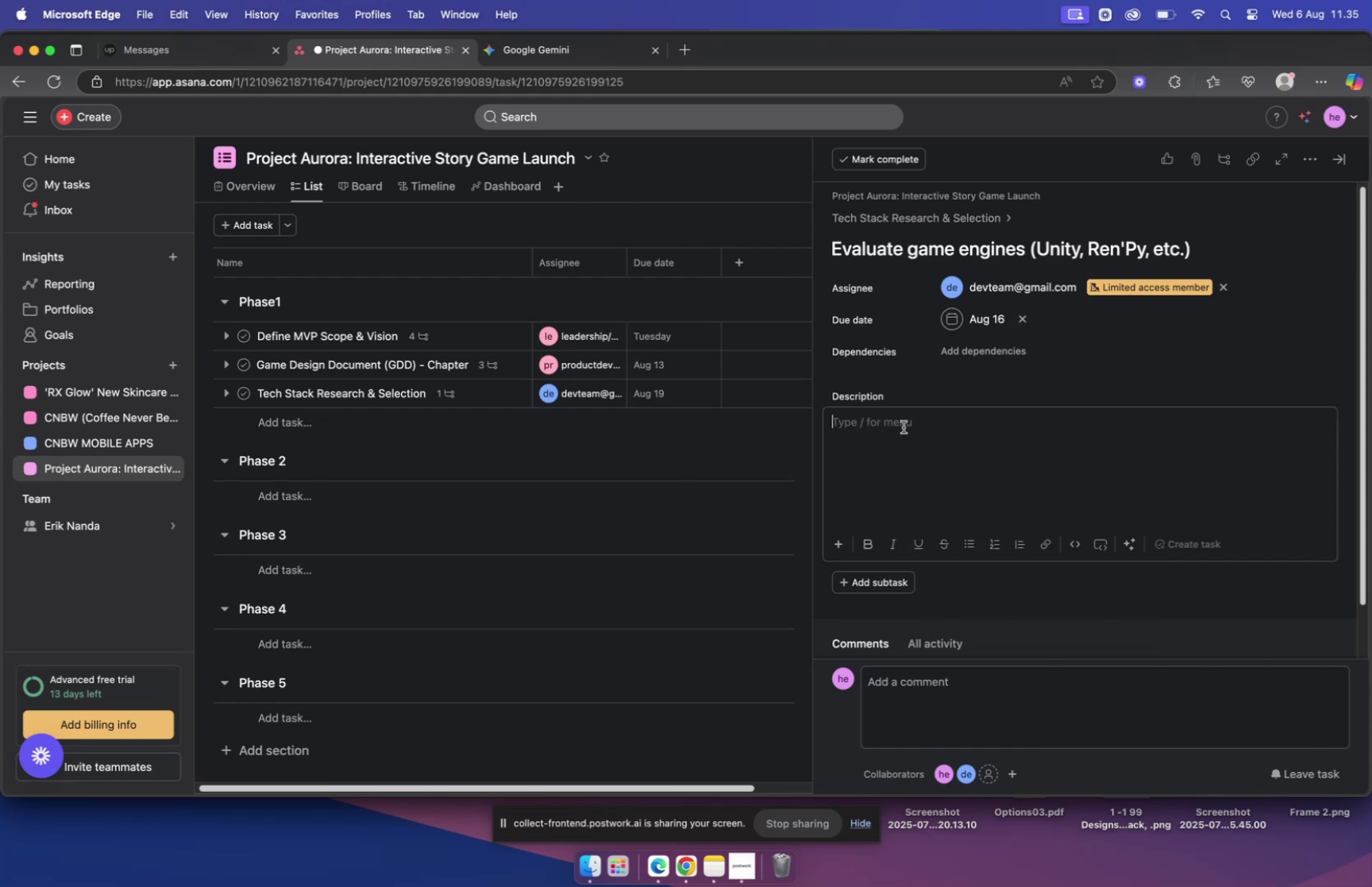 
key(Meta+V)
 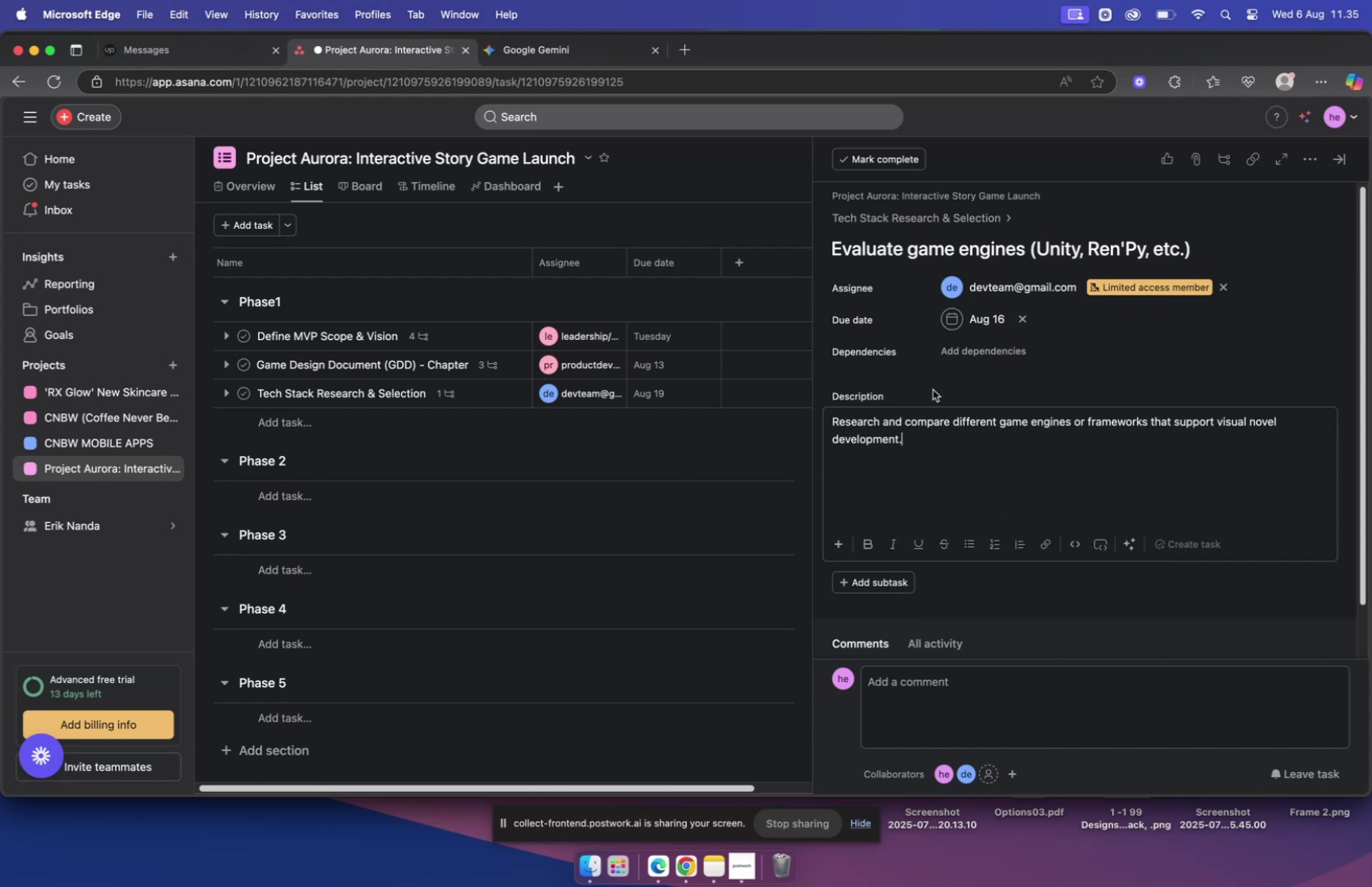 
left_click([933, 389])
 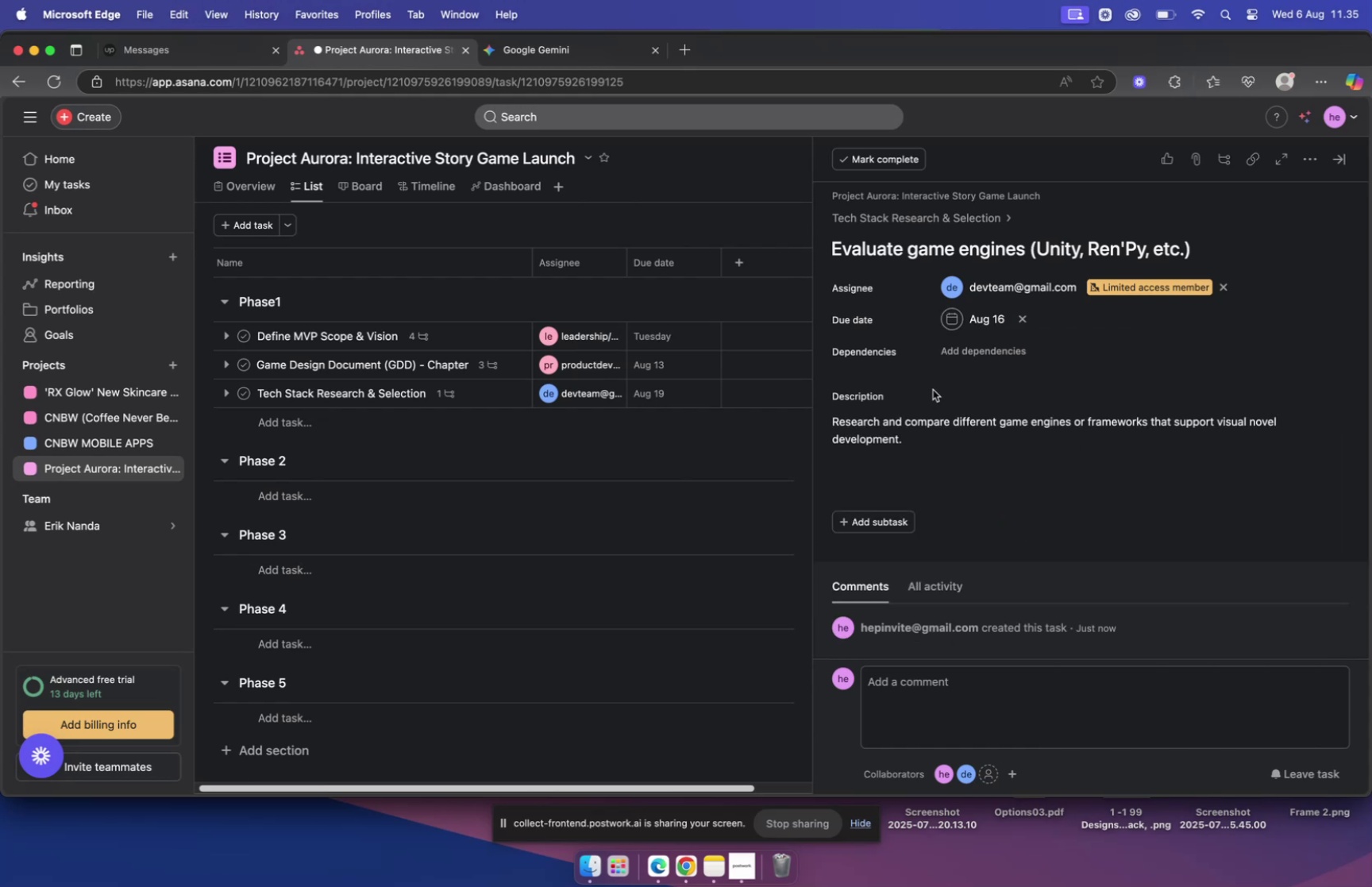 
scroll: coordinate [933, 391], scroll_direction: down, amount: 4.0
 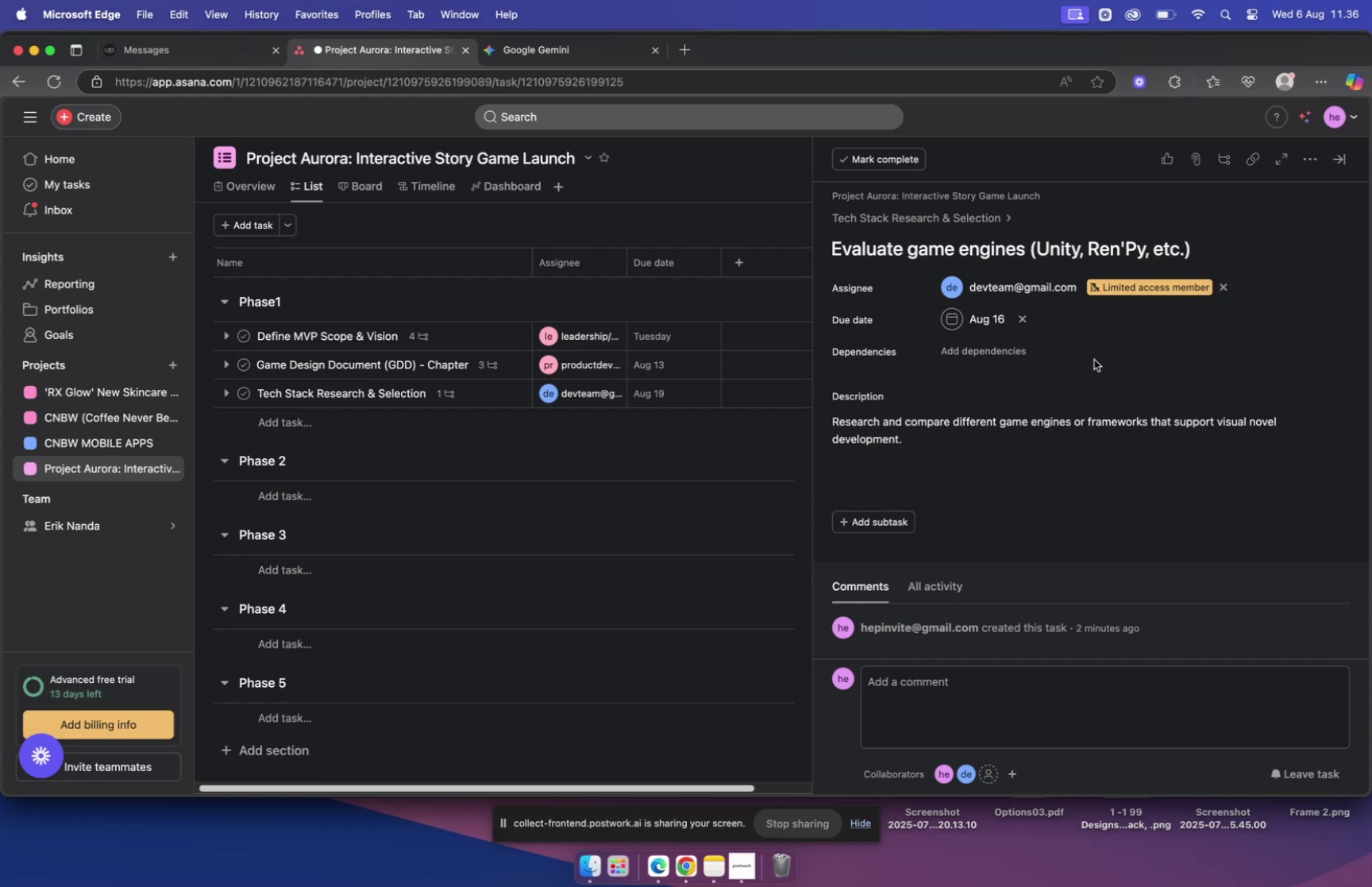 
wait(94.42)
 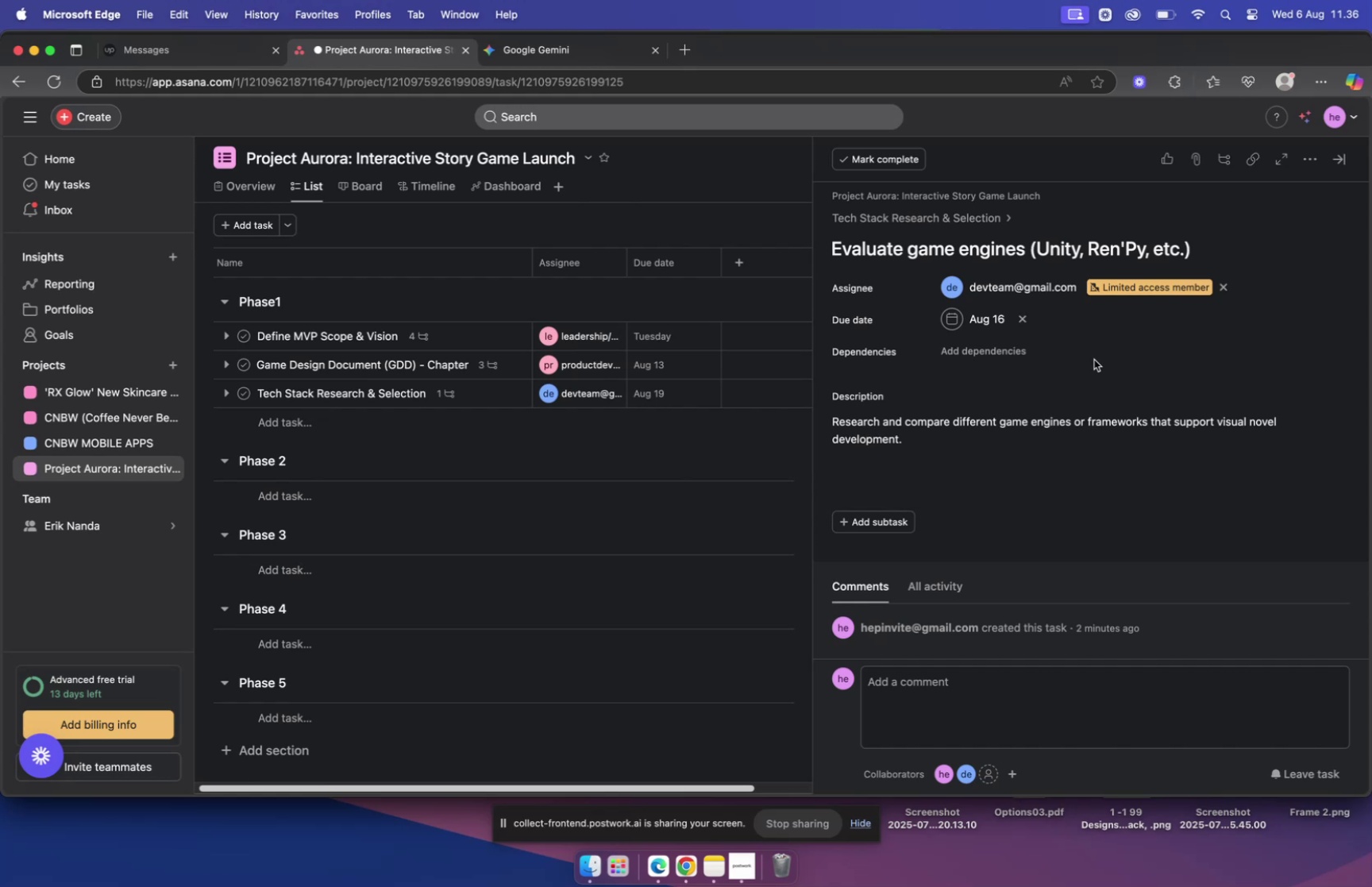 
left_click([1110, 455])
 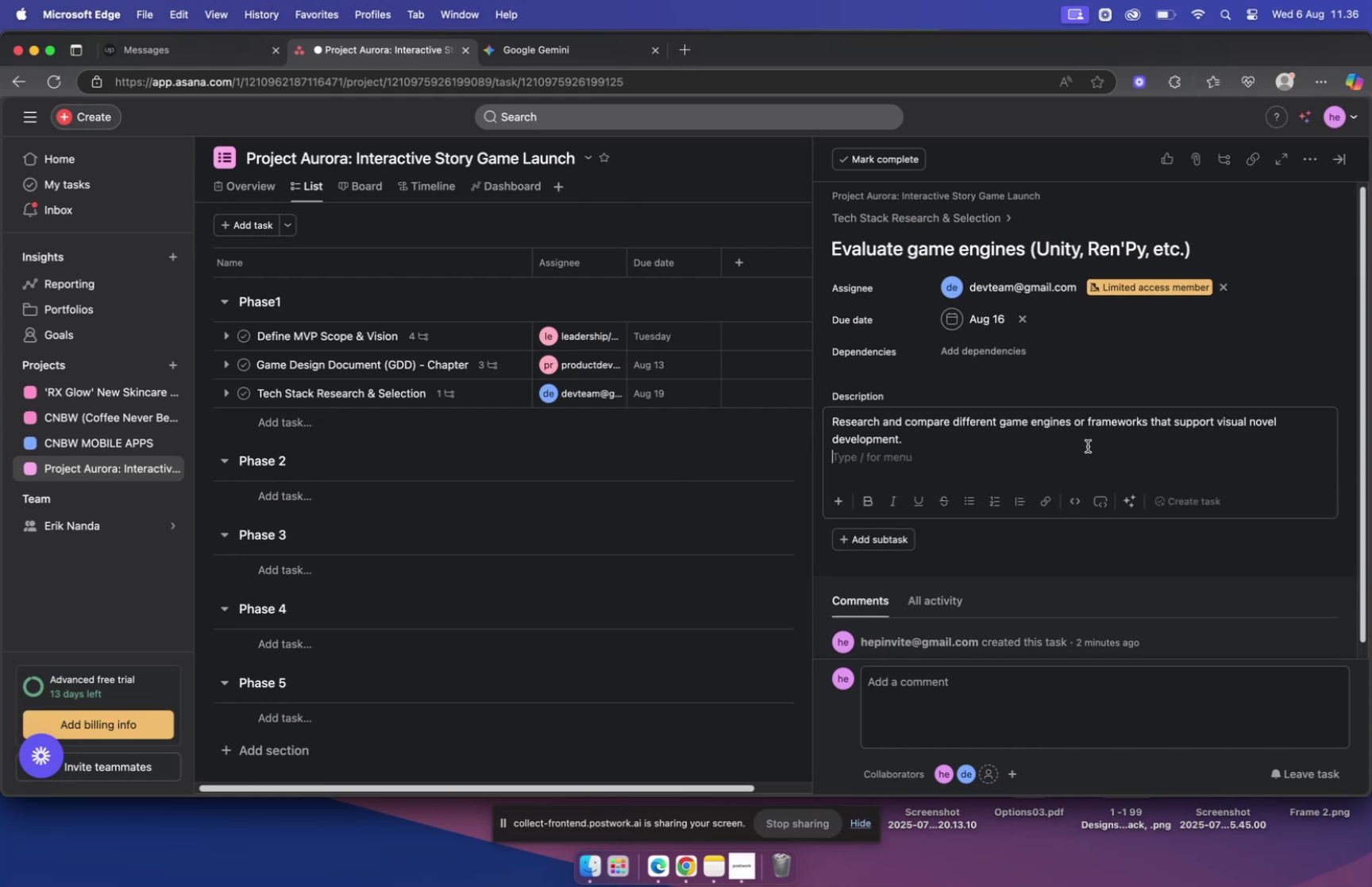 
left_click([1046, 443])
 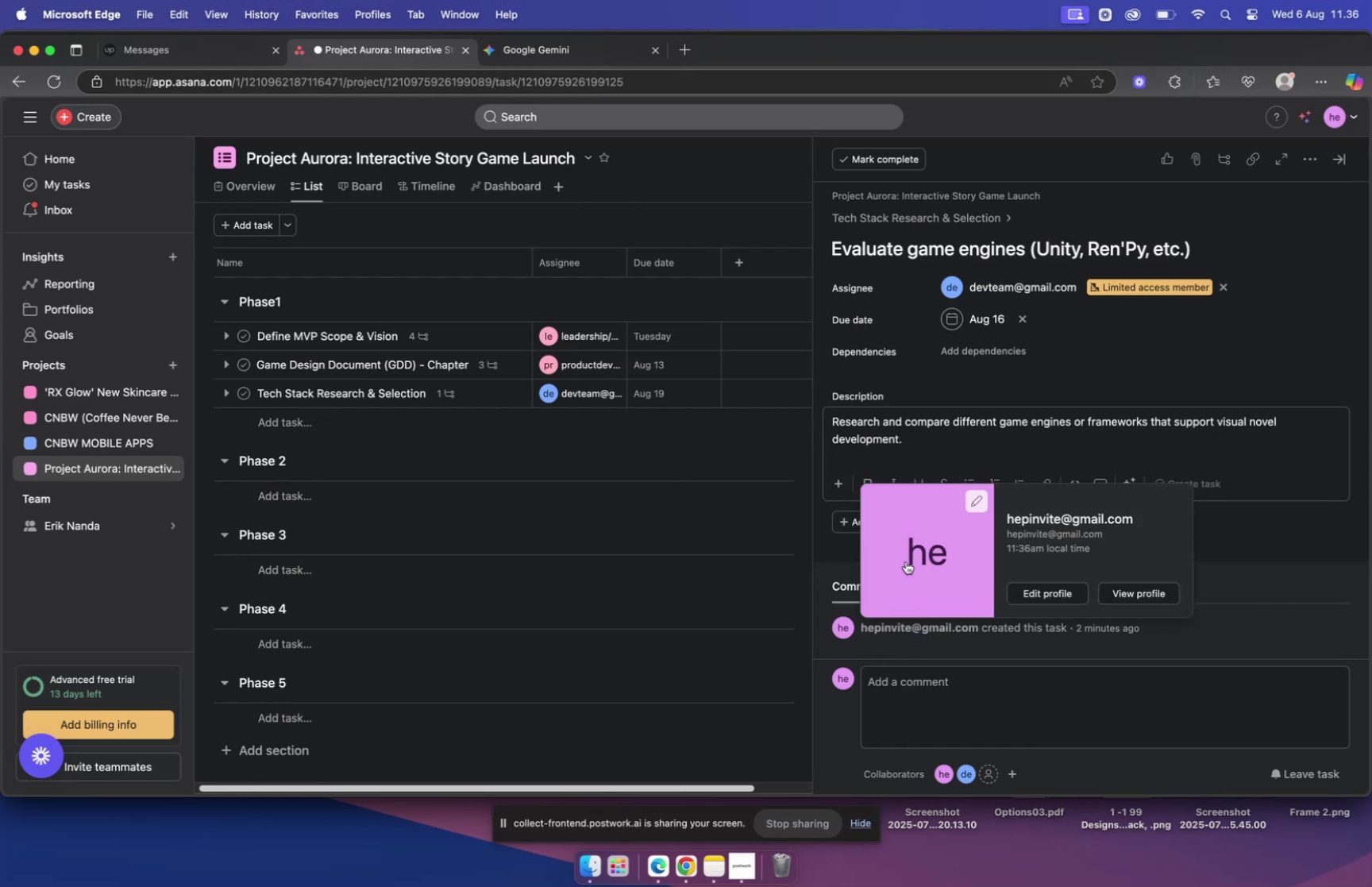 
left_click([1233, 520])
 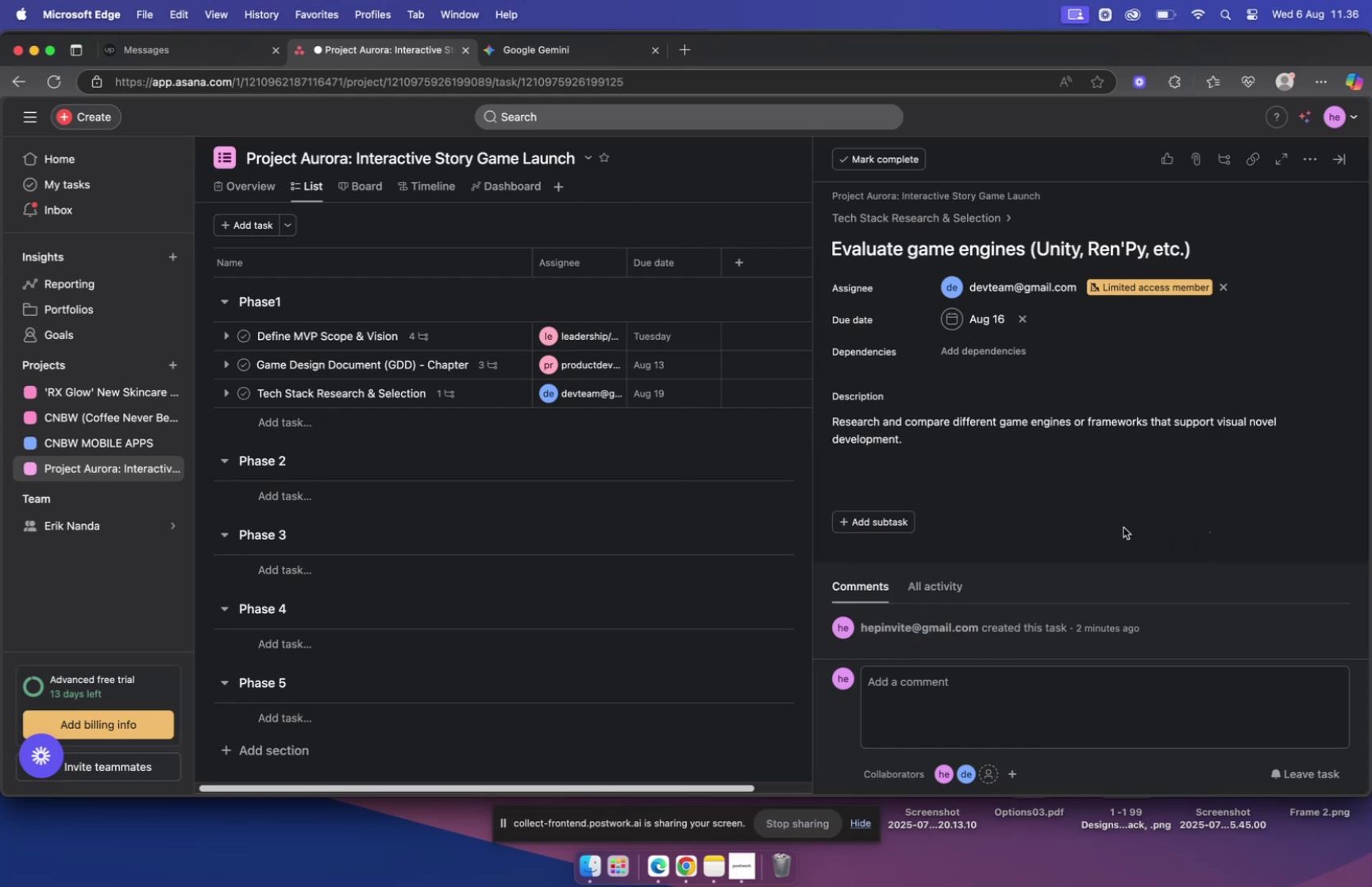 
scroll: coordinate [1064, 523], scroll_direction: down, amount: 5.0
 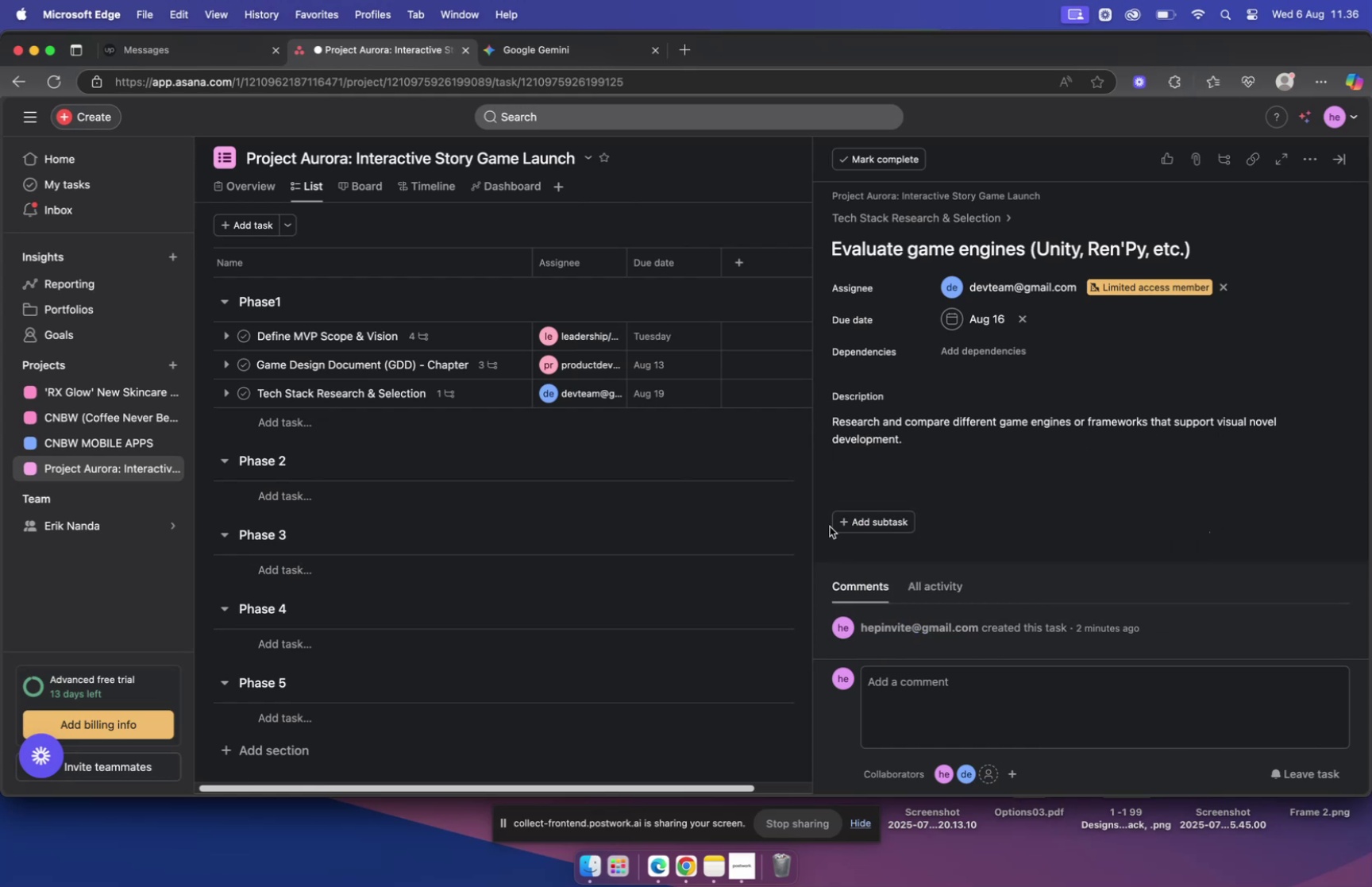 
left_click([854, 523])
 